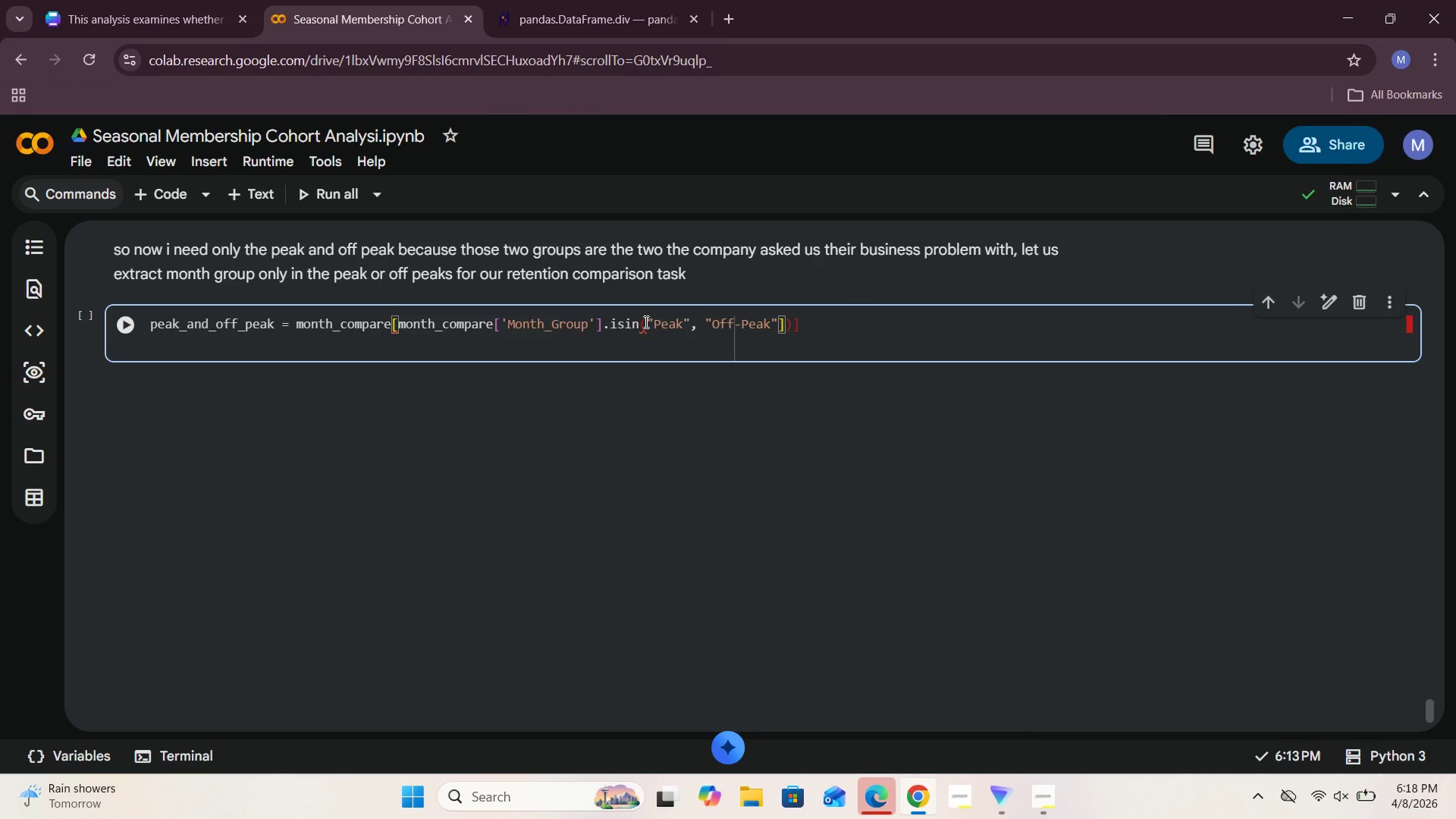 
key(BracketLeft)
 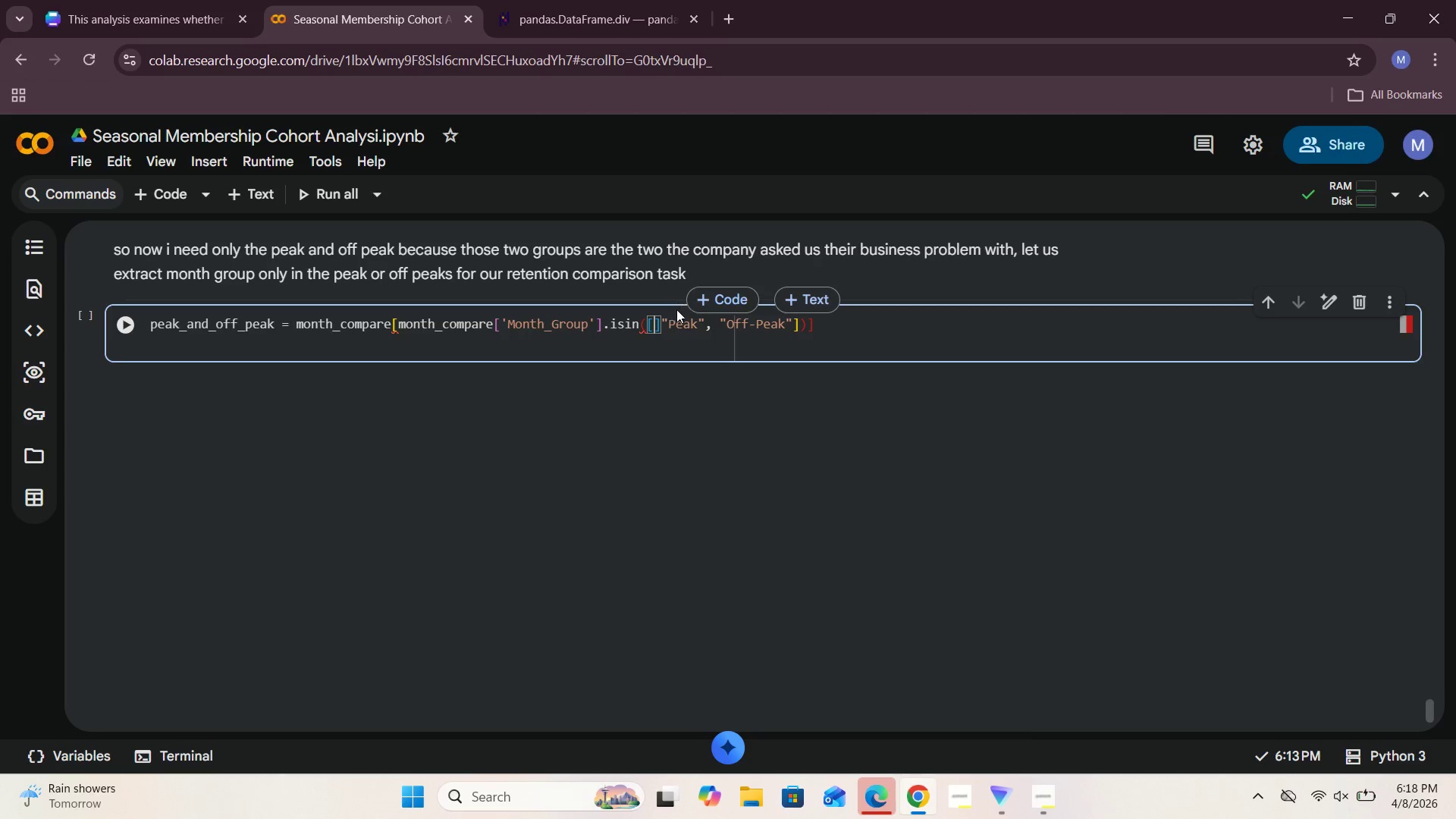 
left_click_drag(start_coordinate=[661, 318], to_coordinate=[787, 325])
 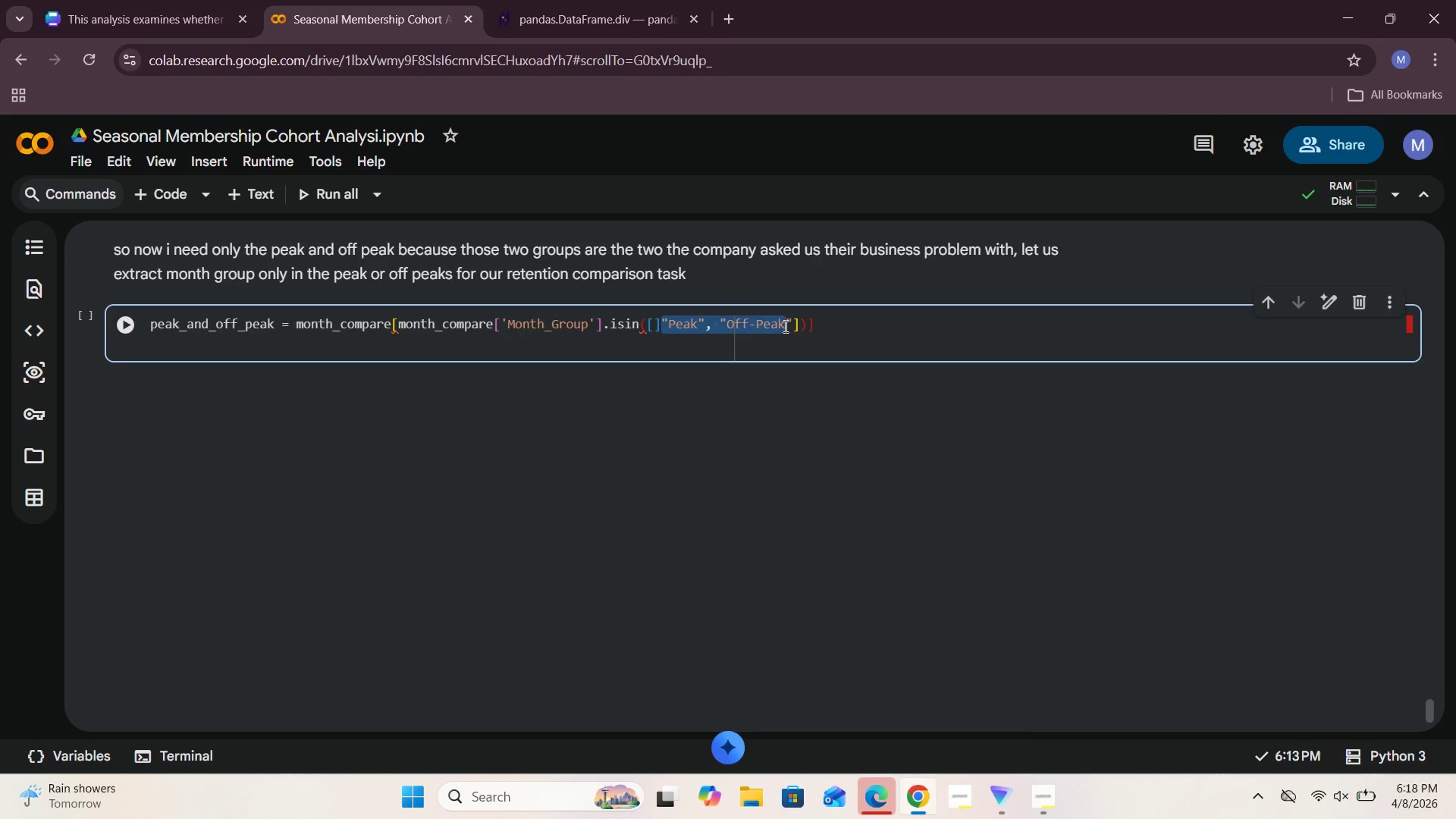 
key(Control+C)
 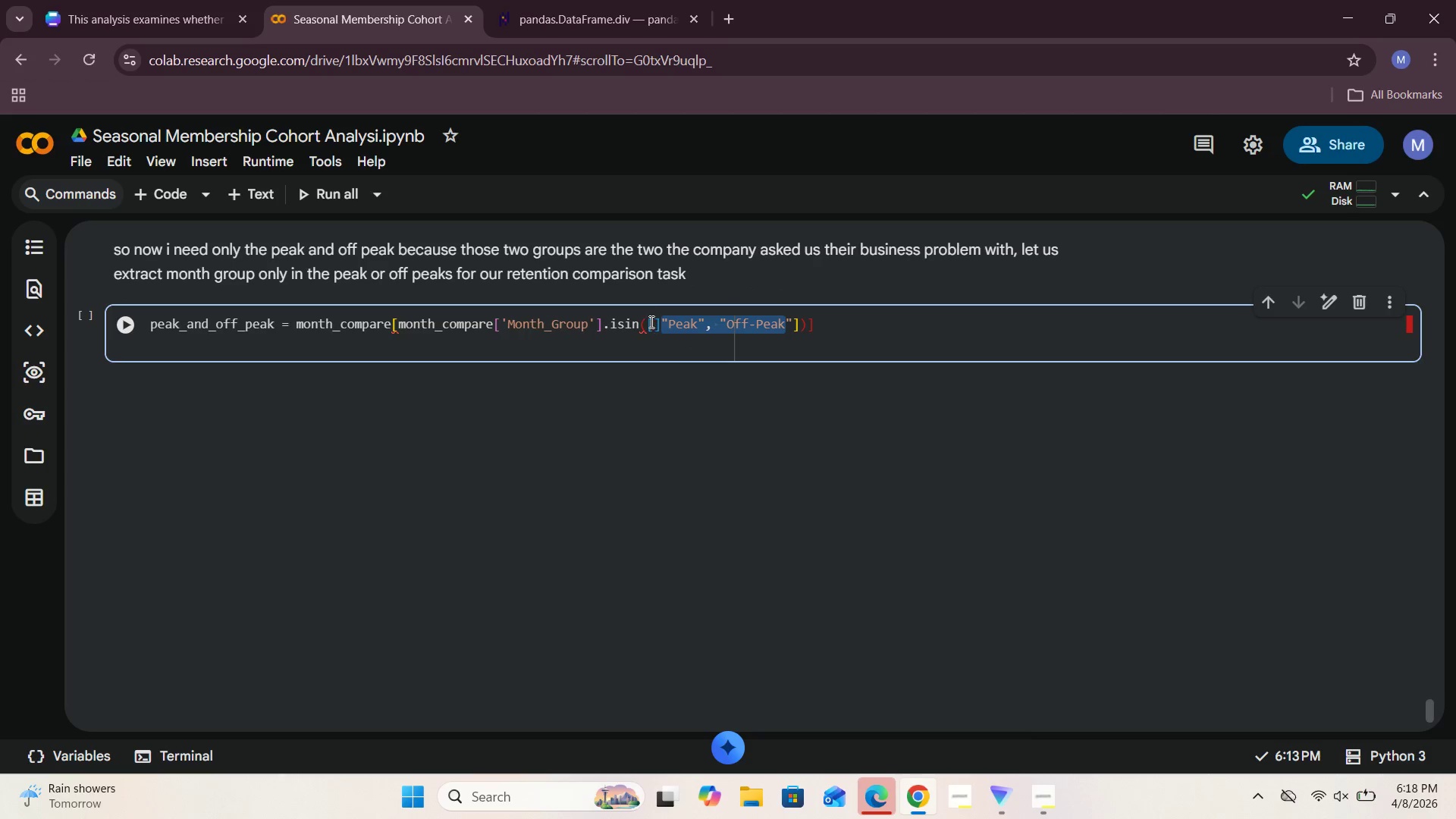 
left_click([652, 321])
 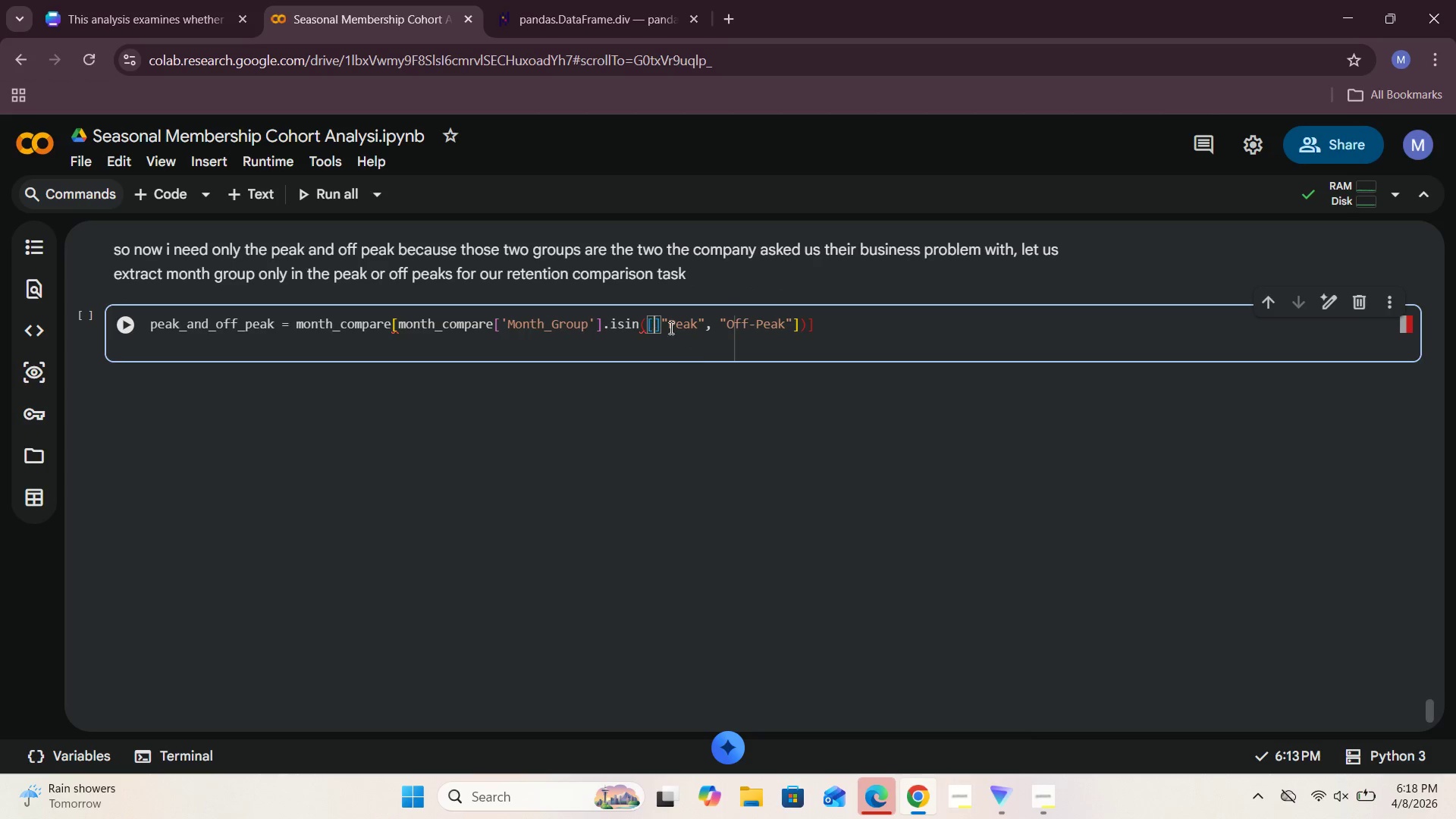 
key(Control+V)
 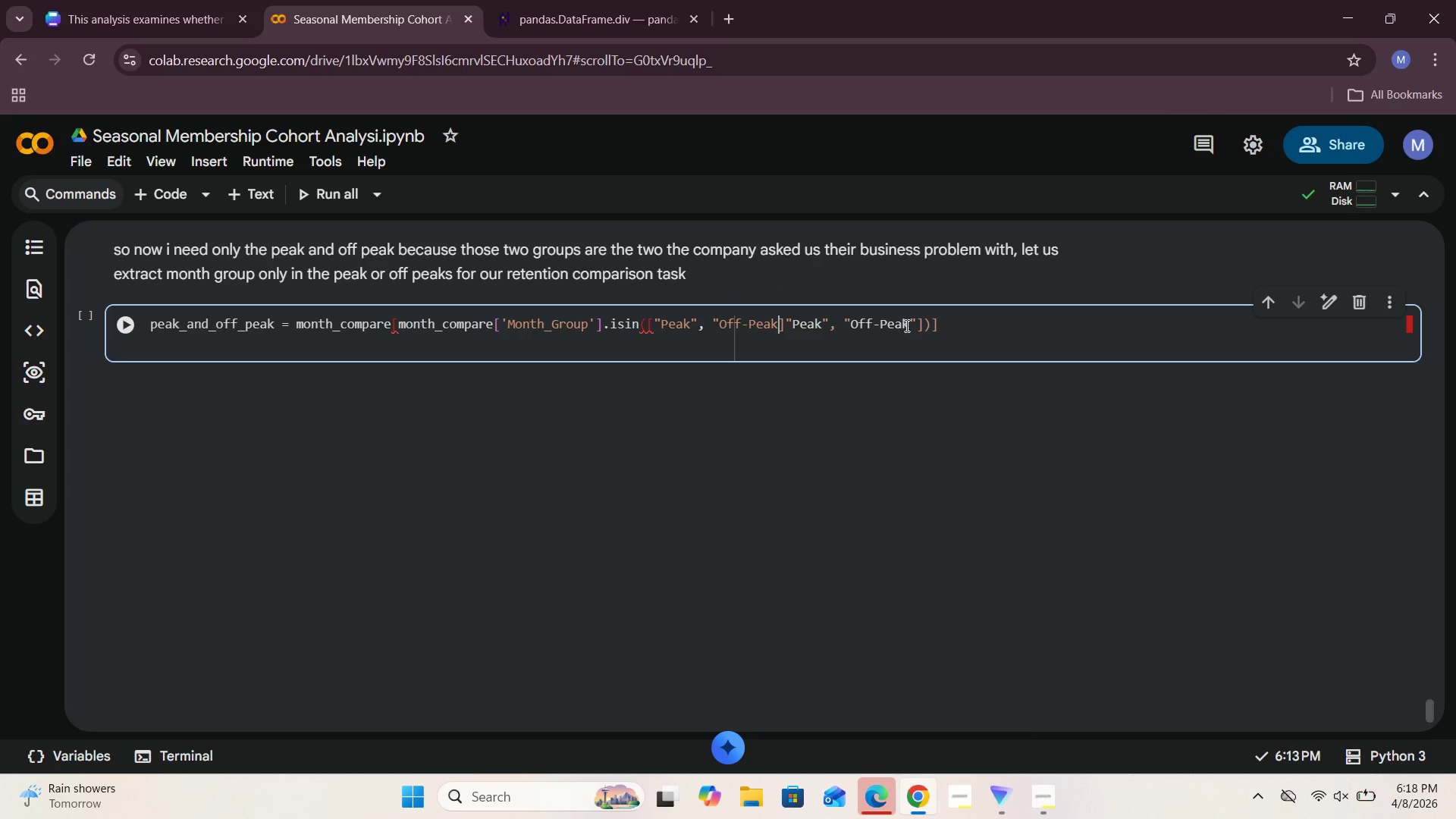 
left_click([908, 322])
 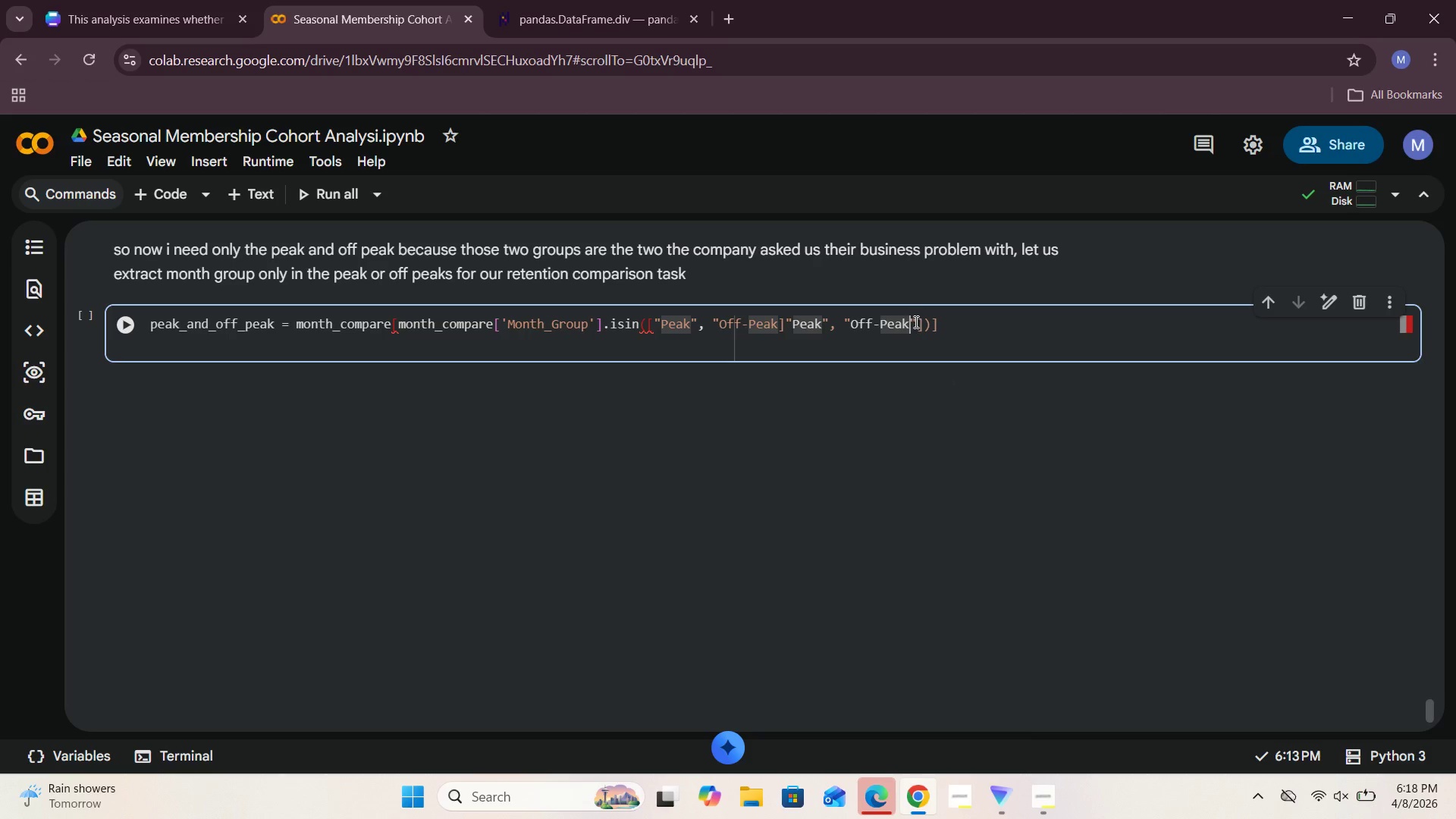 
left_click([915, 322])
 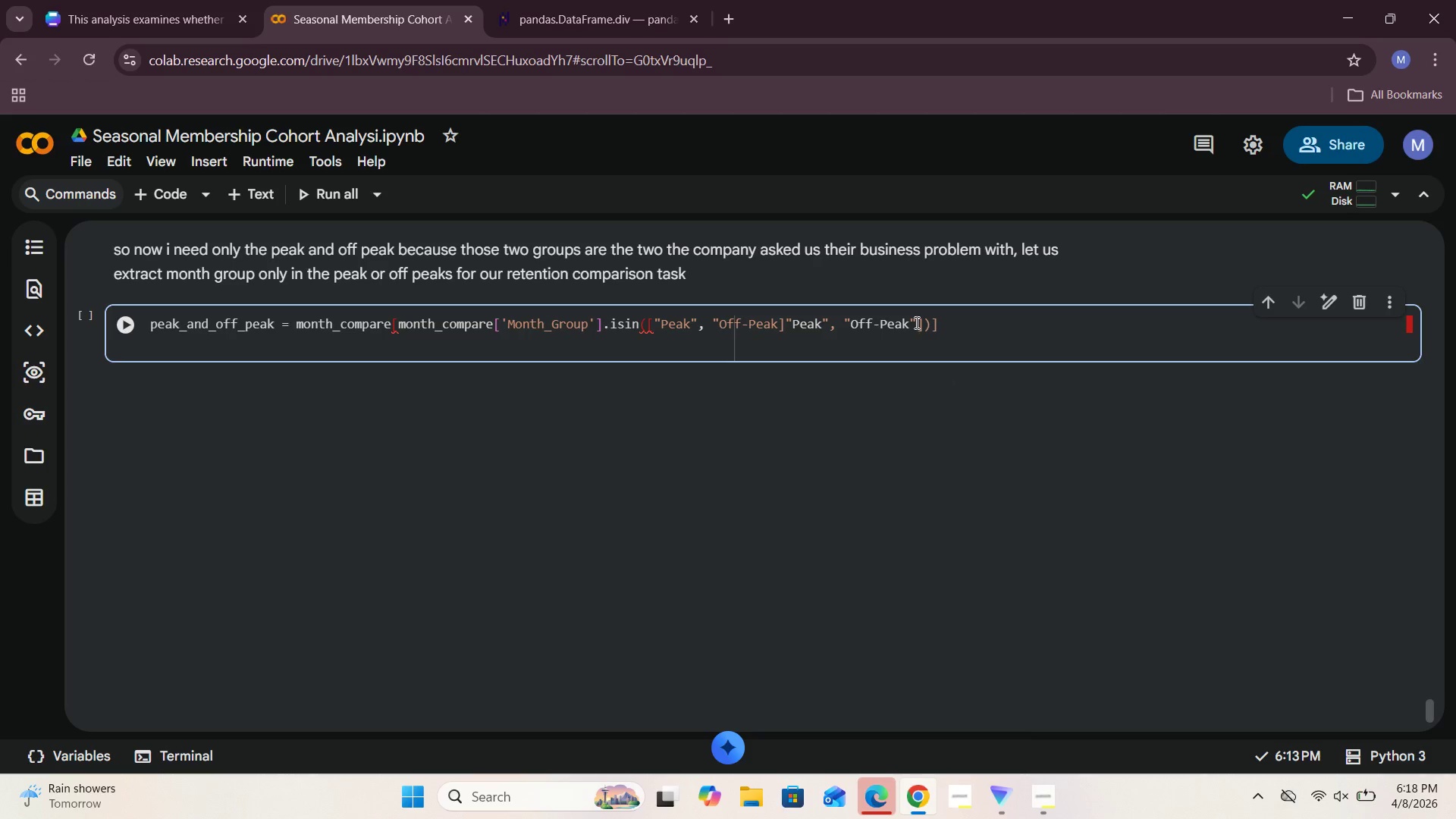 
hold_key(key=Backspace, duration=1.11)
 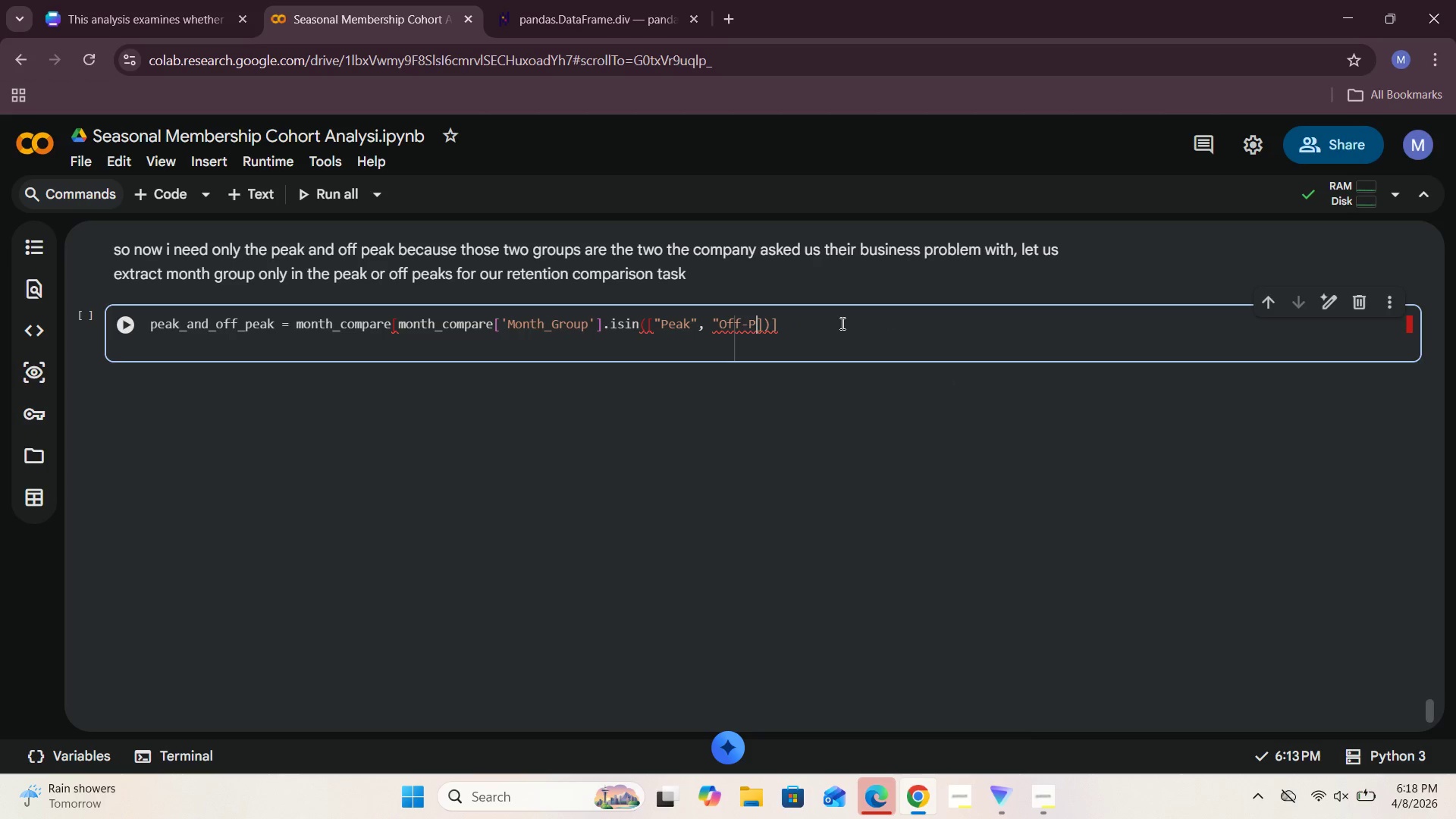 
type(EAK)
 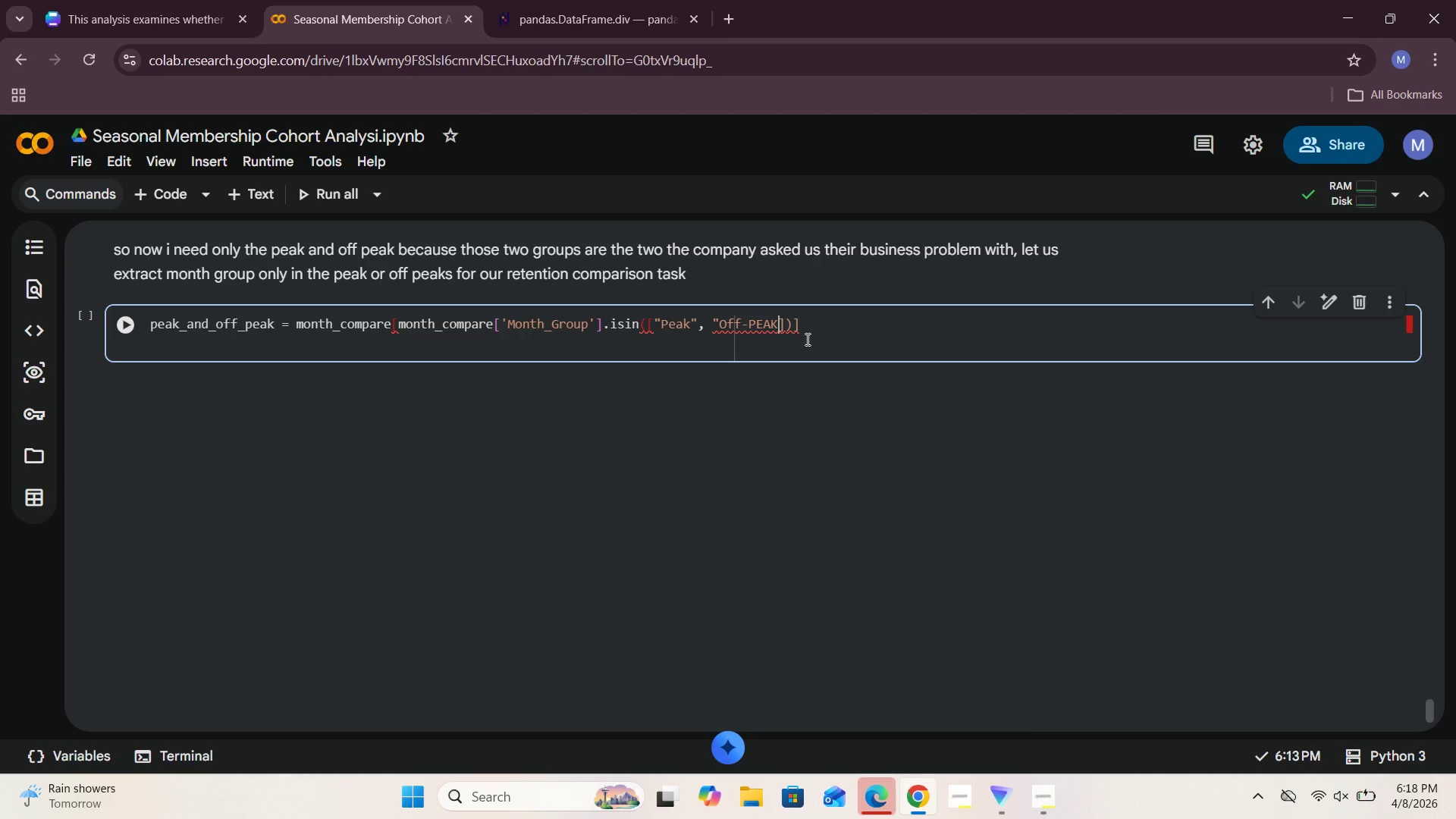 
key(Backspace)
key(Backspace)
key(Backspace)
type(eak"])
 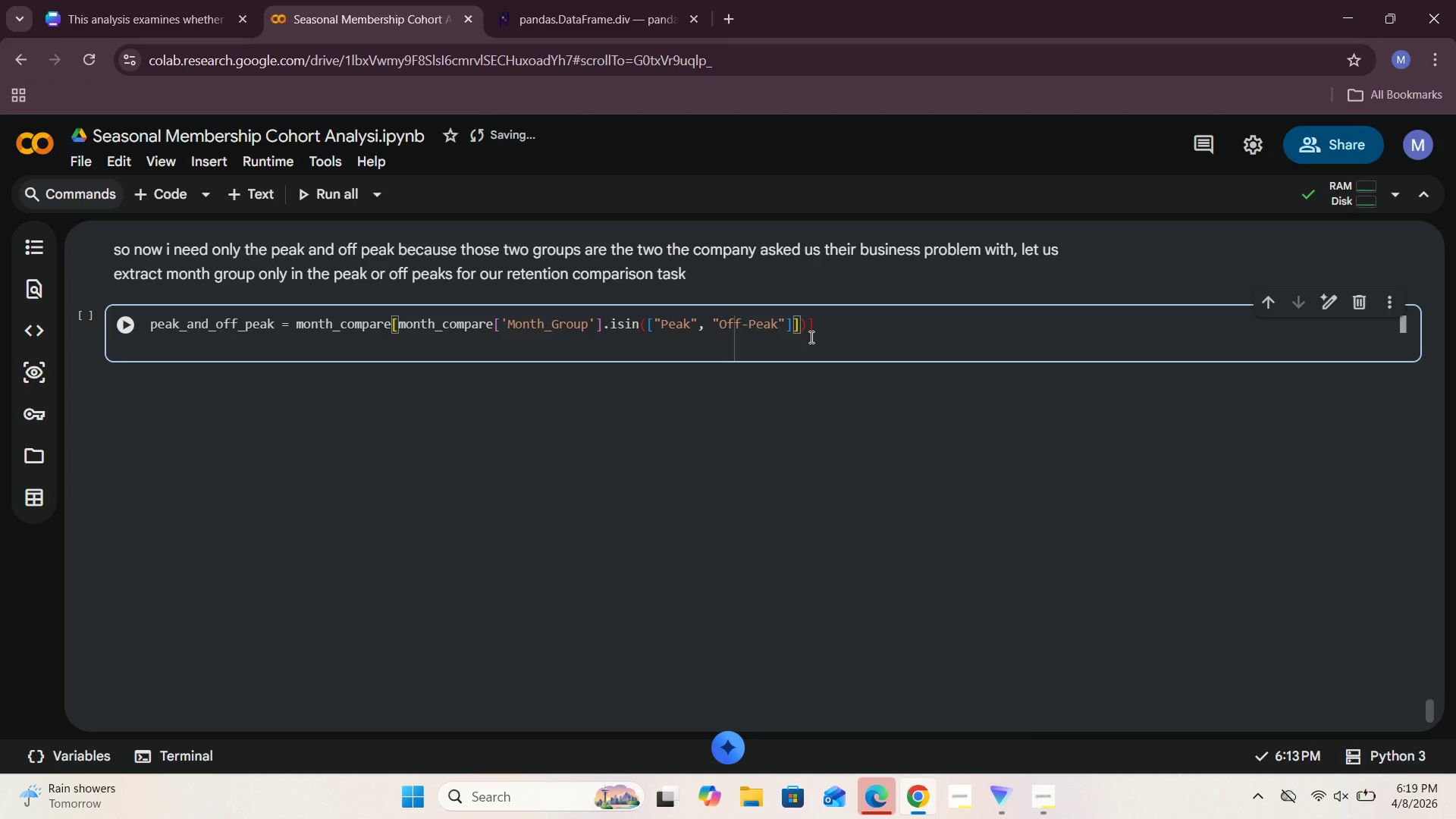 
left_click([798, 322])
 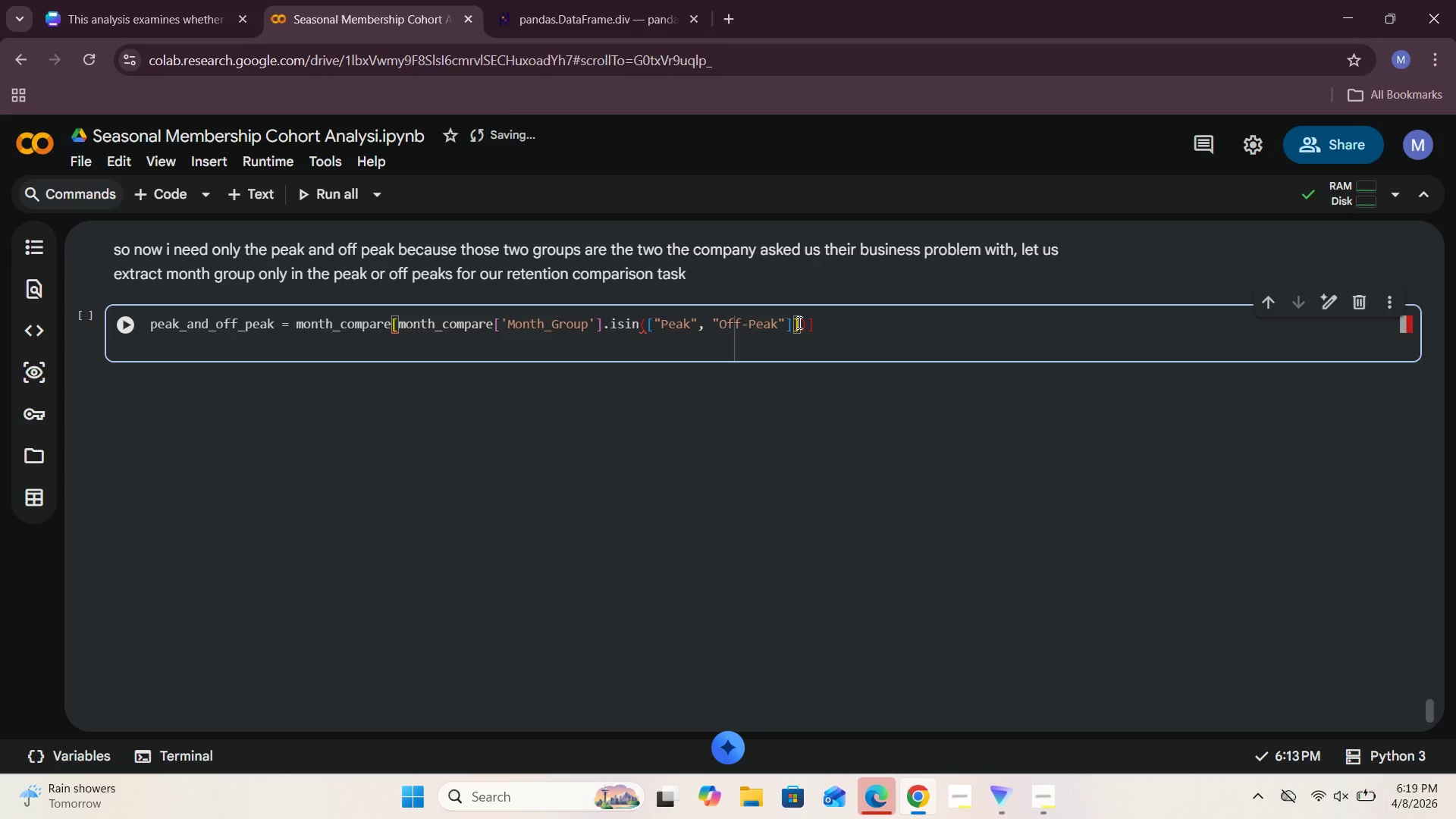 
key(Backspace)
 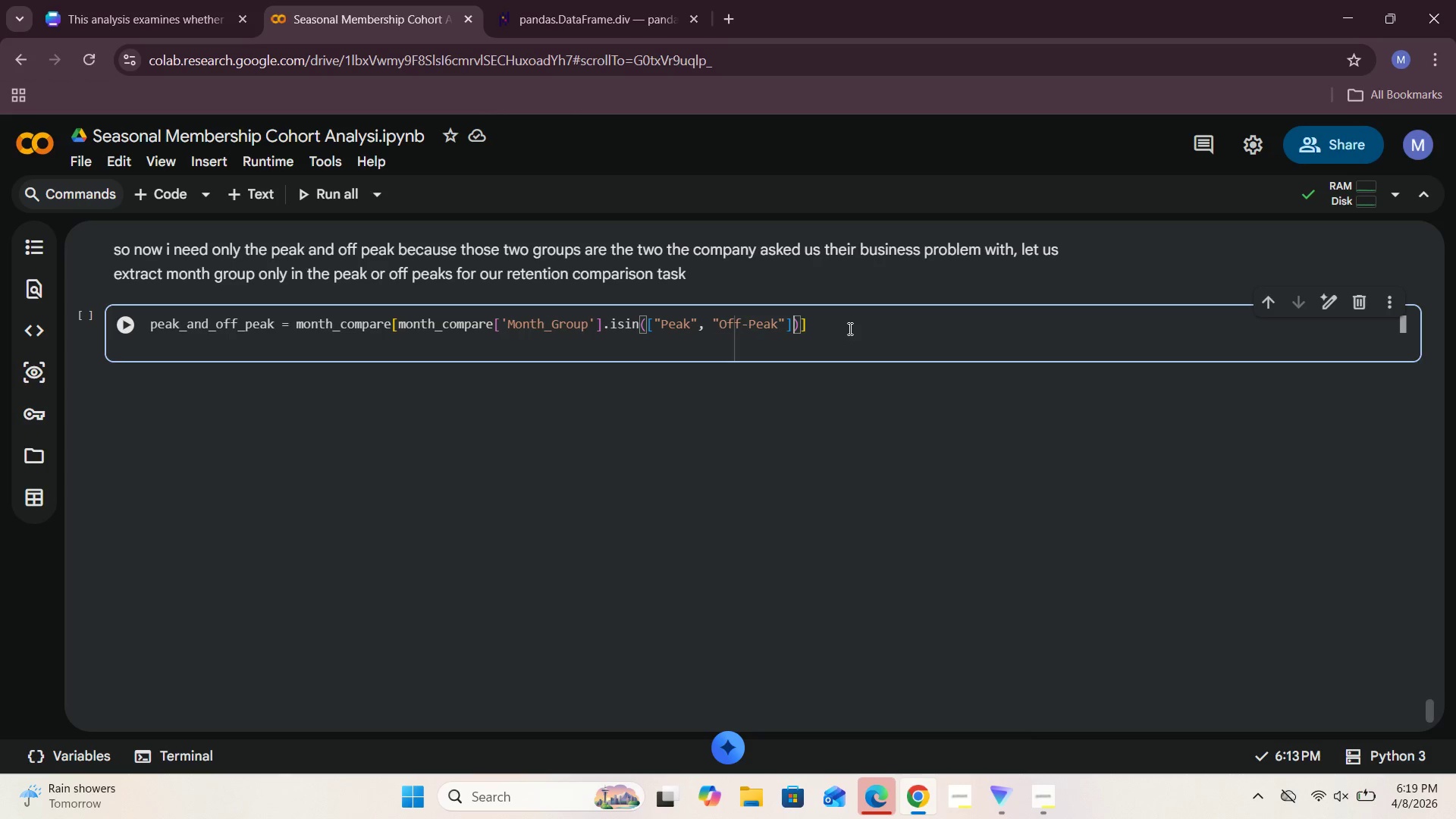 
left_click([830, 332])
 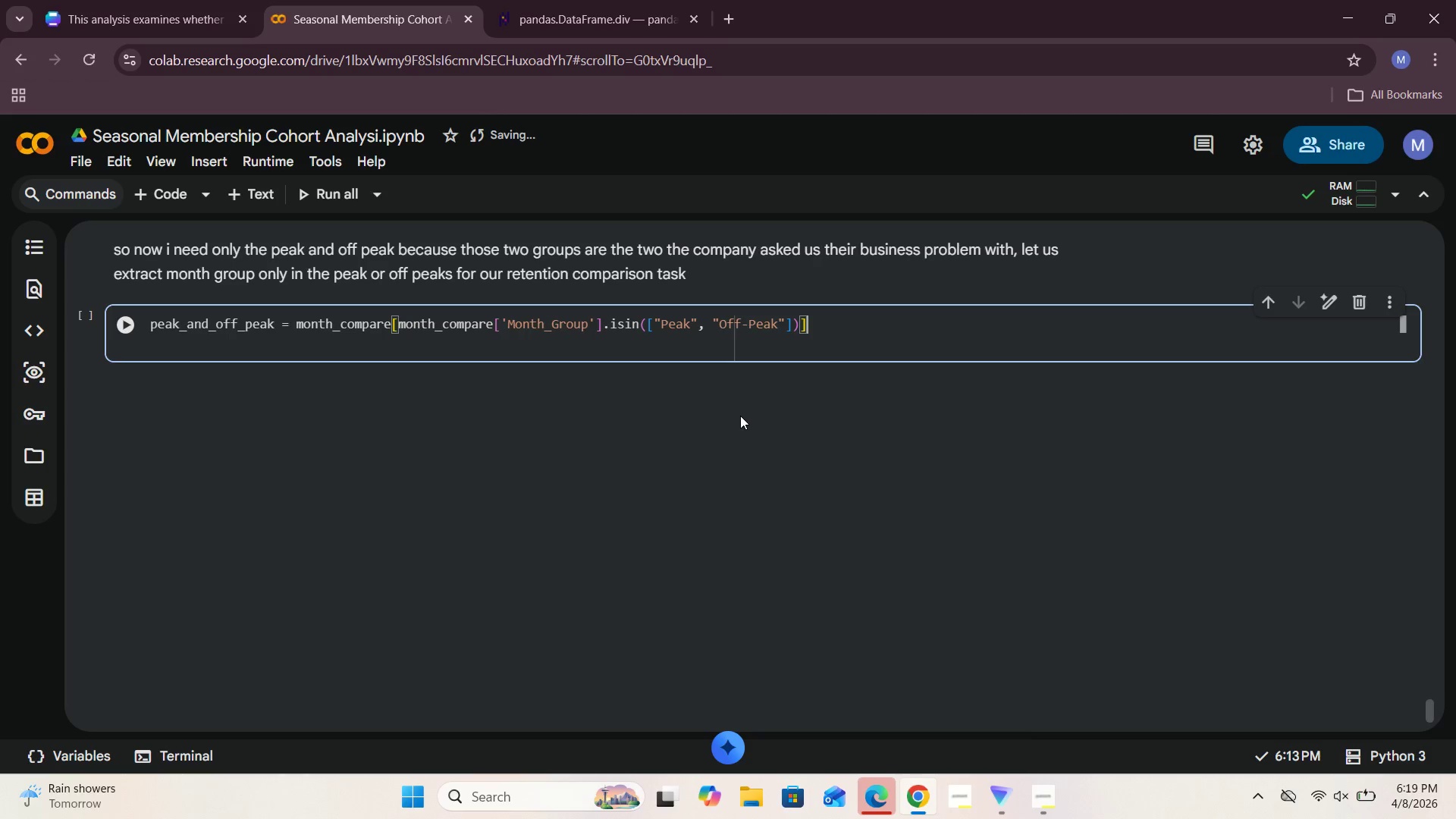 
wait(33.17)
 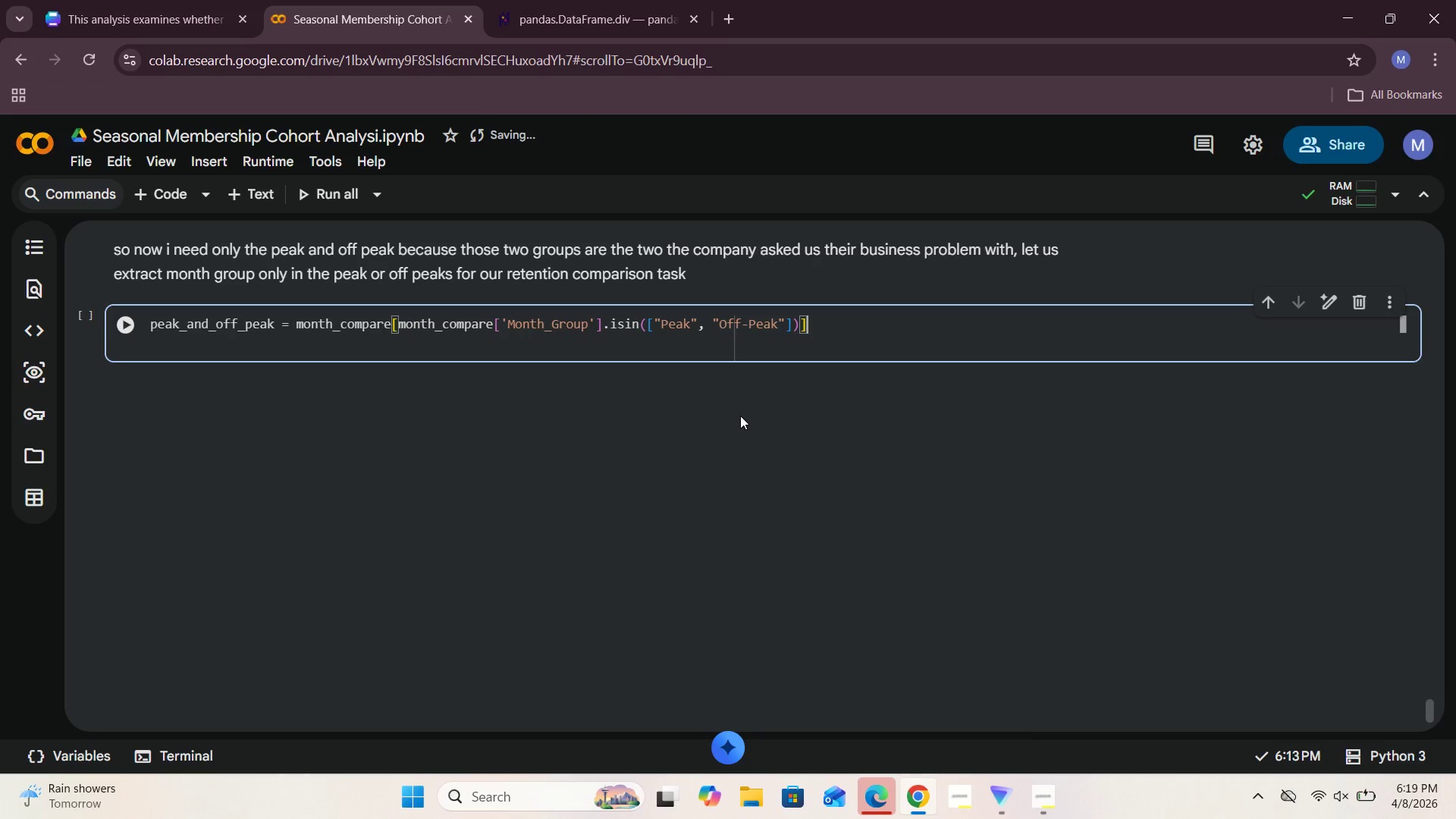 
left_click([187, 351])
 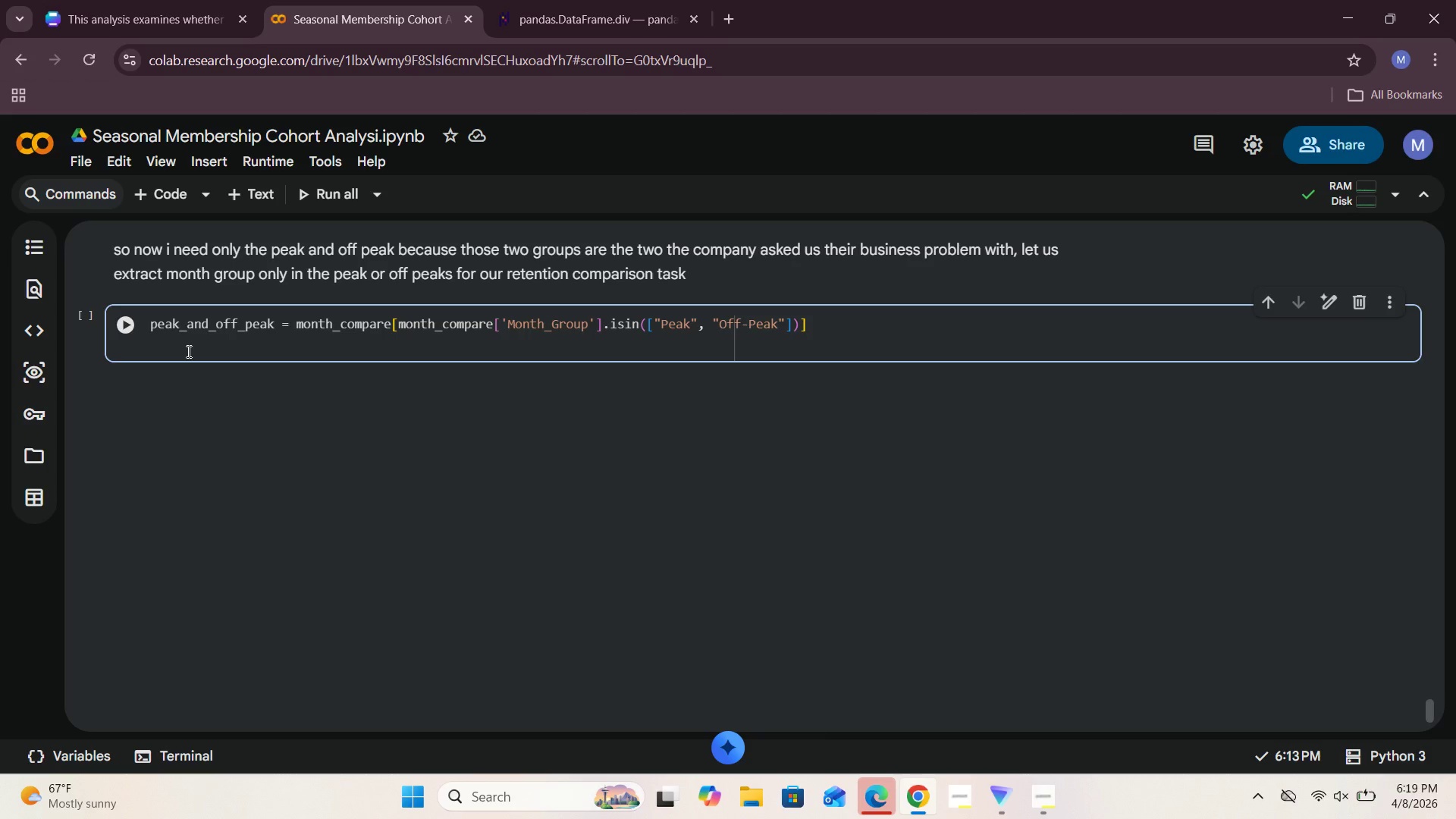 
type(peaka )
key(Backspace)
key(Backspace)
type(_and_off)
 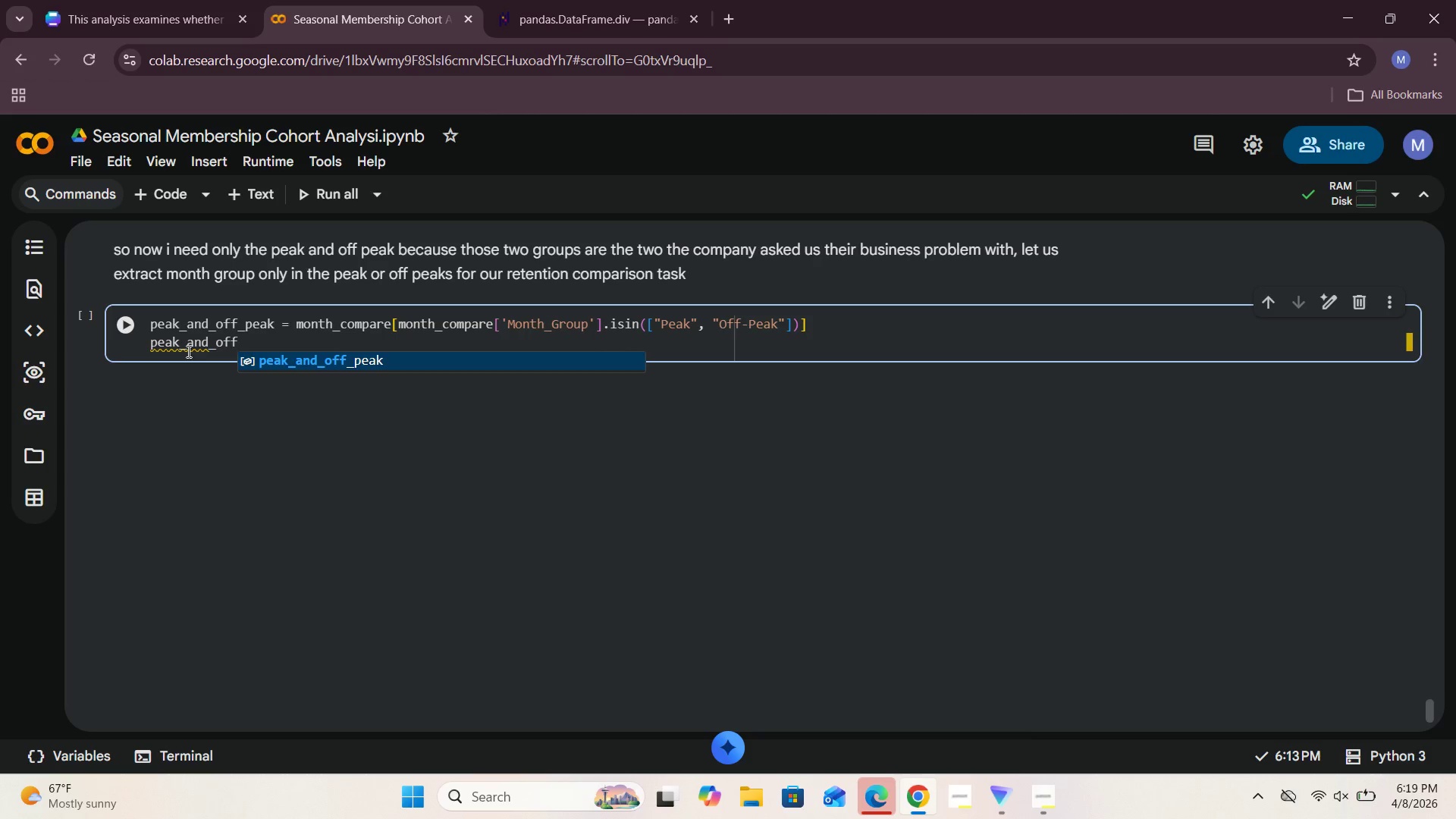 
type(.head()
 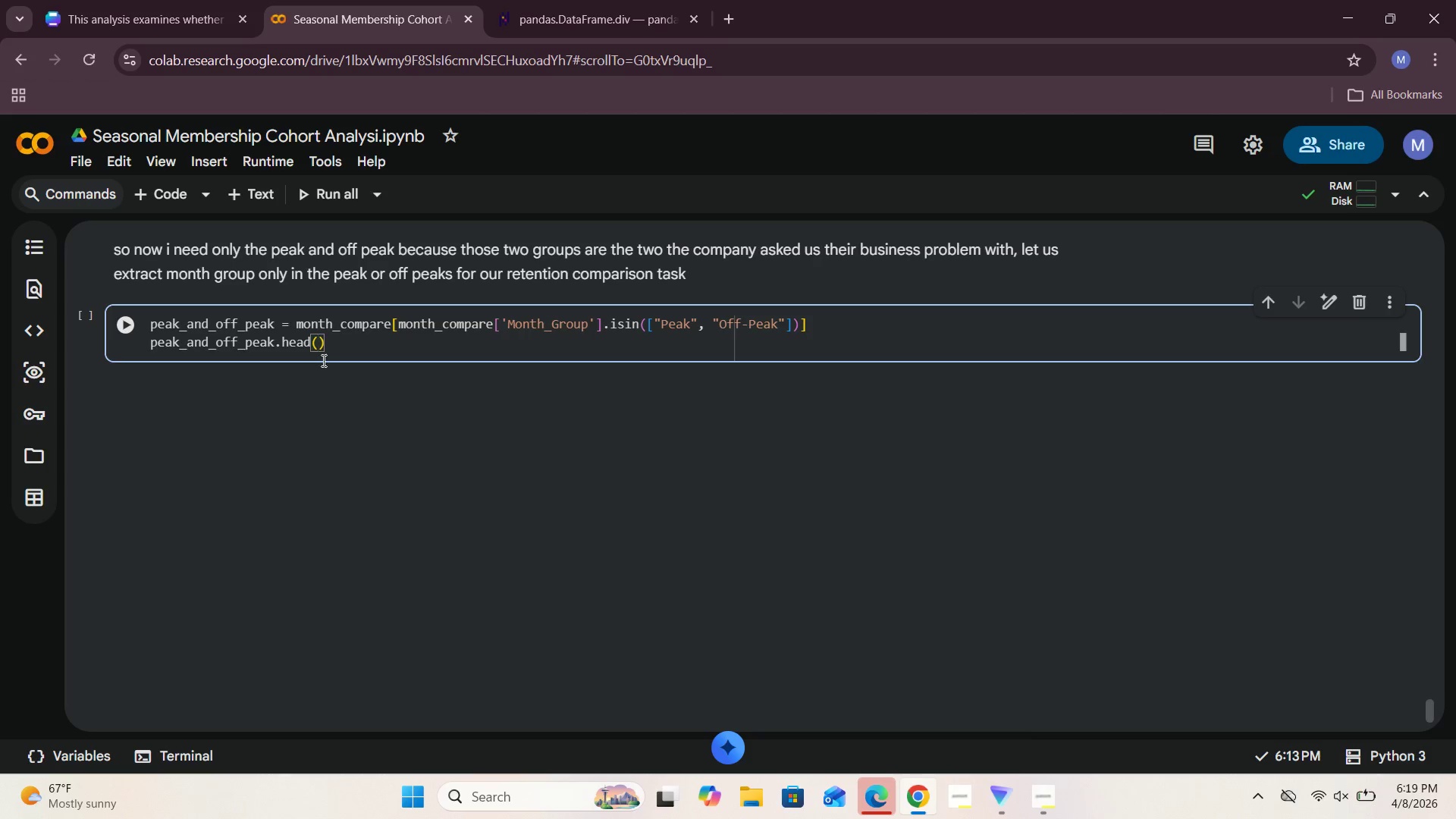 
left_click([130, 331])
 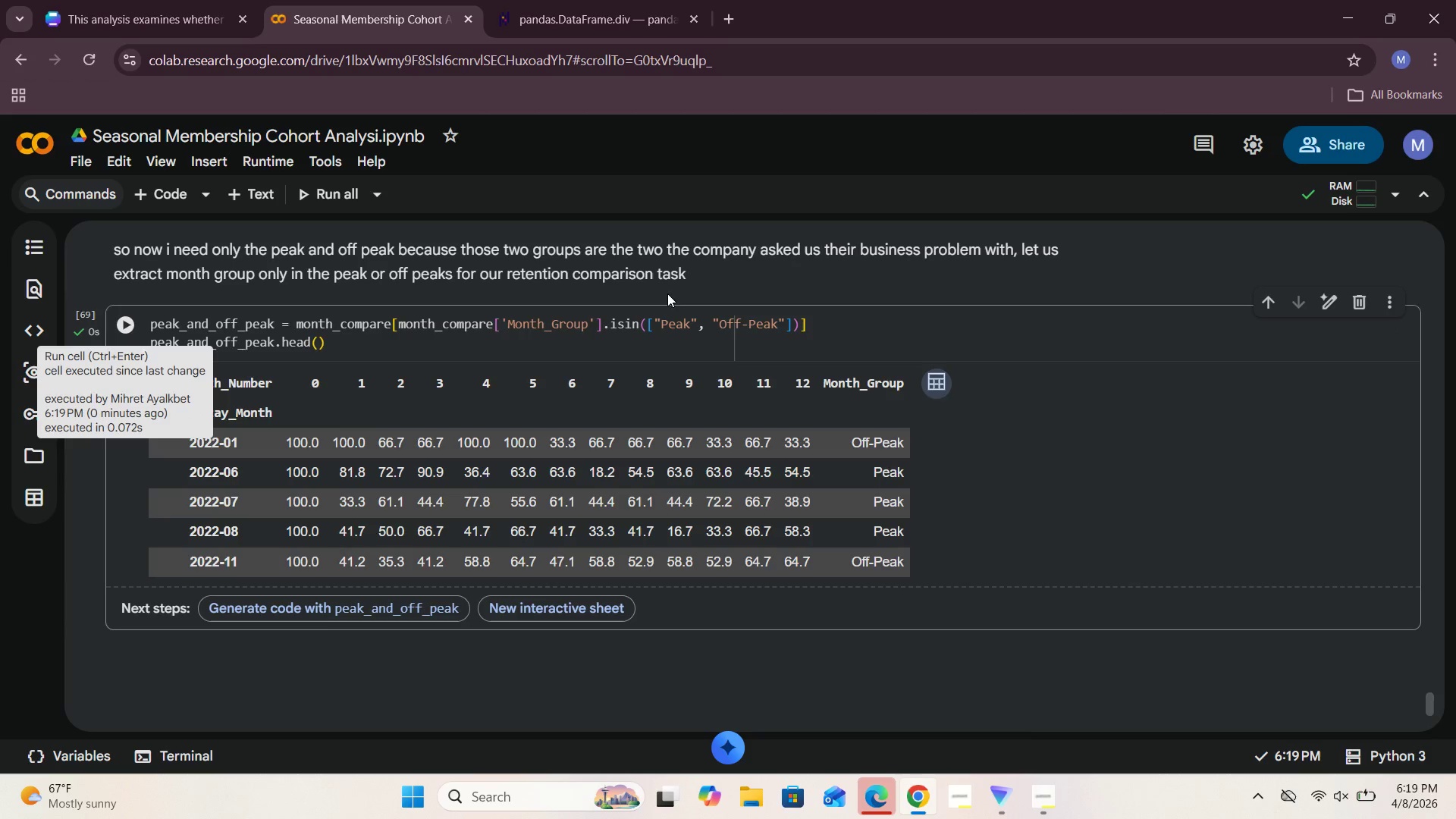 
left_click([369, 350])
 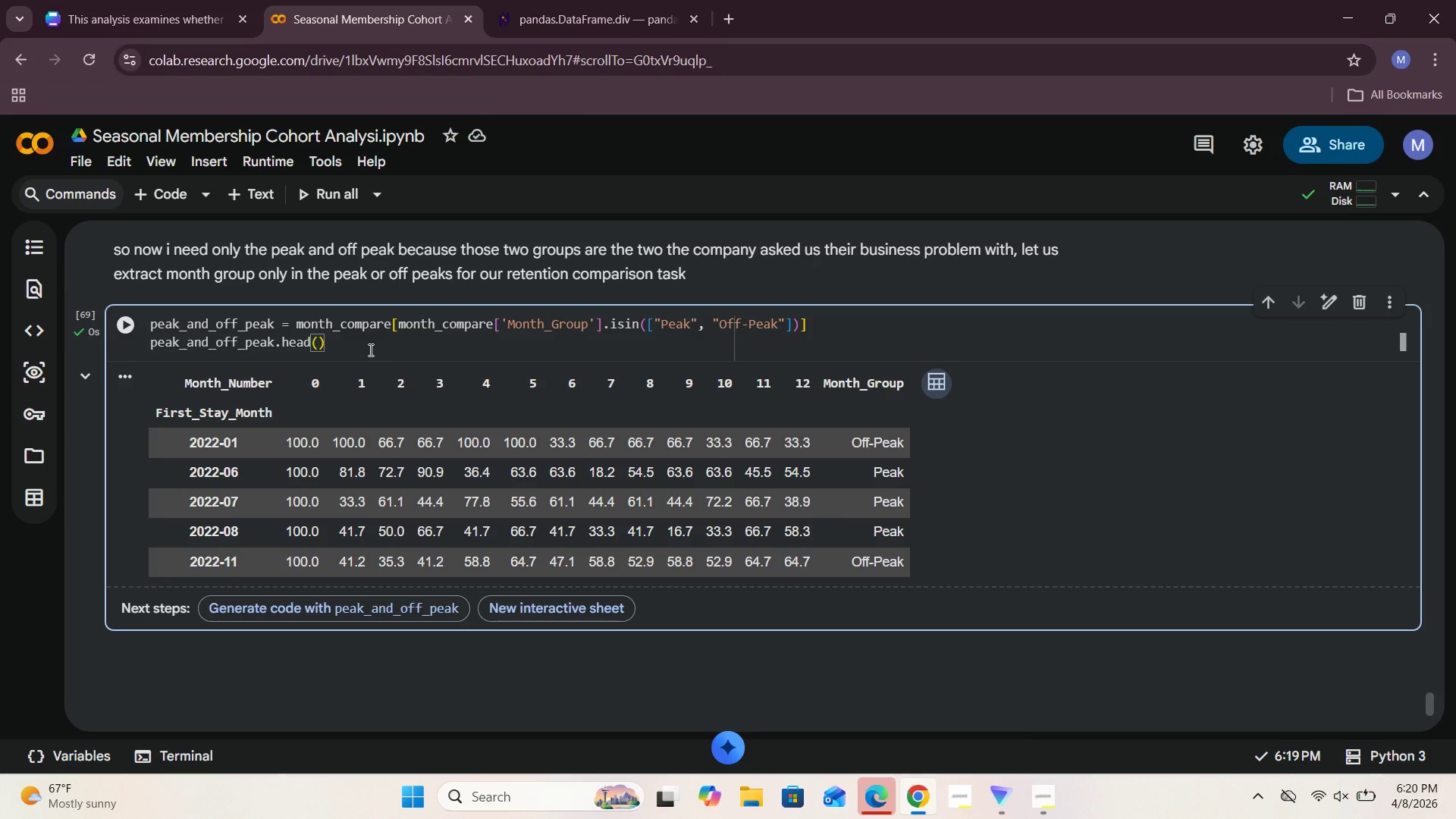 
wait(16.59)
 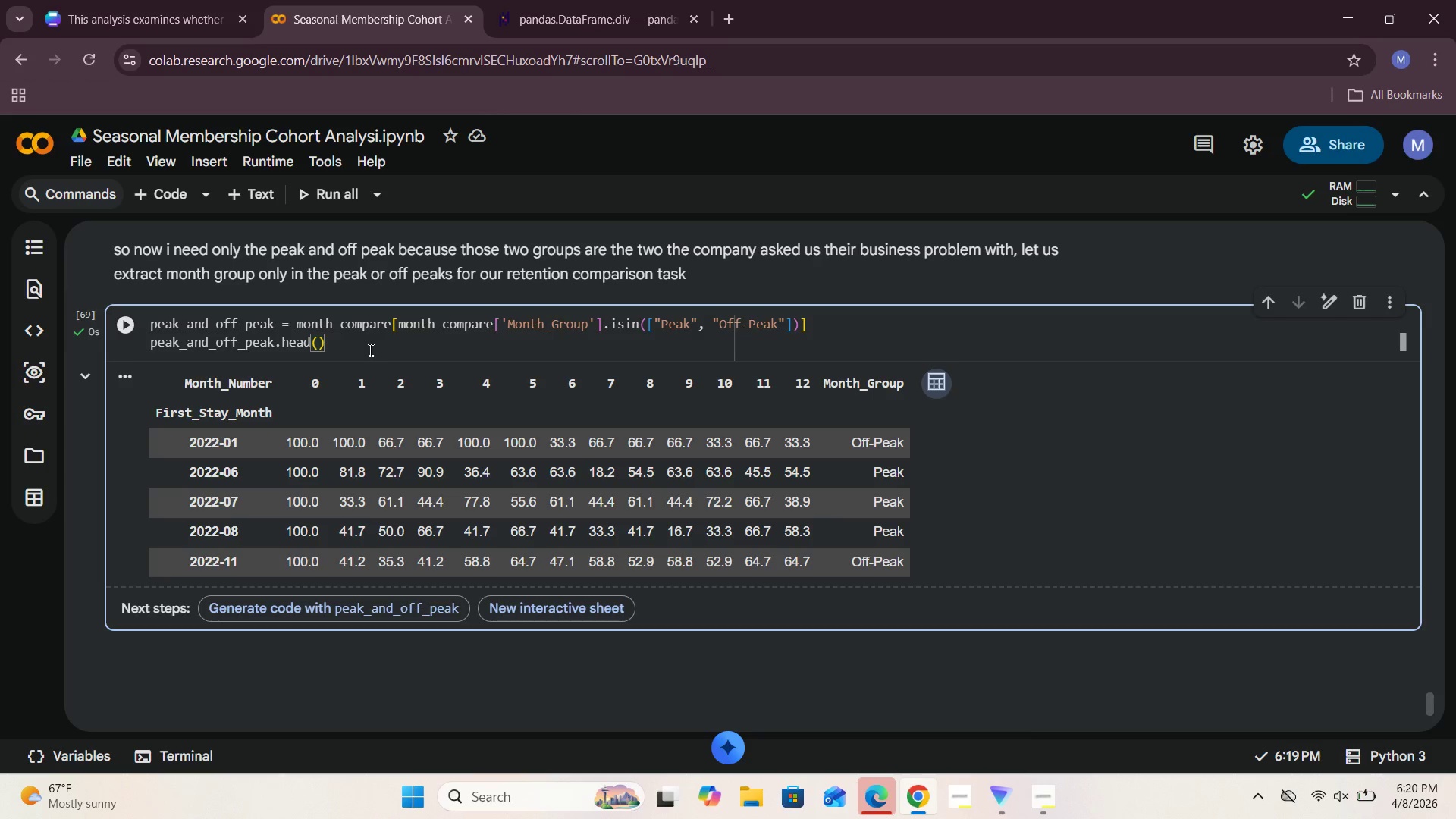 
scroll: coordinate [367, 455], scroll_direction: down, amount: 2.0
 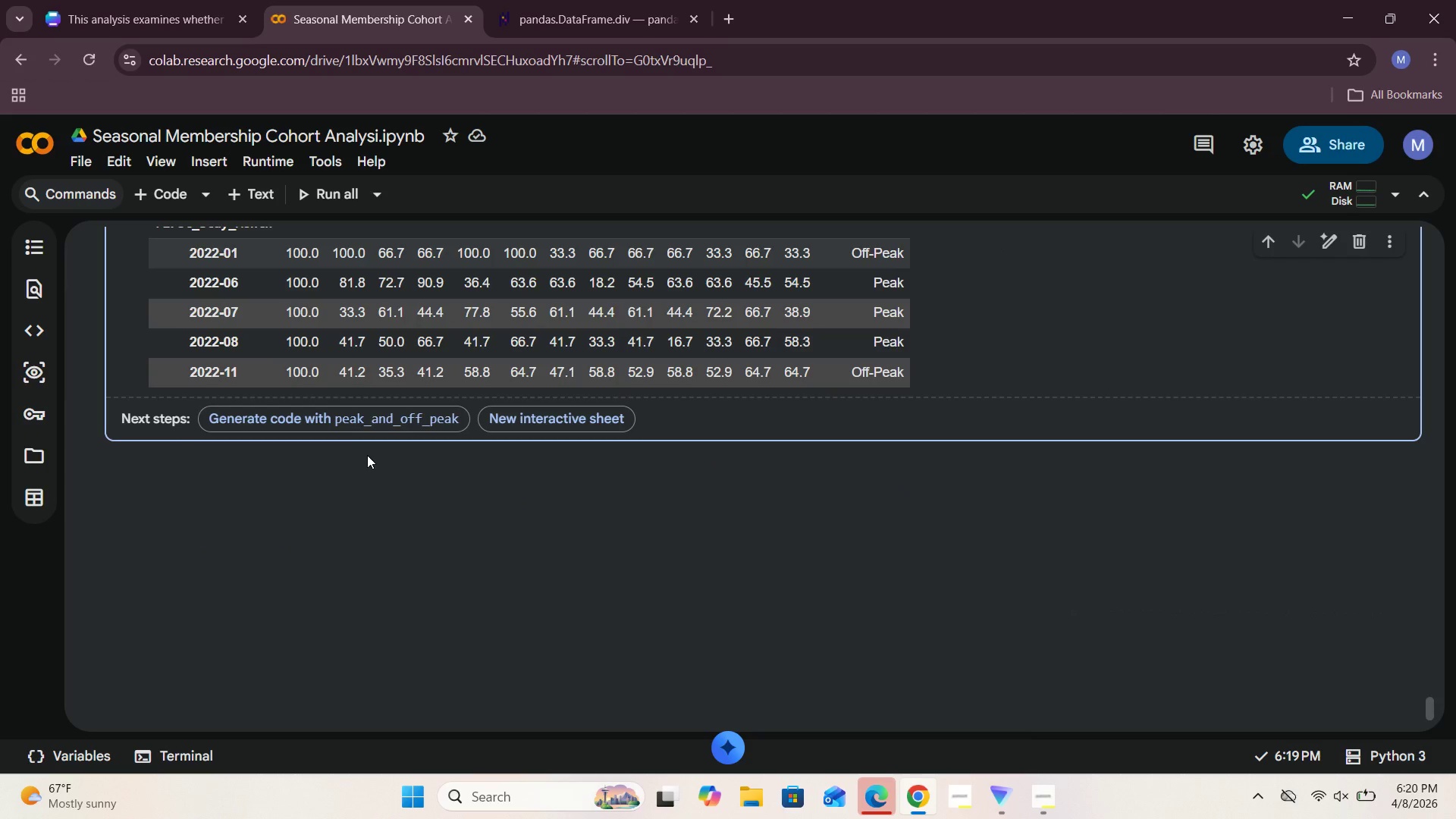 
scroll: coordinate [366, 455], scroll_direction: up, amount: 1.0
 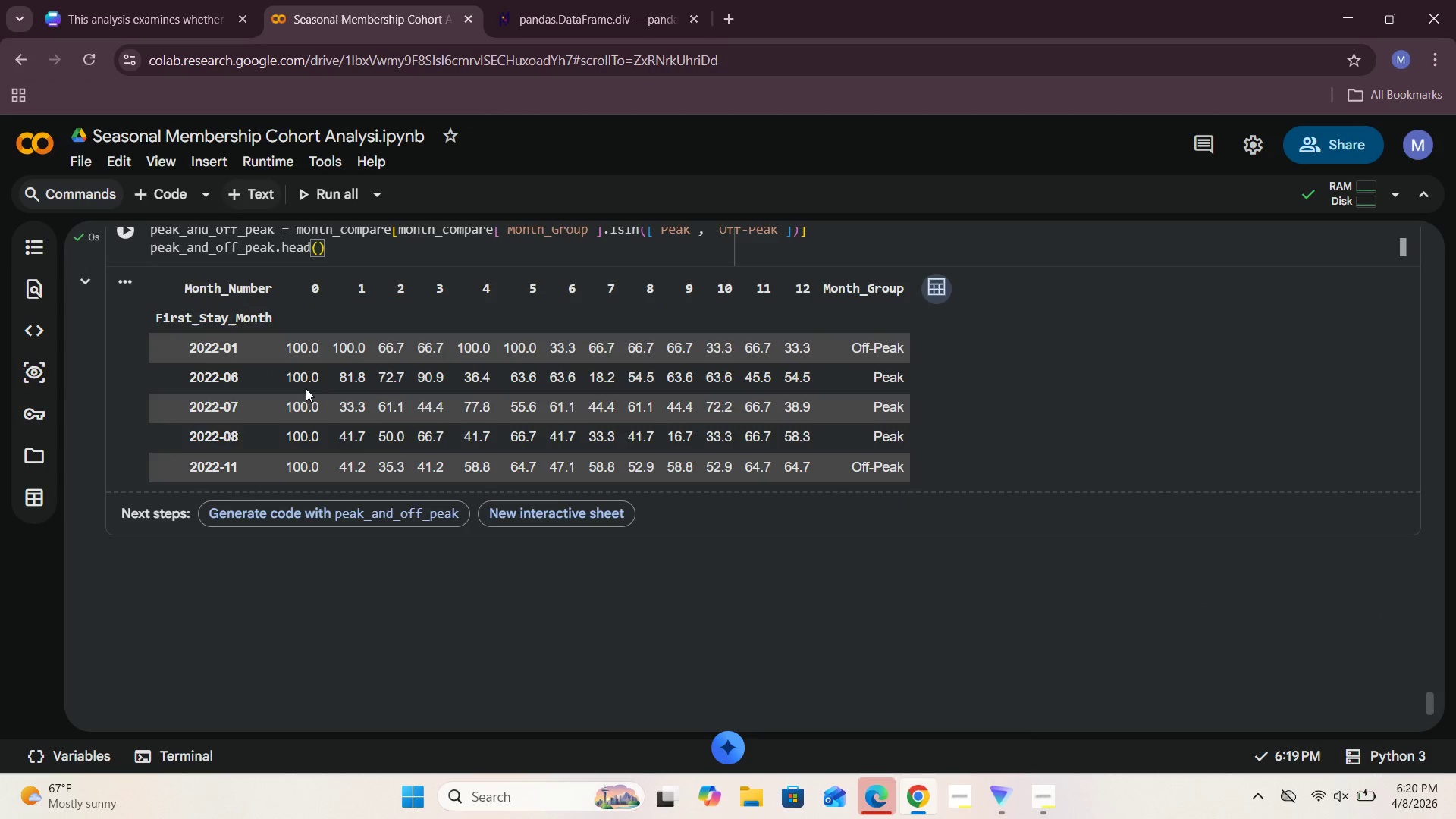 
left_click([246, 600])
 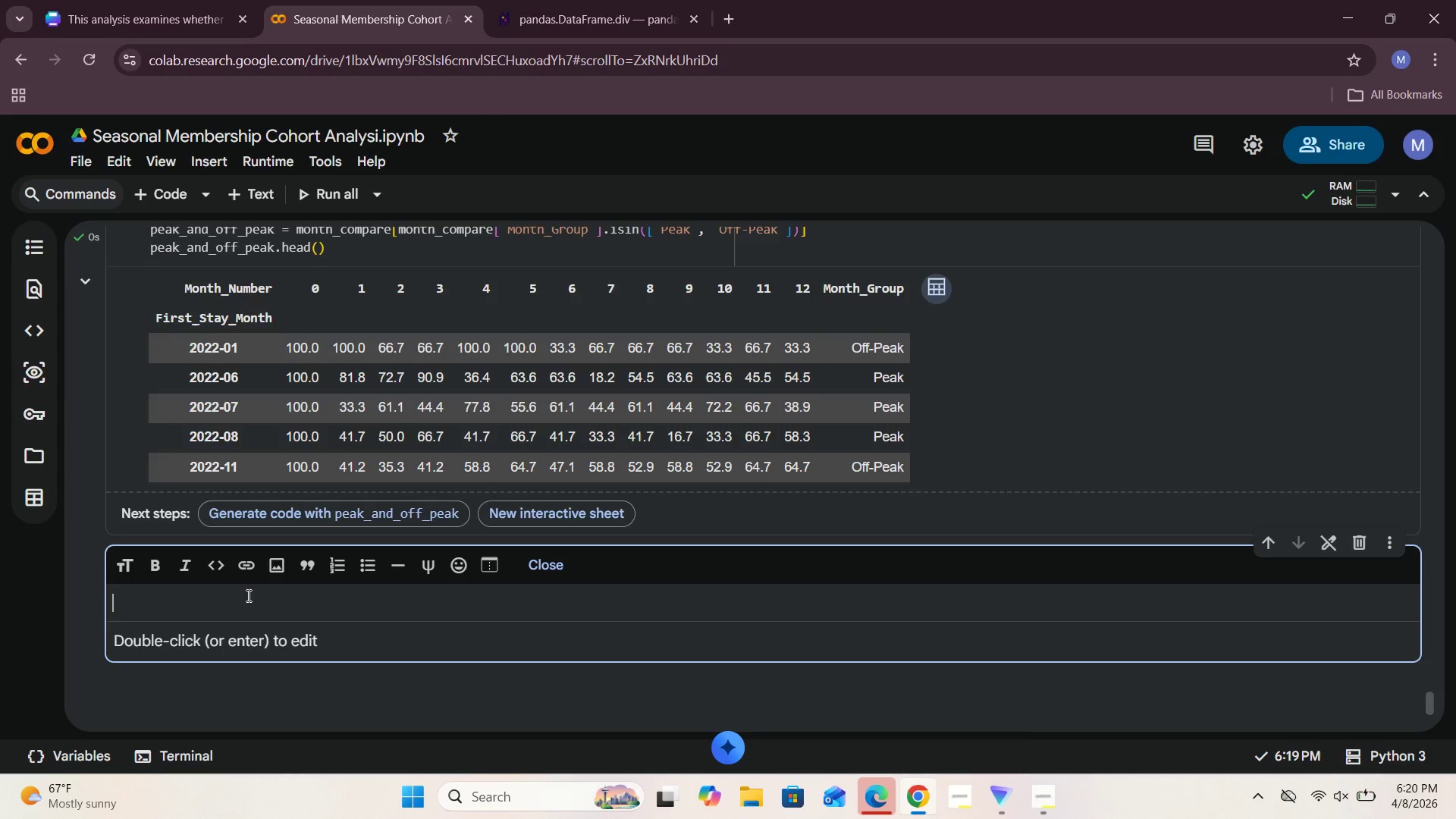 
type(First)
key(Backspace)
key(Backspace)
key(Backspace)
key(Backspace)
key(Backspace)
type(only records with month froup of peak or off_peak are )
 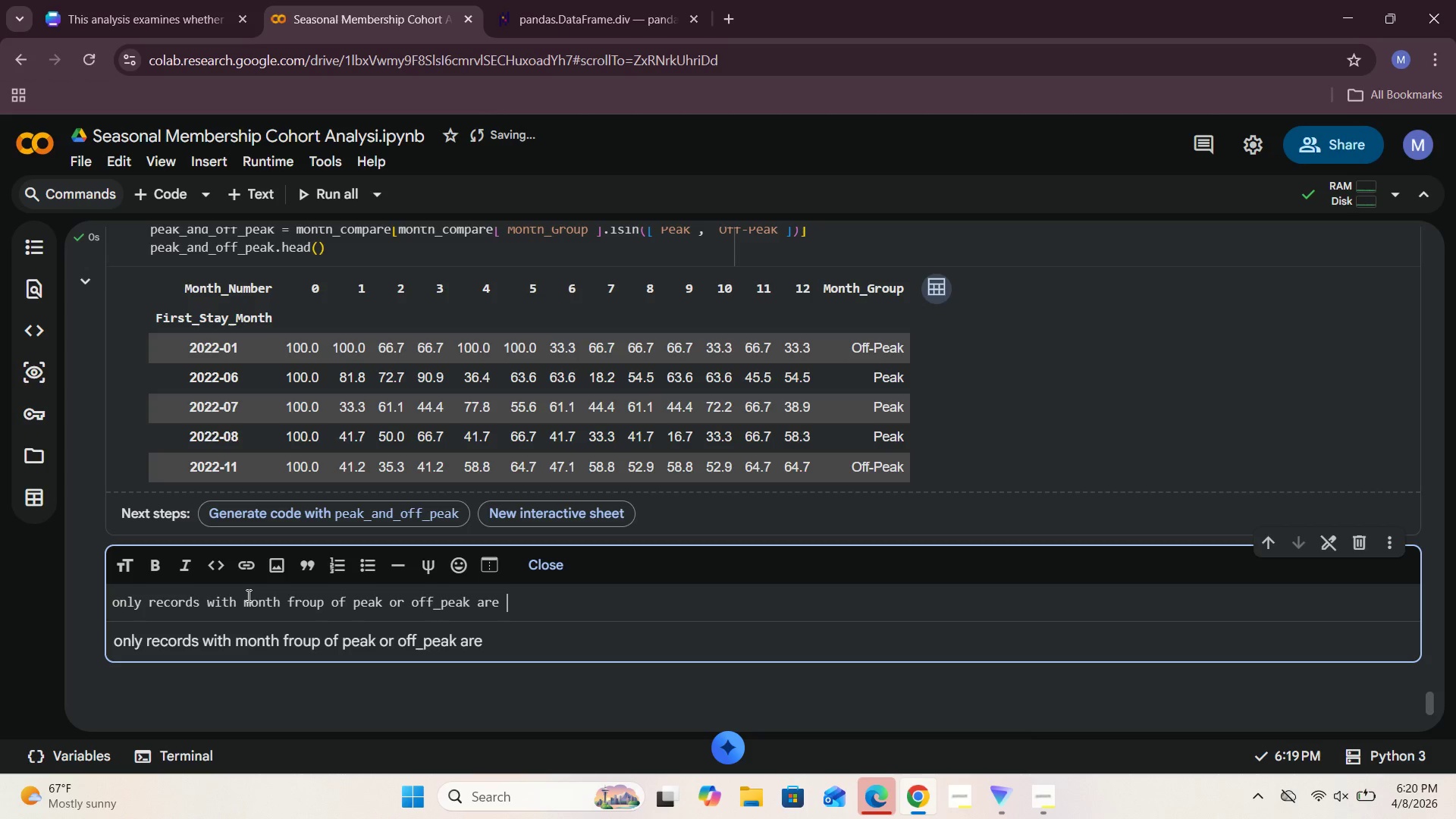 
key(ArrowLeft)
 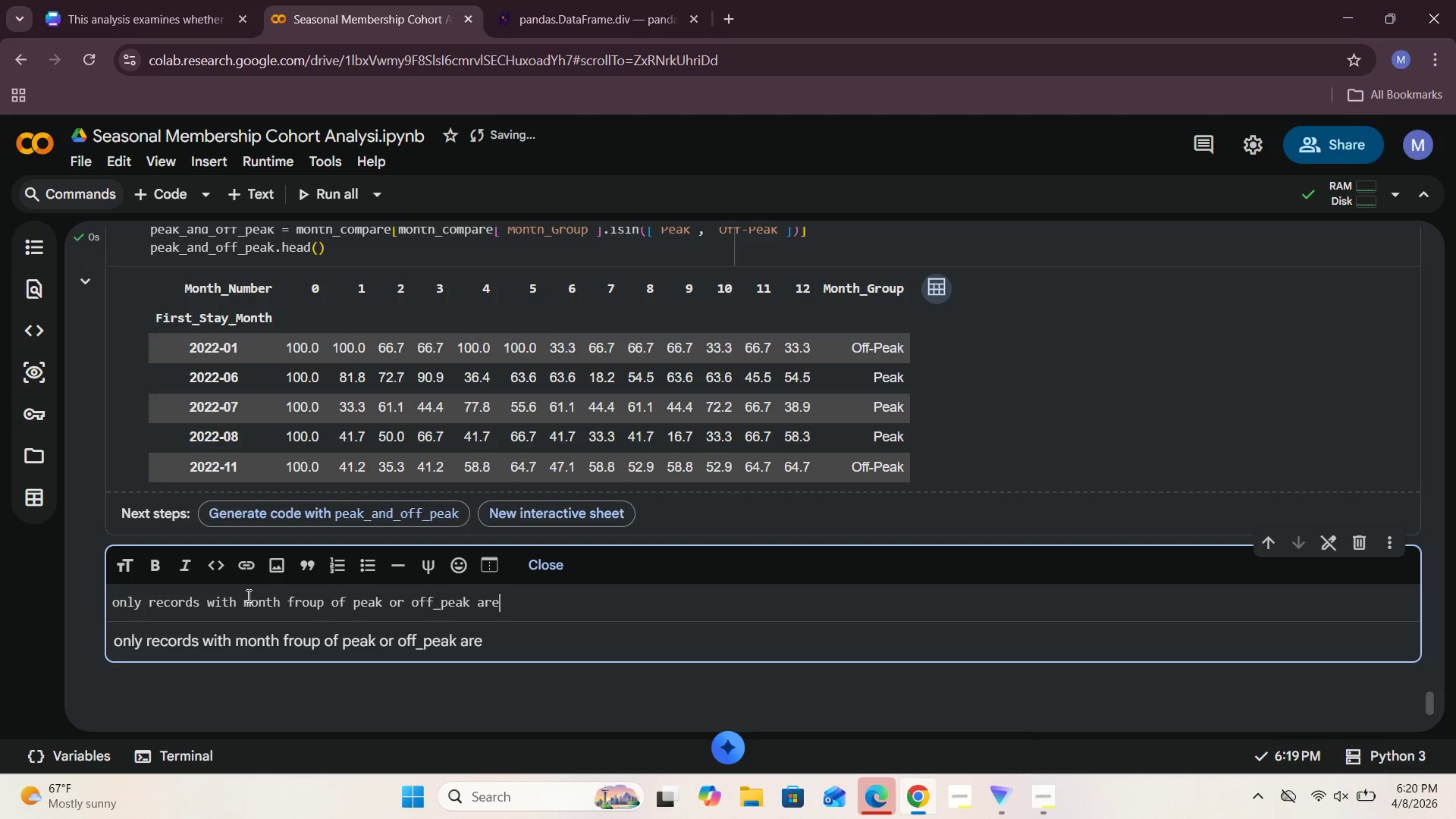 
key(ArrowLeft)
 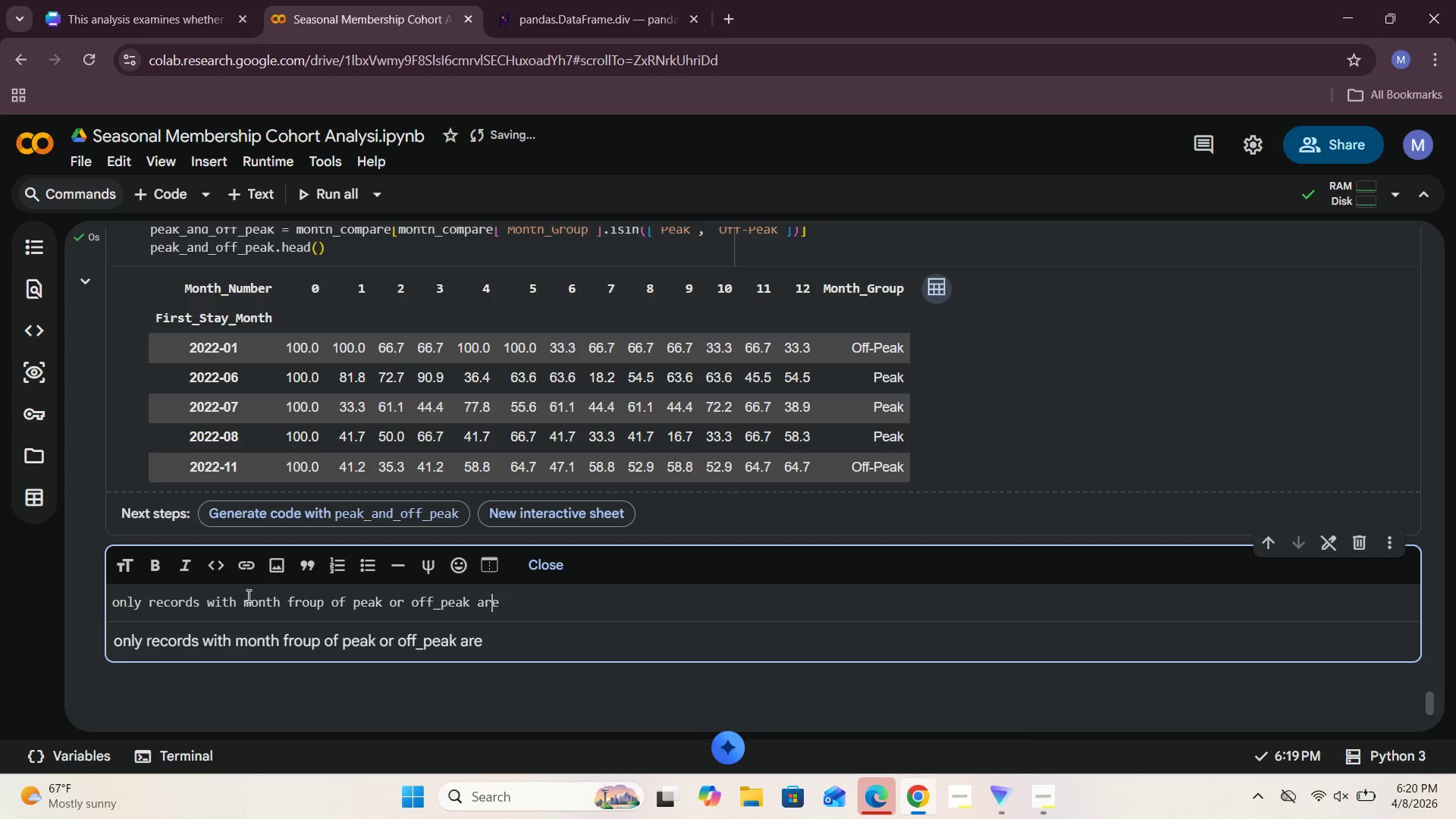 
key(ArrowLeft)
 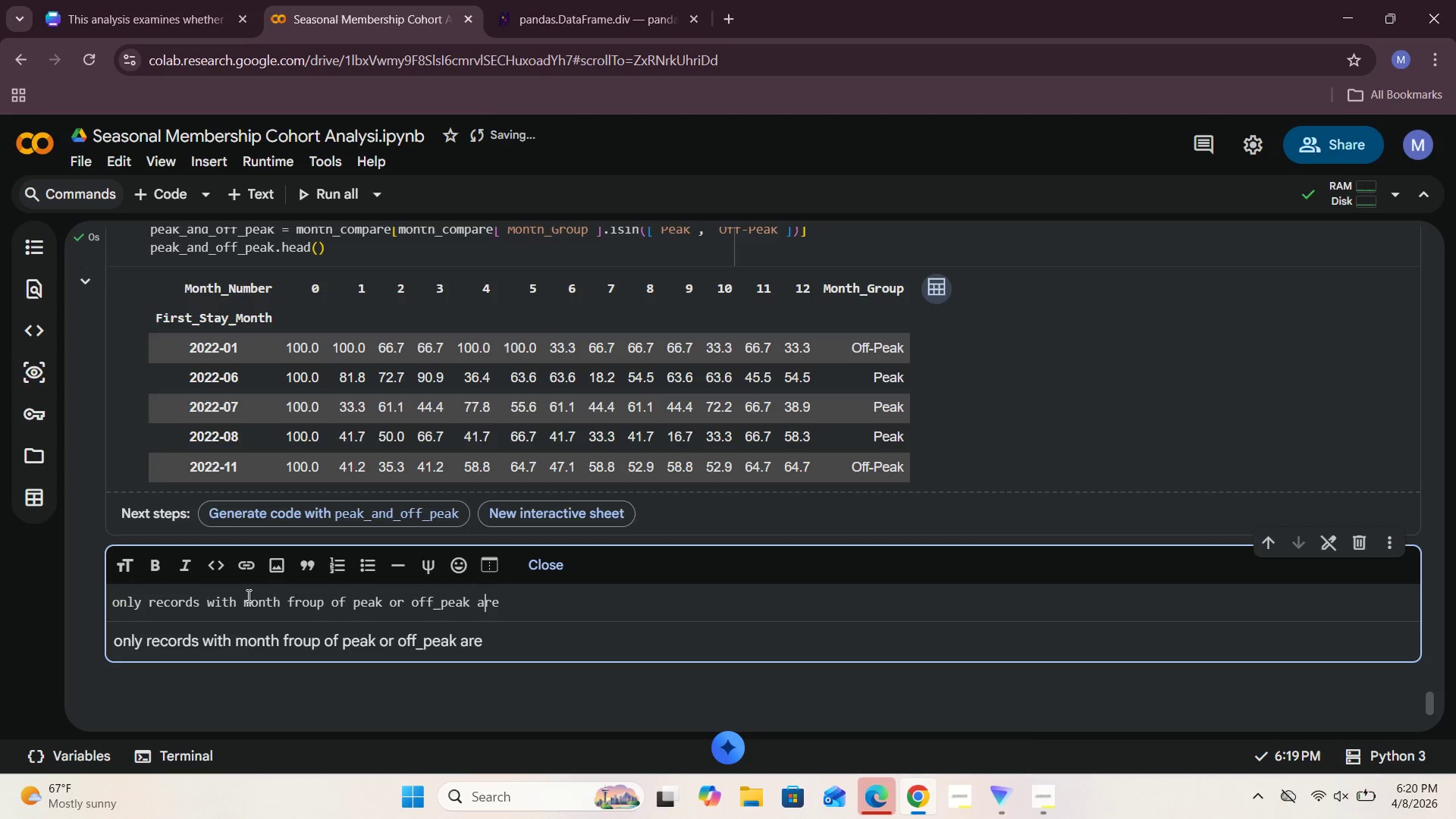 
key(ArrowLeft)
 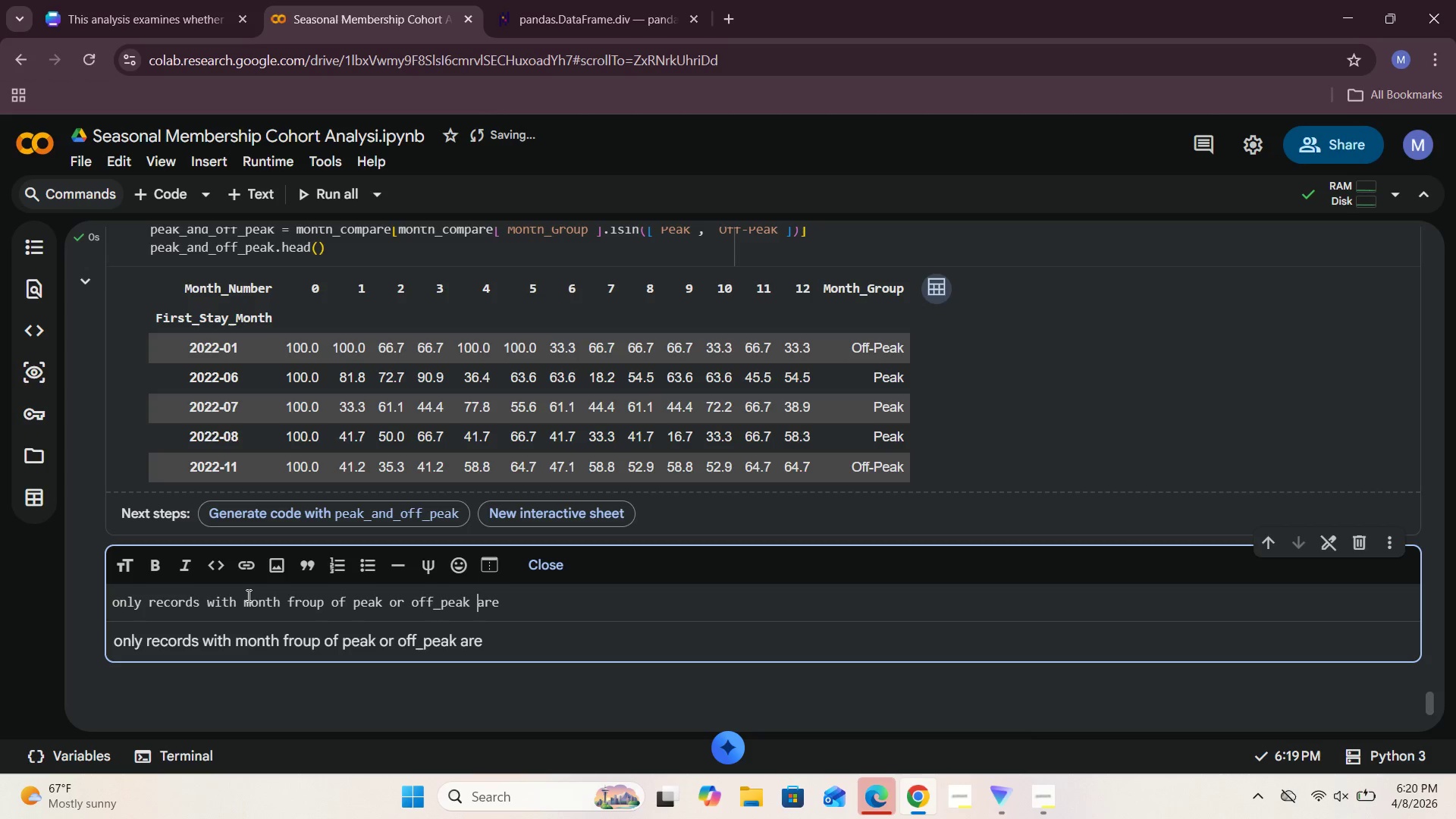 
key(ArrowLeft)
 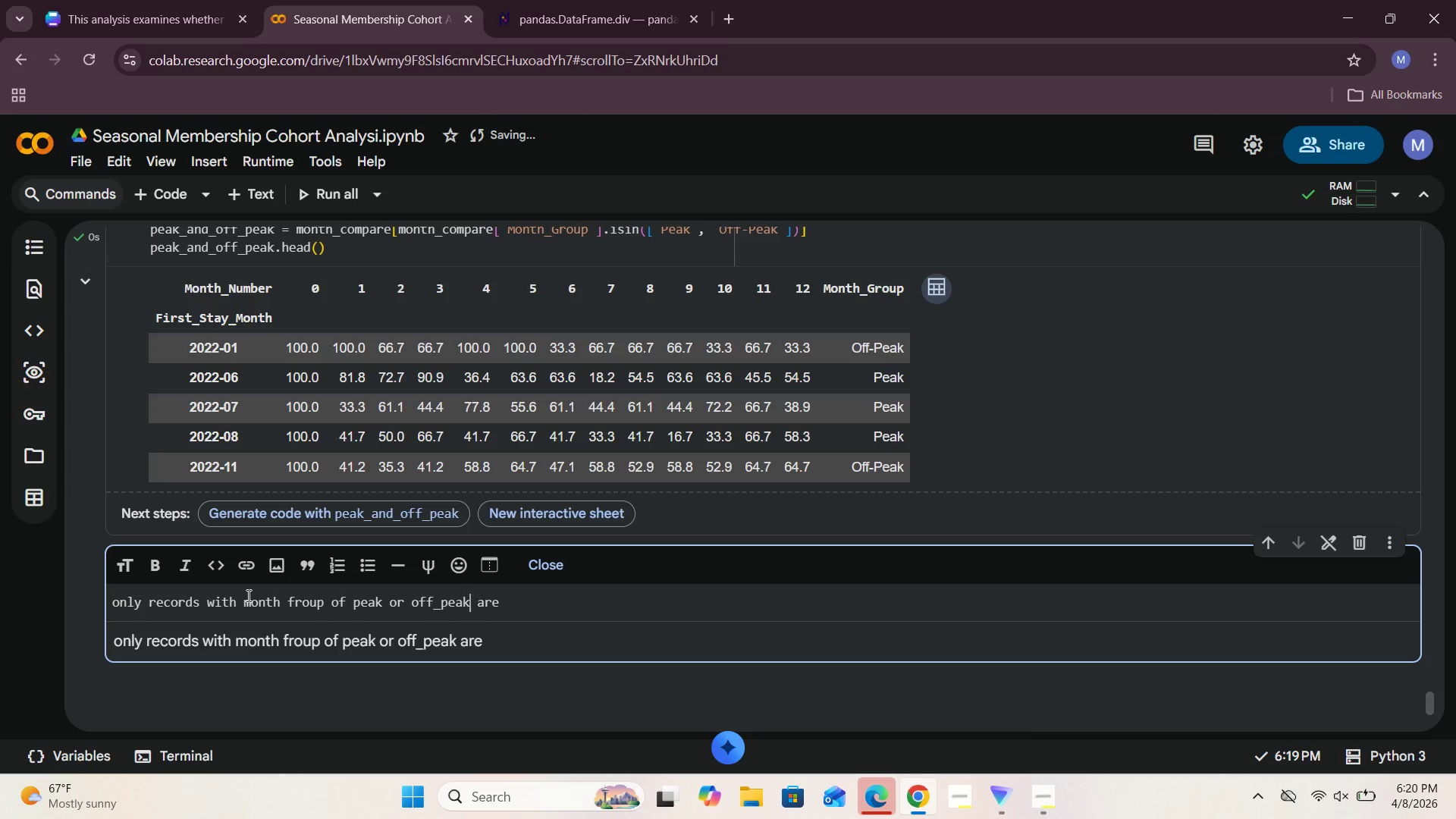 
key(ArrowLeft)
 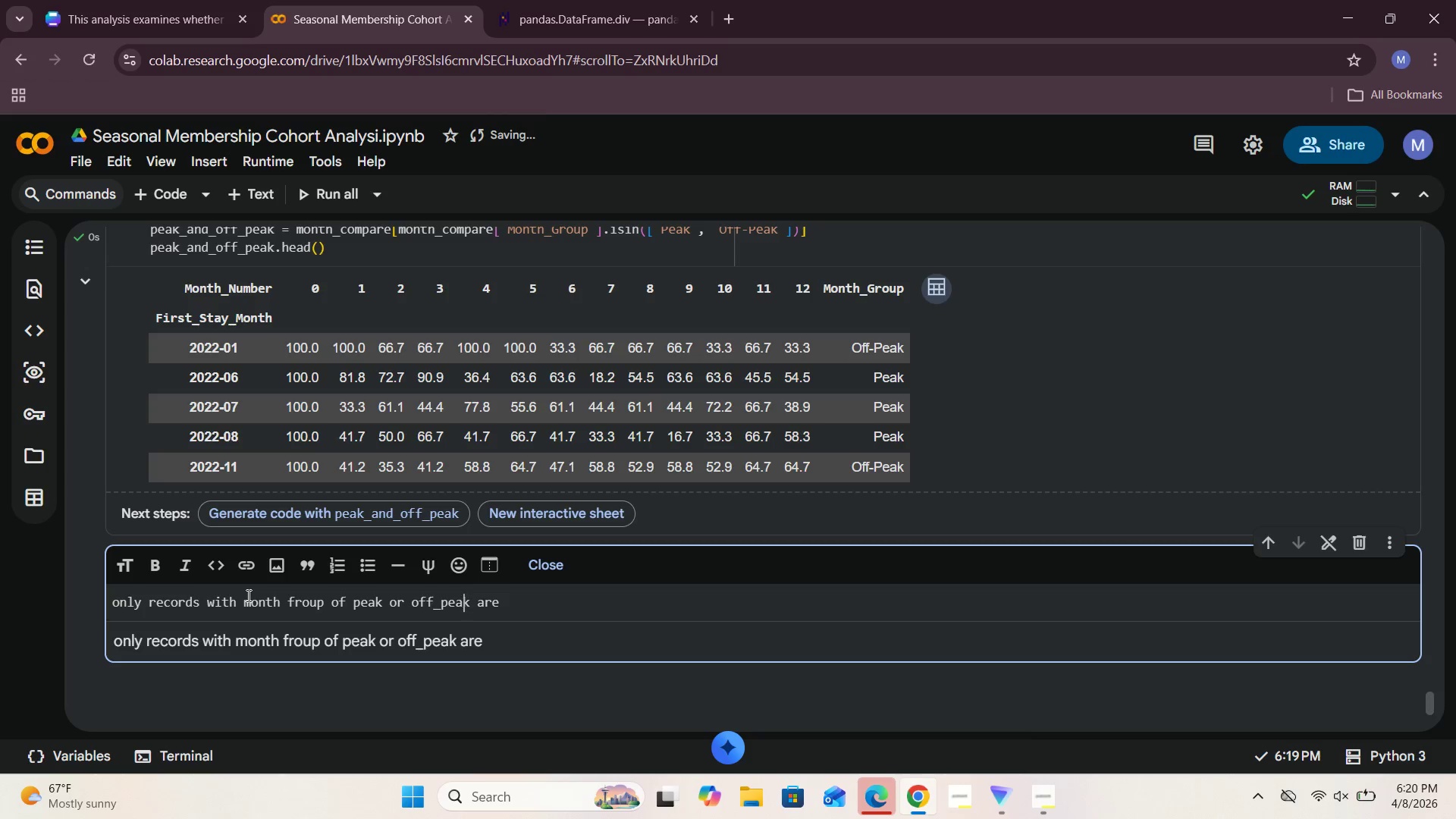 
key(ArrowLeft)
 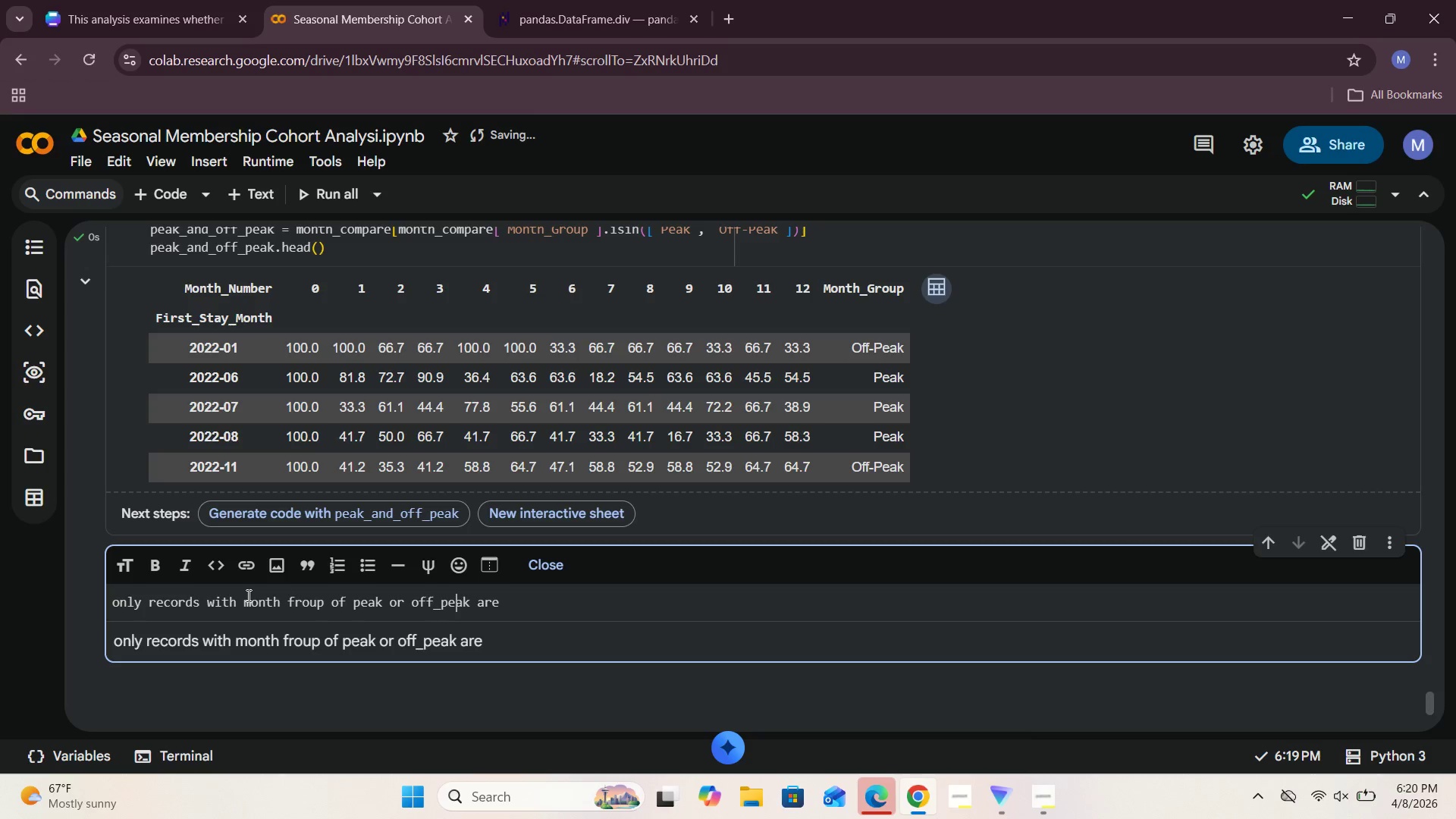 
key(ArrowLeft)
 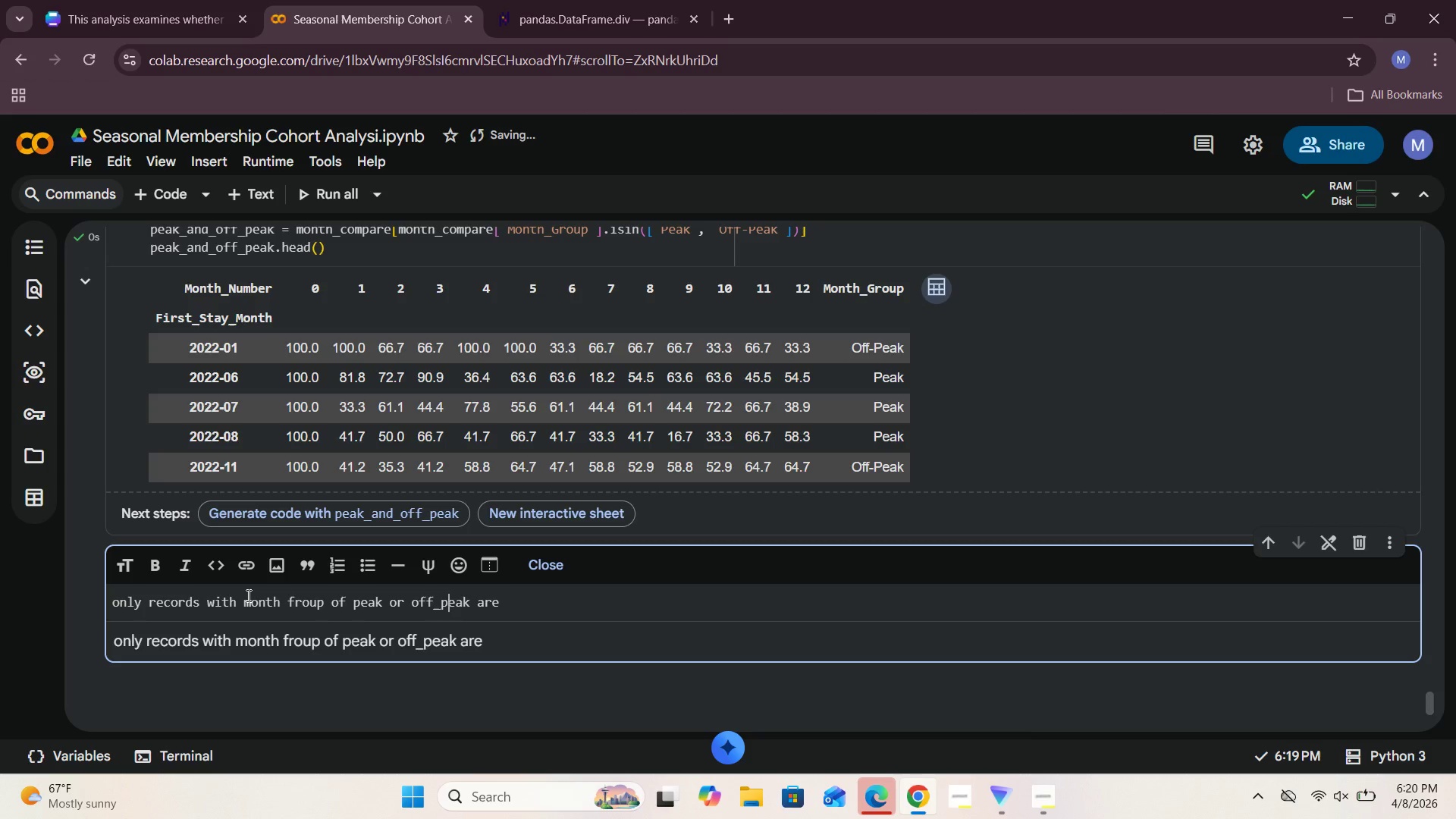 
key(ArrowLeft)
 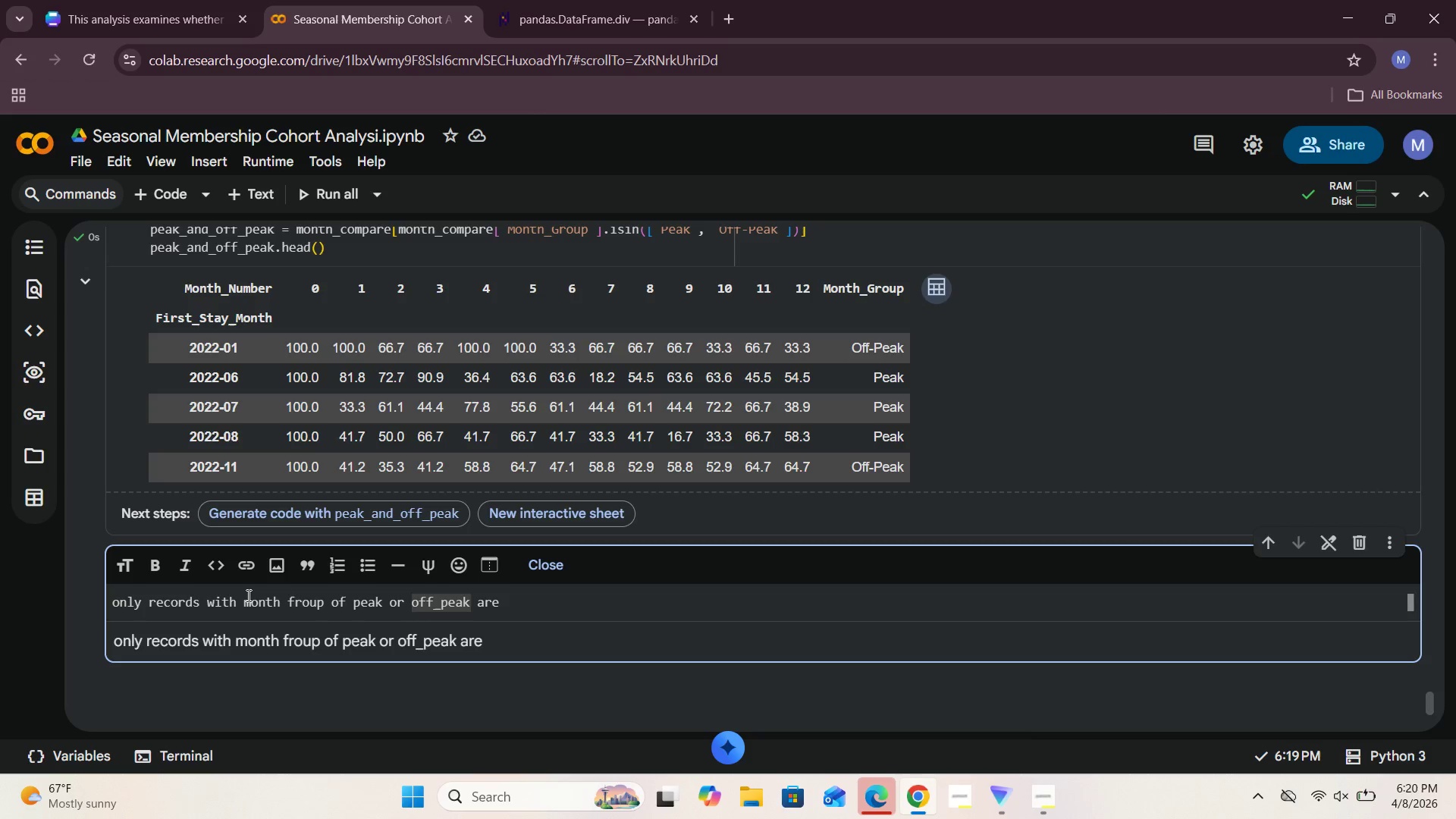 
key(Backspace)
 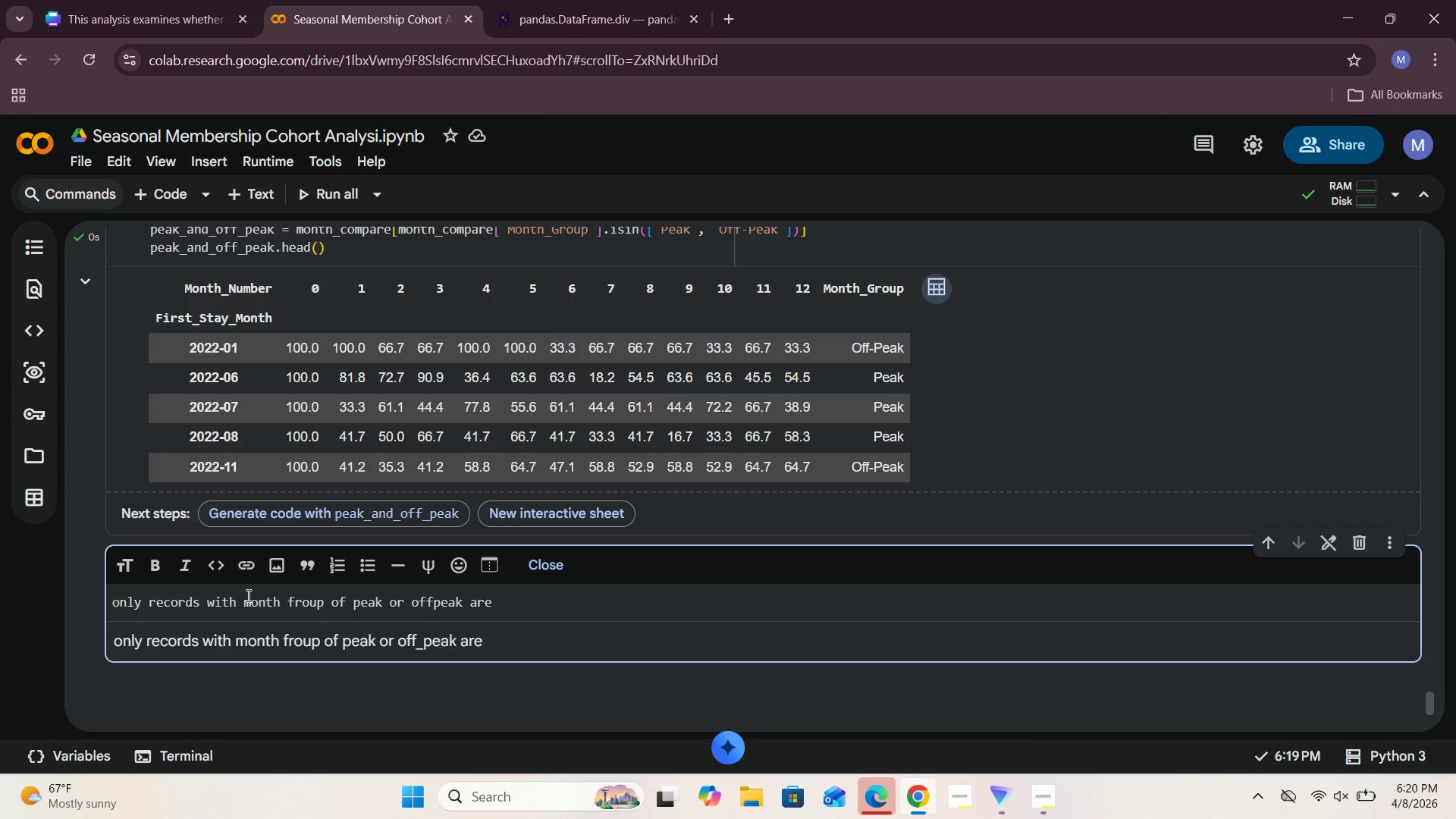 
key(Minus)
 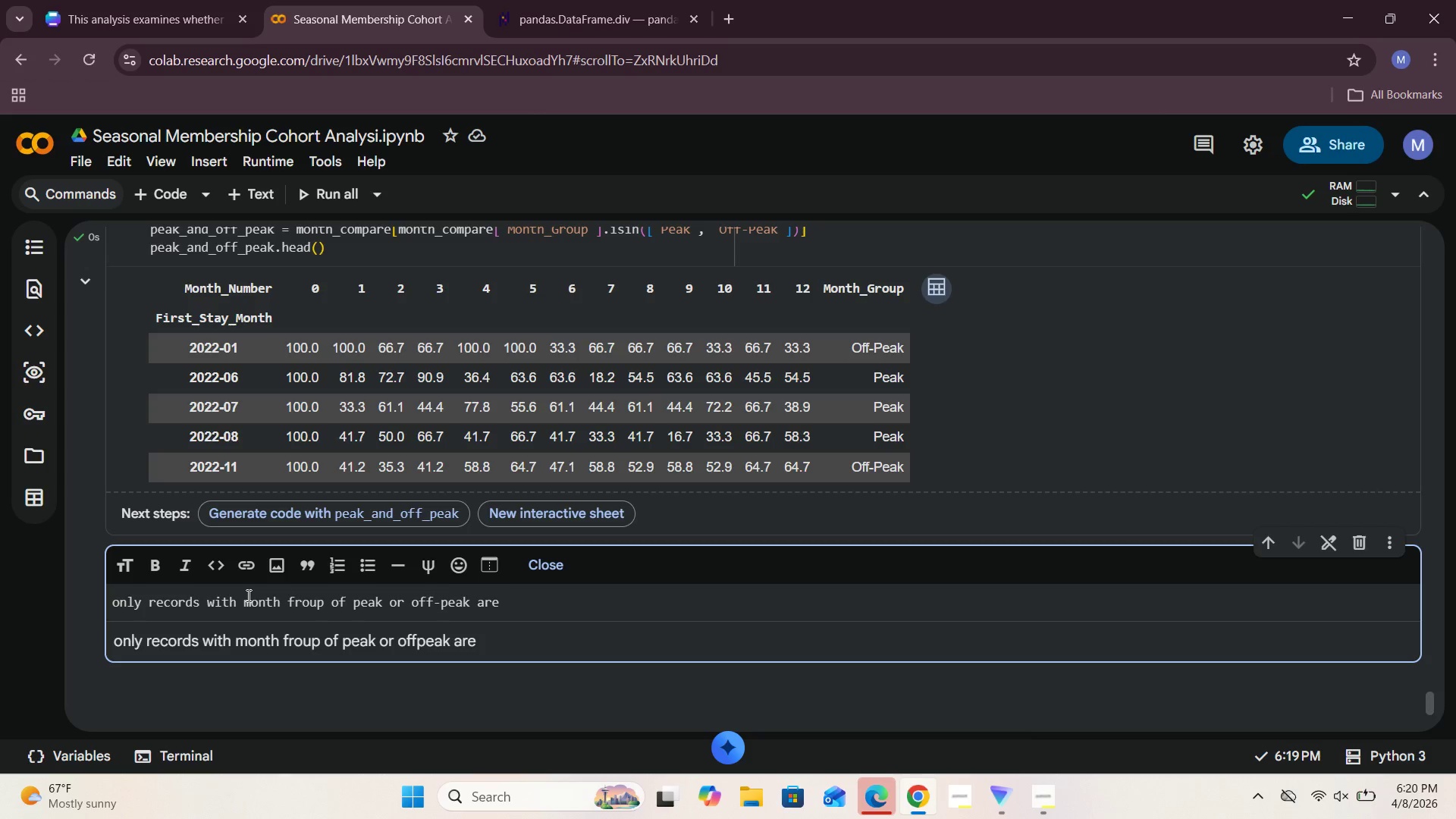 
hold_key(key=ArrowRight, duration=0.77)
 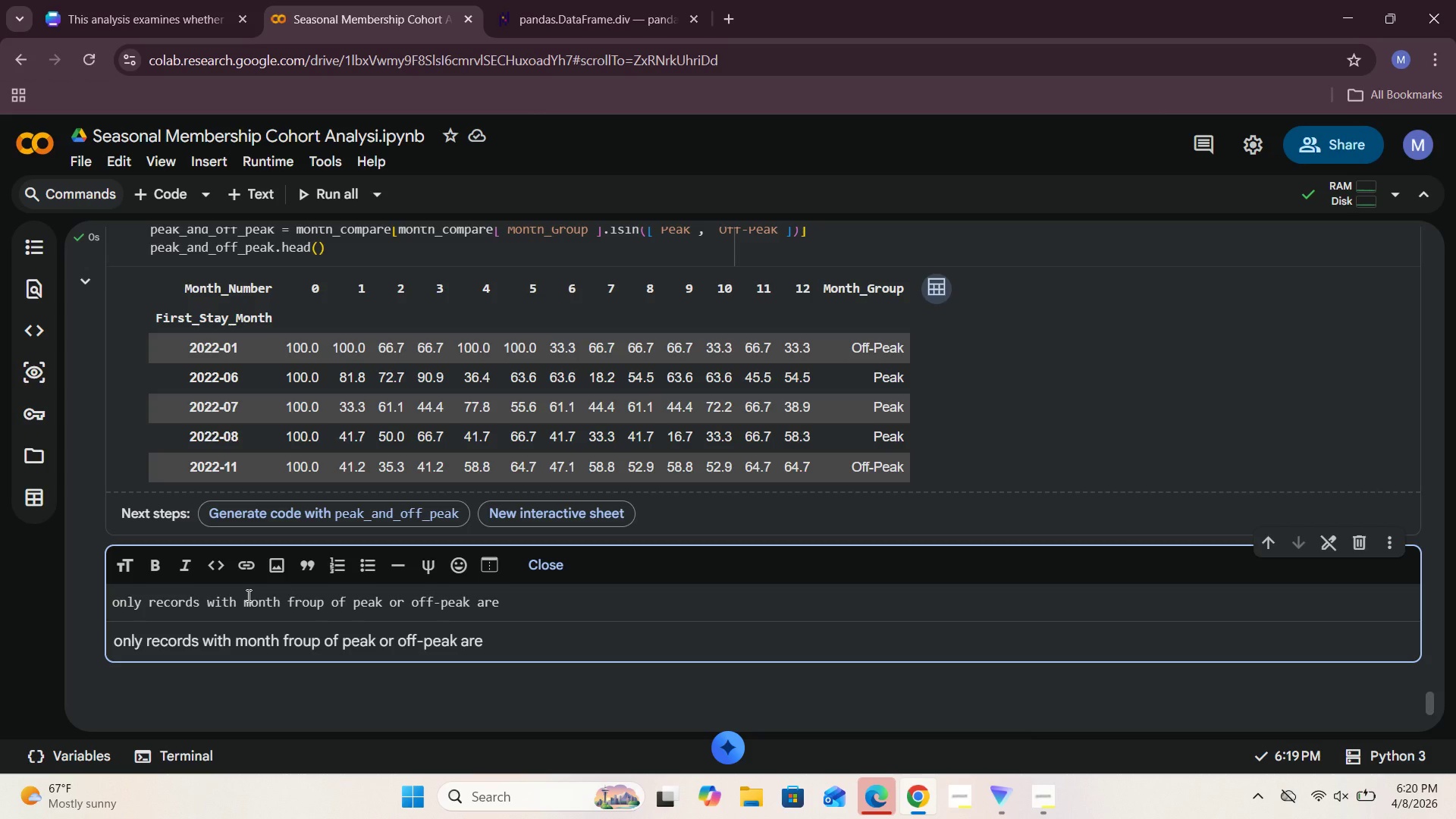 
type(retrieved )
 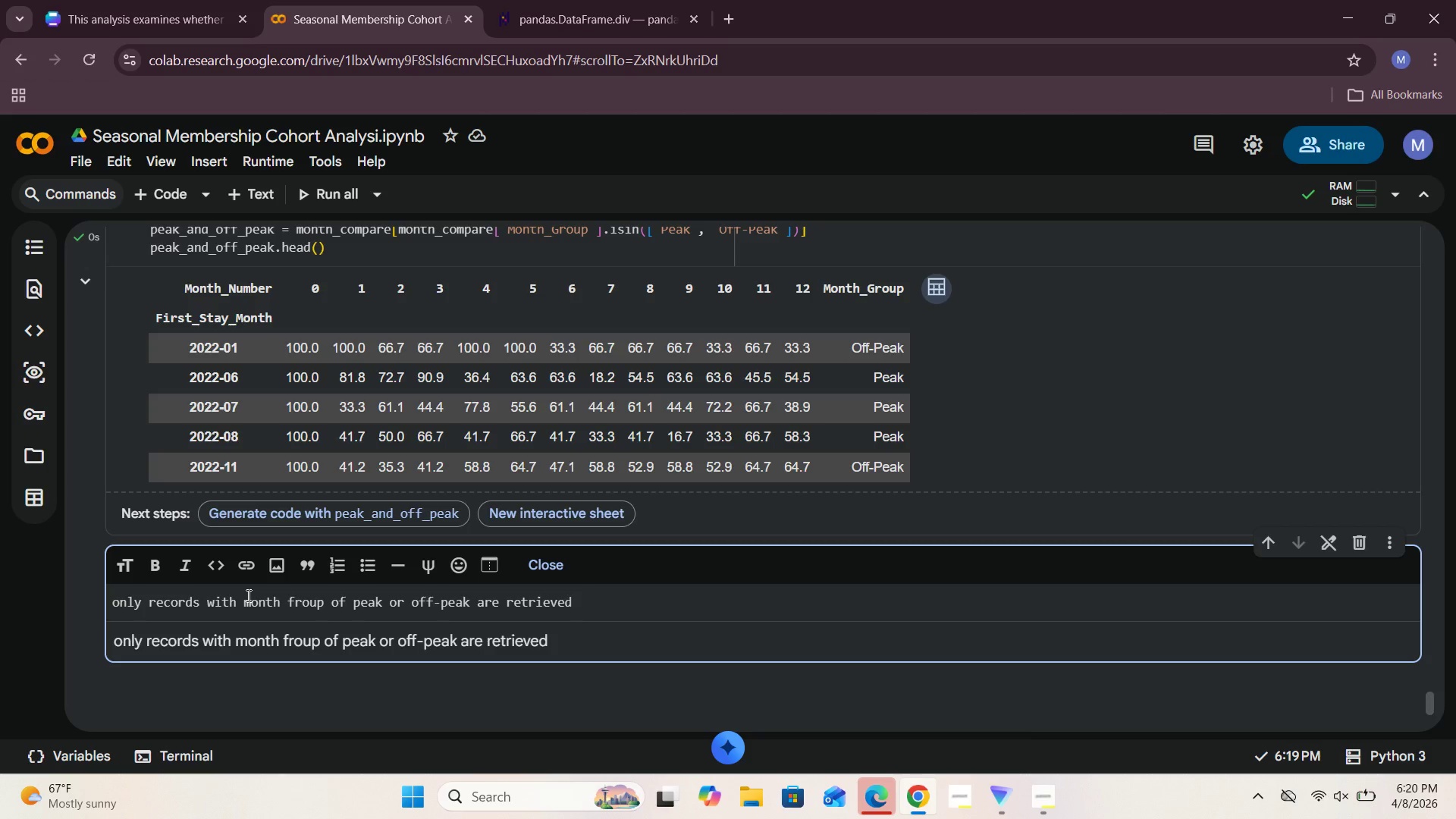 
wait(5.97)
 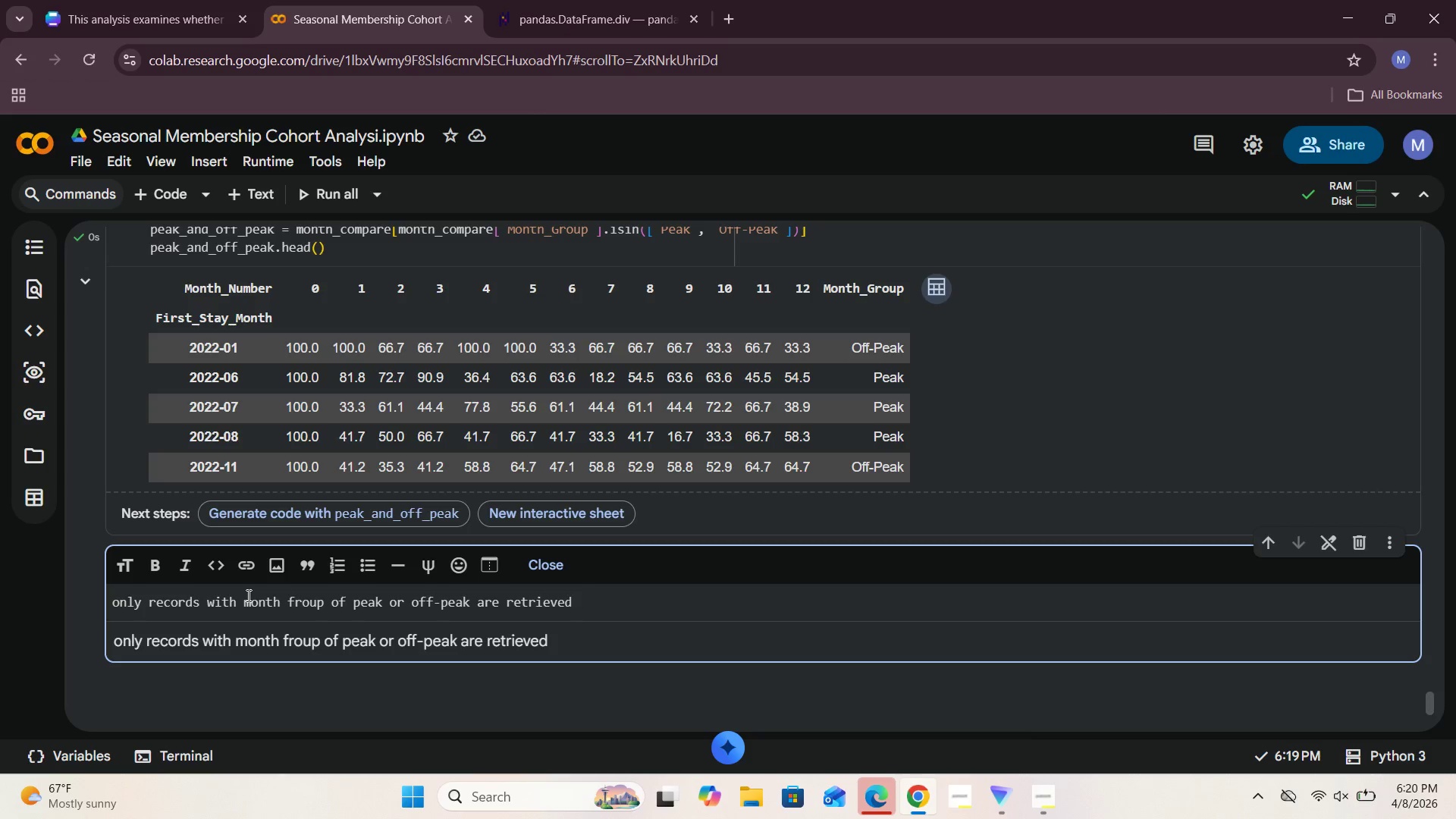 
type(, now we left with month_groups of peaks and off peaks only )
 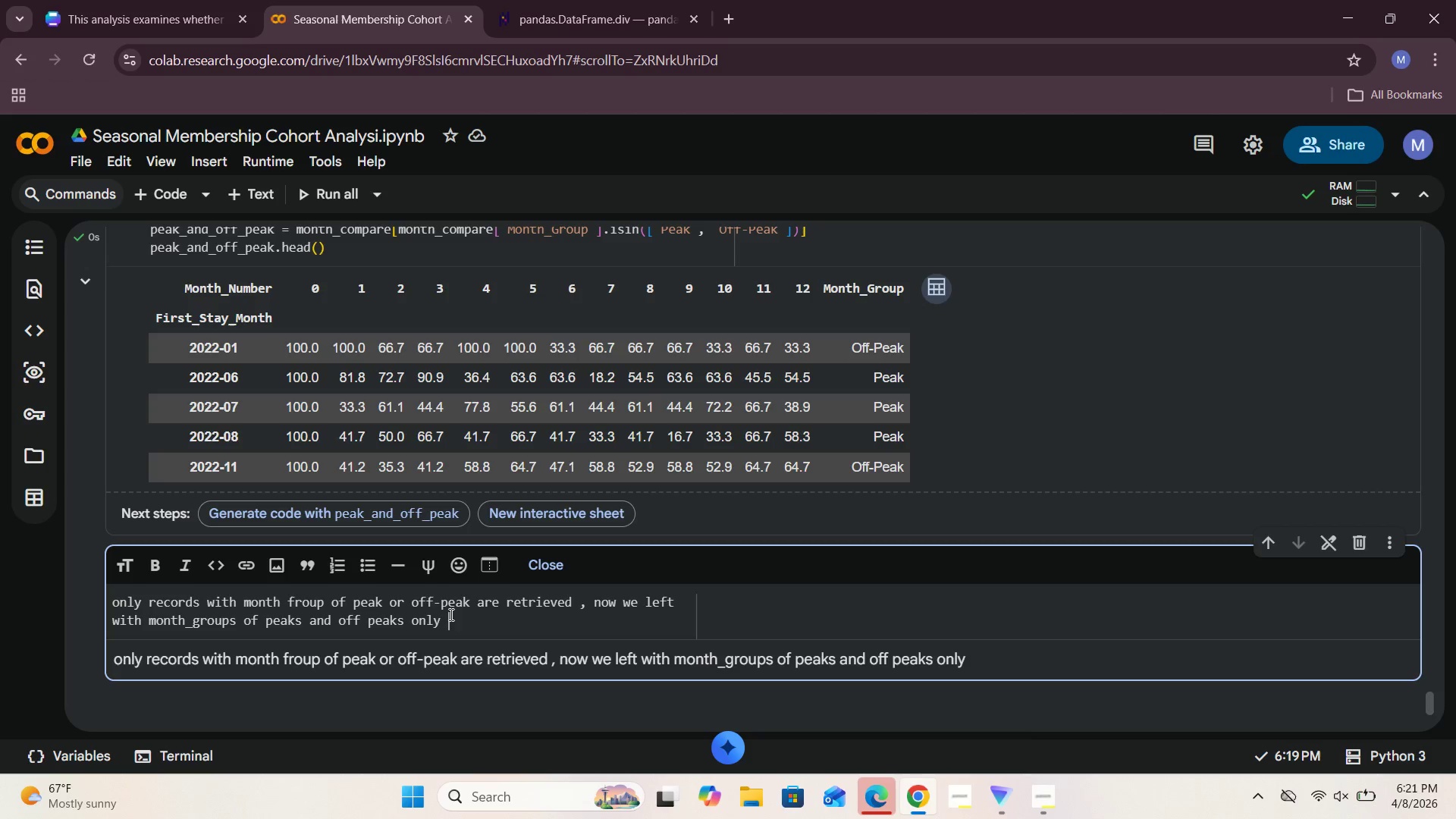 
wait(11.41)
 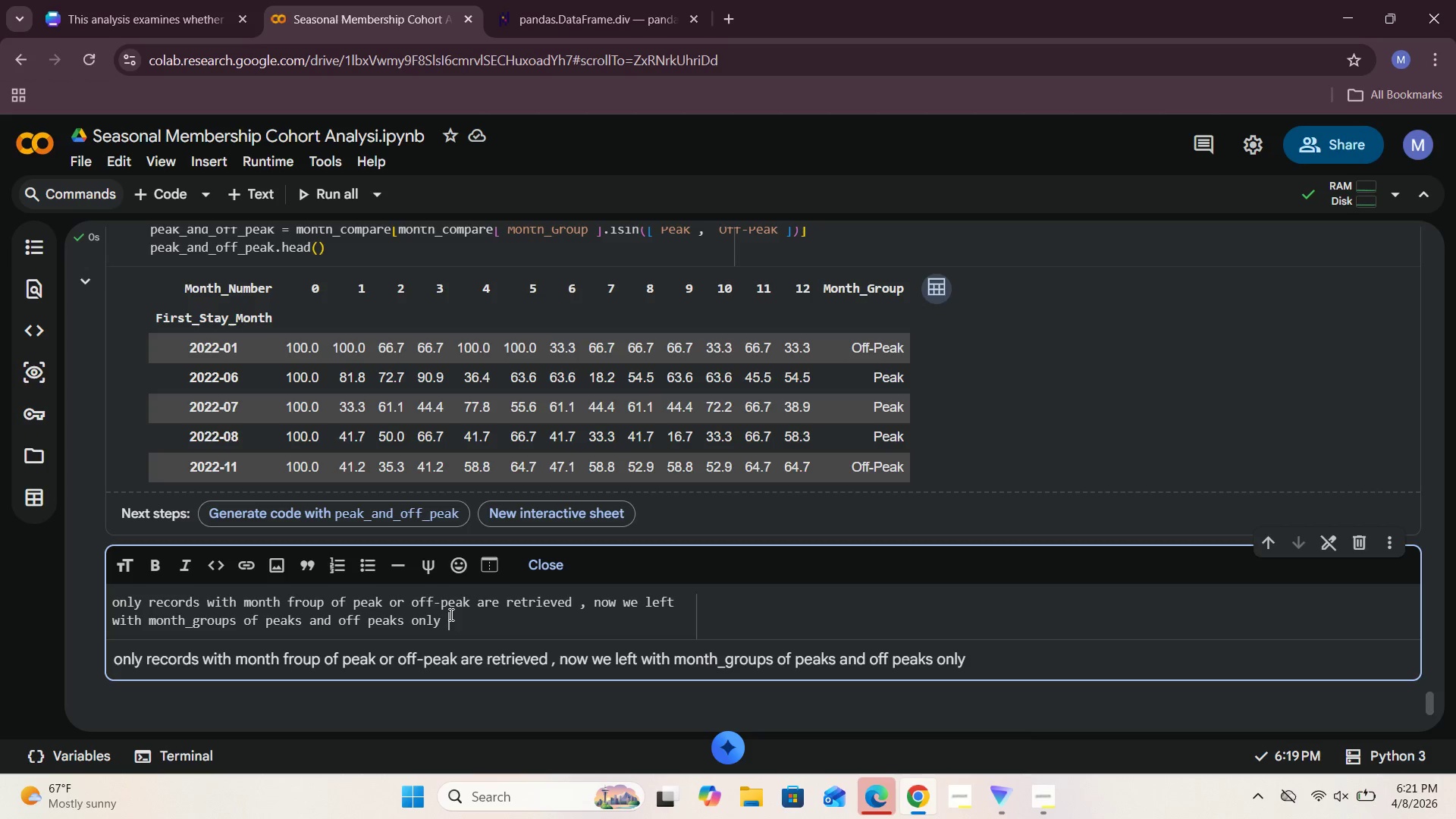 
left_click_drag(start_coordinate=[1432, 701], to_coordinate=[1455, 158])
 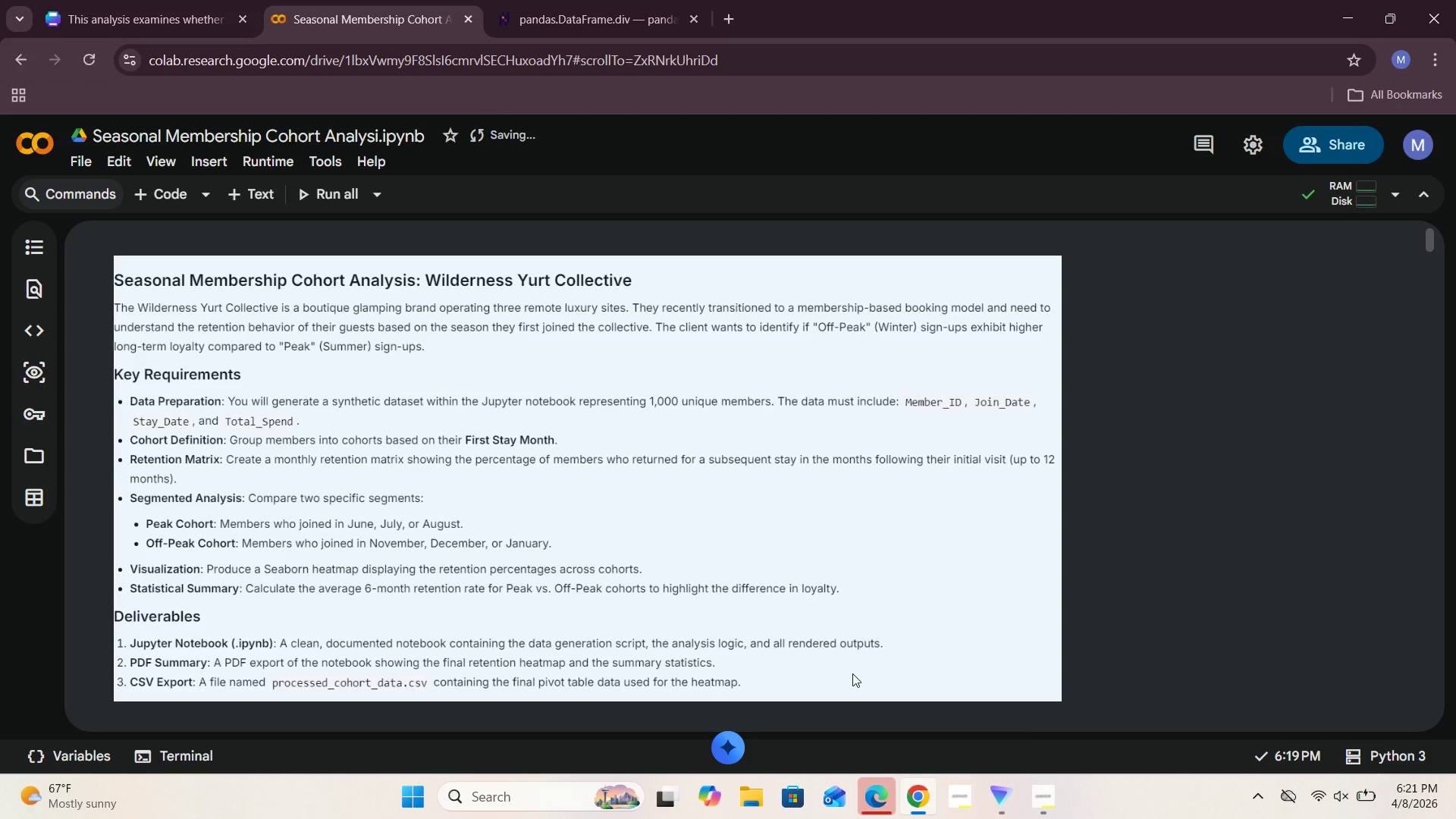 
wait(13.42)
 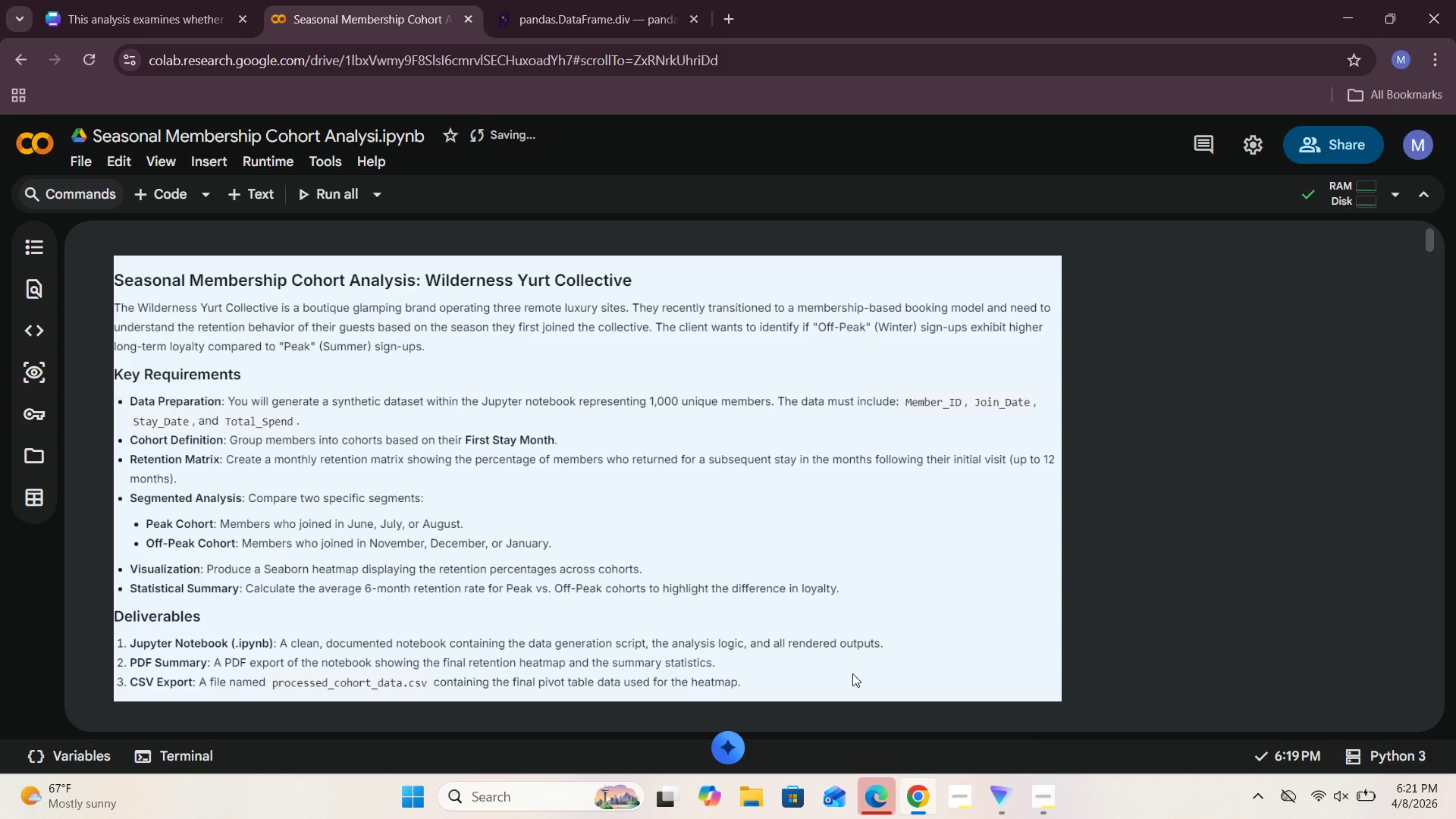 
left_click_drag(start_coordinate=[1429, 242], to_coordinate=[1455, 736])
 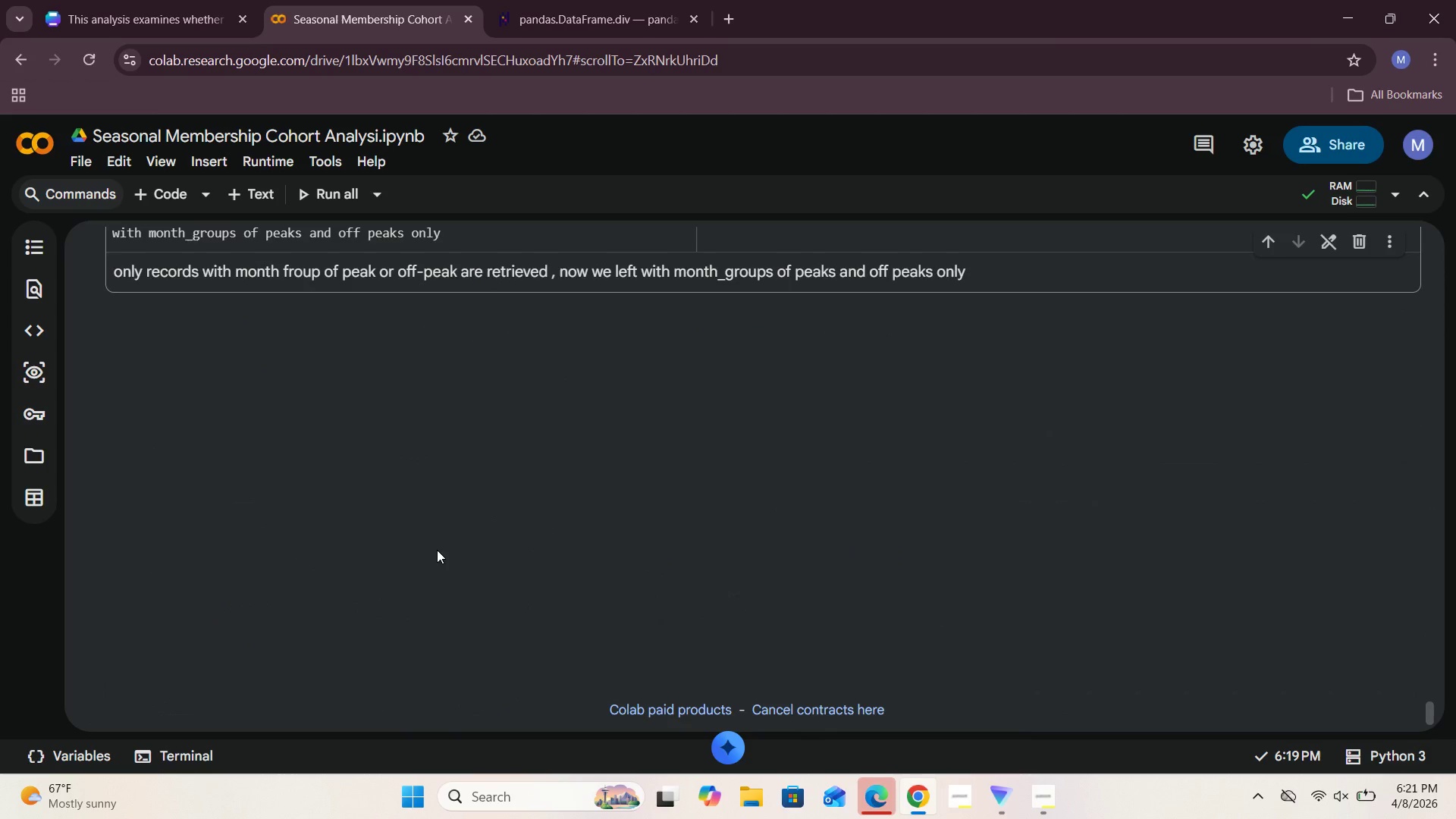 
scroll: coordinate [438, 451], scroll_direction: up, amount: 2.0
 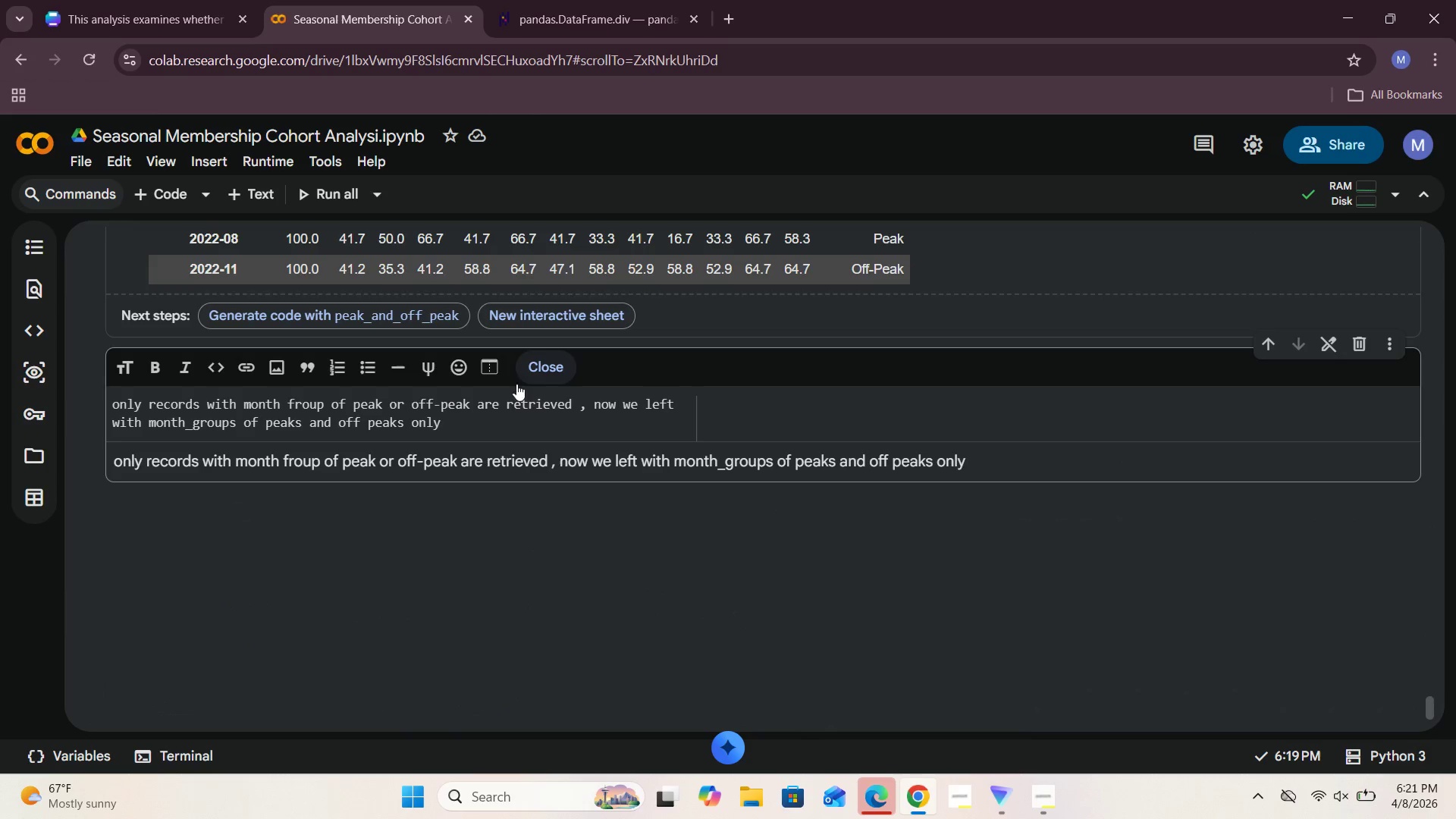 
left_click([481, 428])
 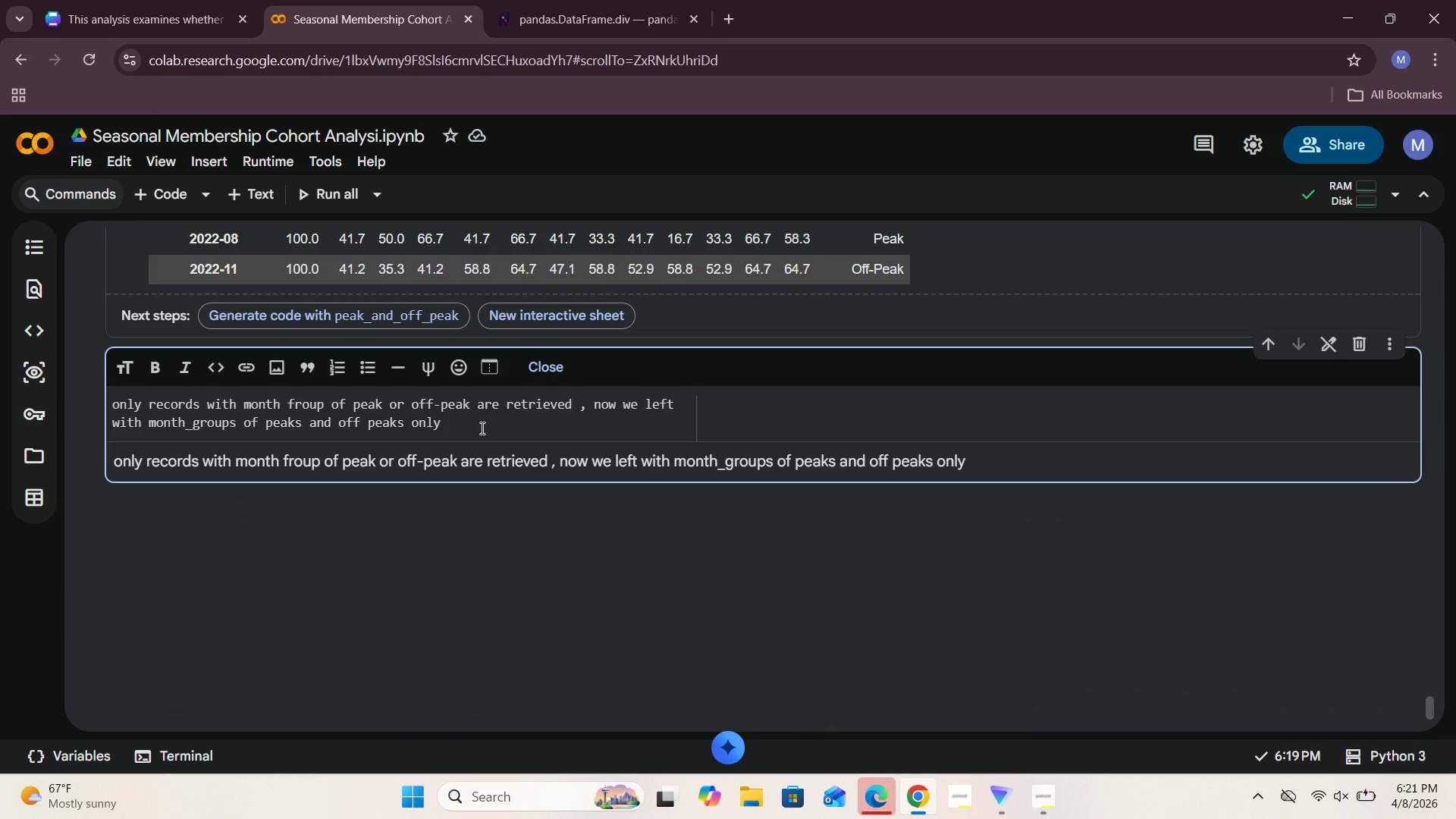 
key(Period)
 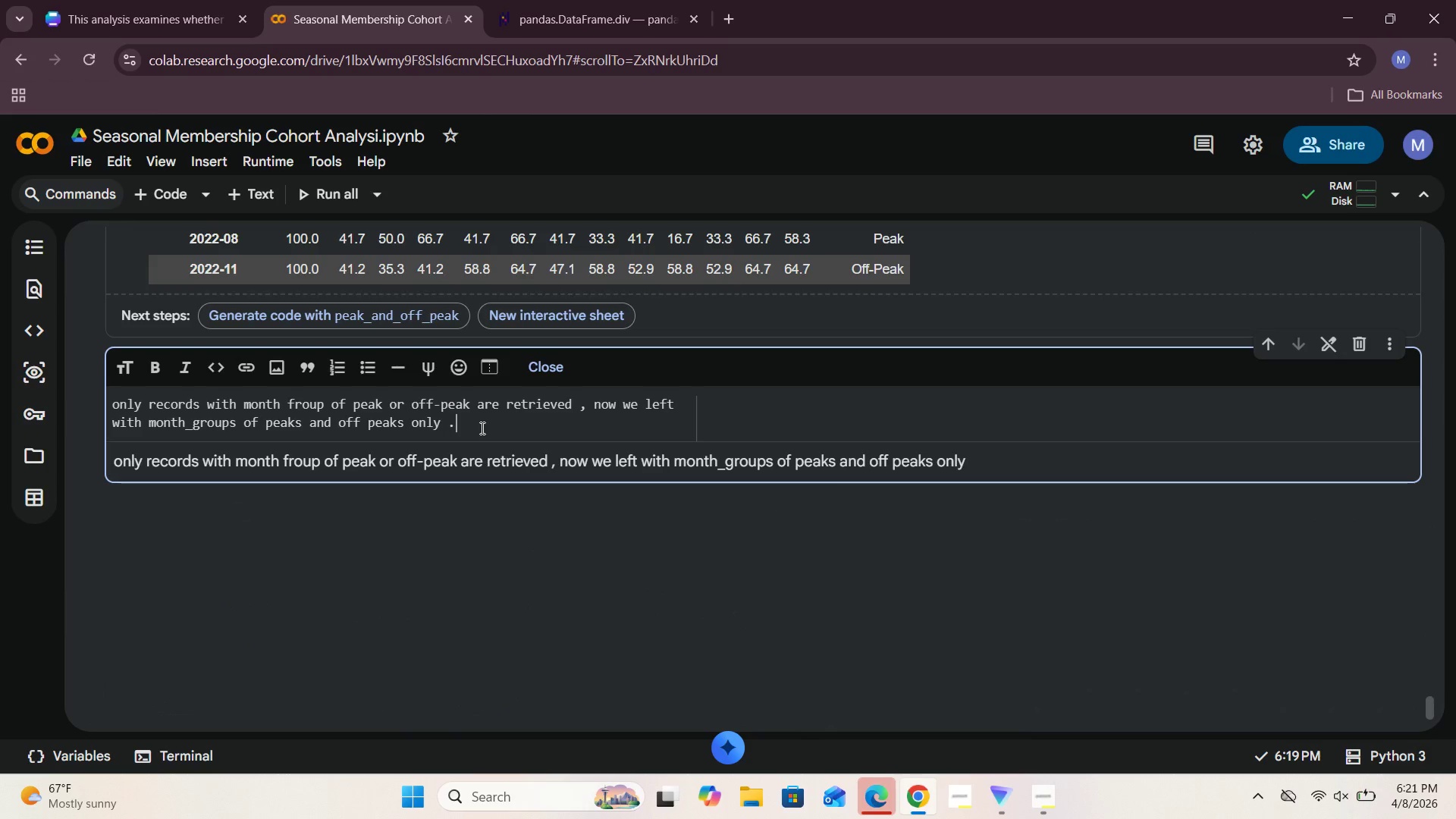 
key(Space)
 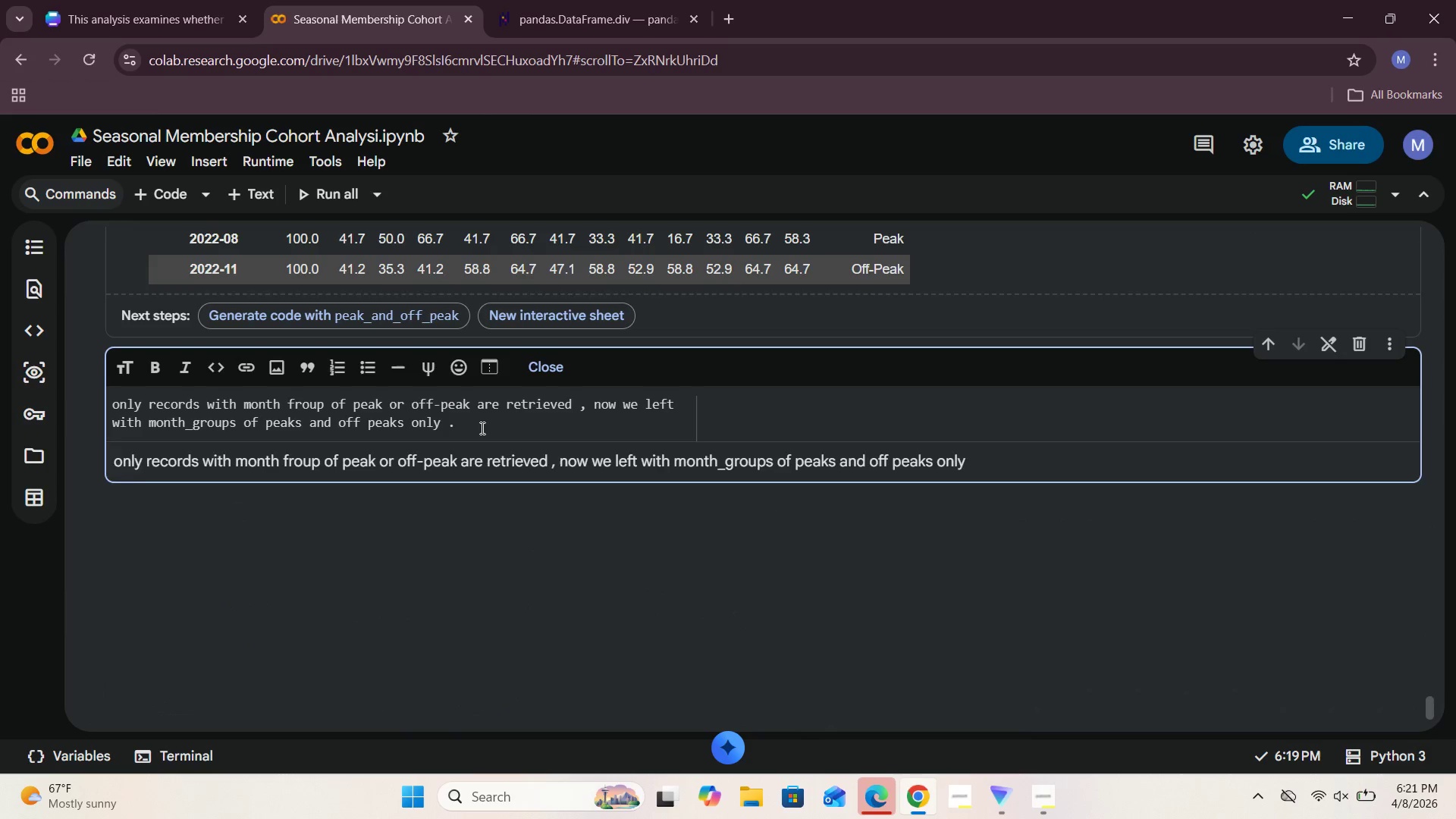 
key(Enter)
 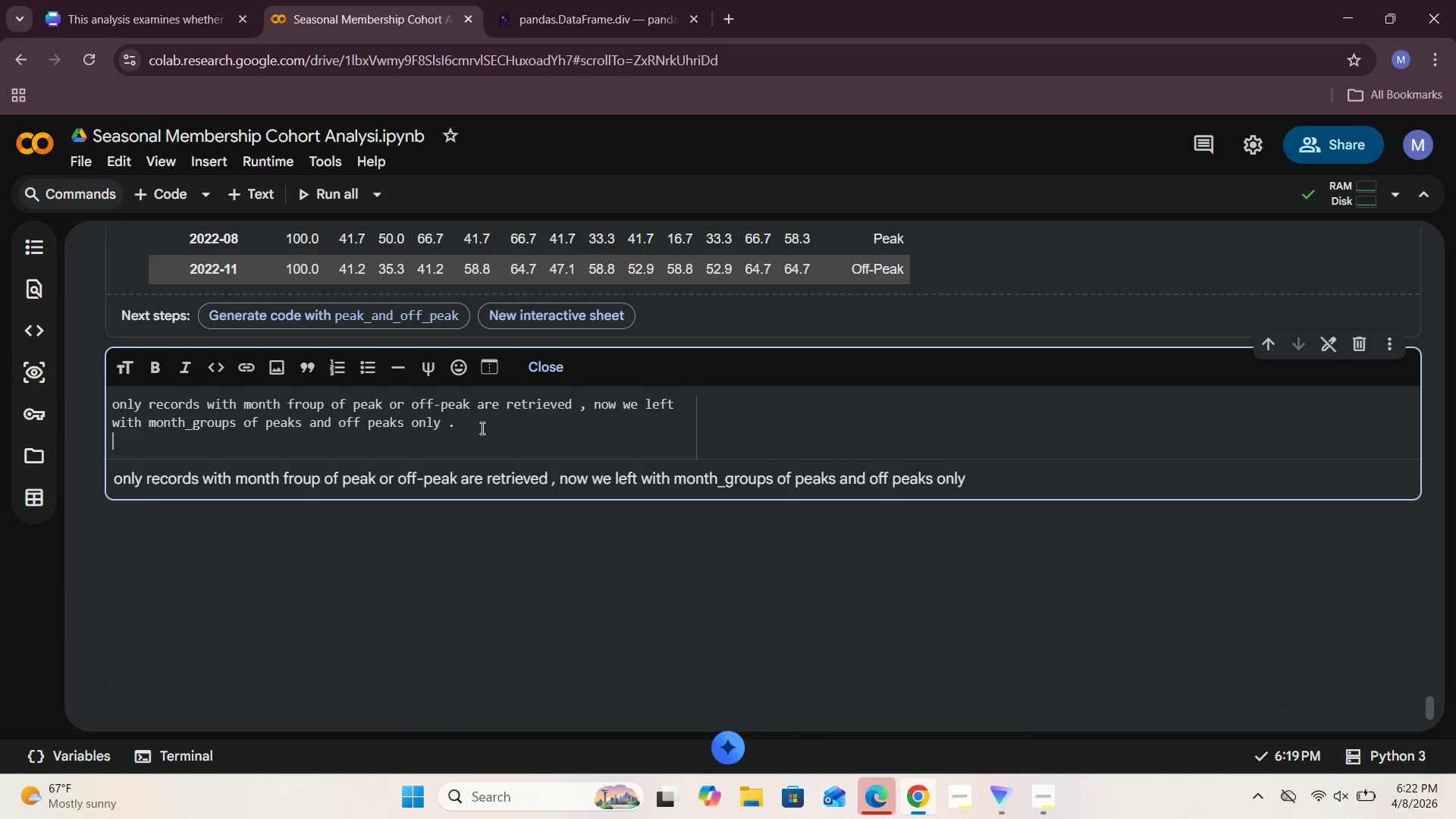 
key(Enter)
 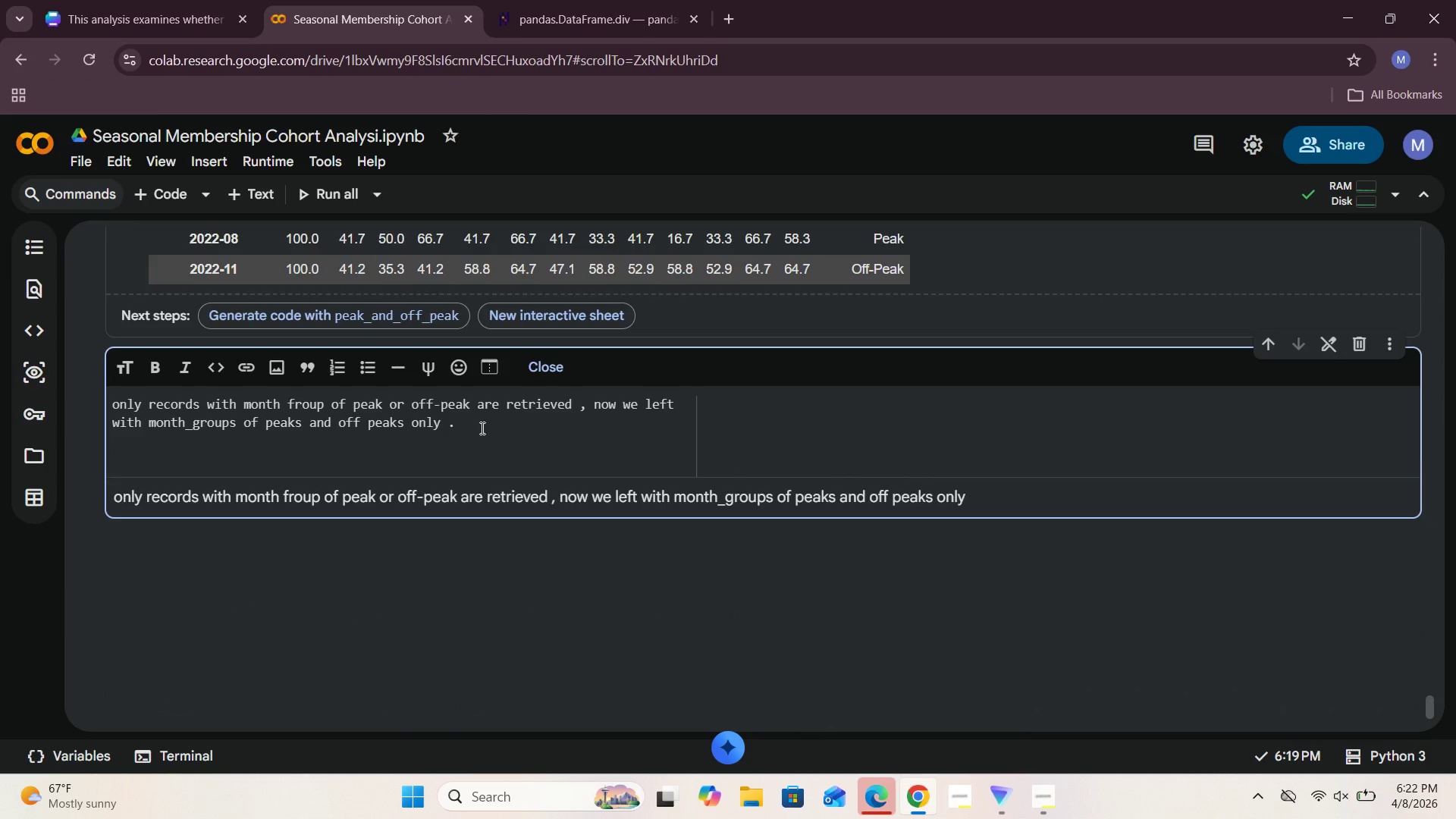 
type(- nw let s calculate y)
key(Backspace)
type(the average 6- month a)
key(Backspace)
type(retention rate for peak va)
key(Backspace)
key(Backspace)
type(vs p)
key(Backspace)
type(off peak ads)
key(Backspace)
key(Backspace)
type(s we are givene)
key(Backspace)
key(Backspace)
type(n in the statust)
key(Backspace)
key(Backspace)
key(Backspace)
type(istical summary oin)
key(Backspace)
key(Backspace)
type(in )
key(Backspace)
key(Backspace)
key(Backspace)
key(Backspace)
type(iin)
key(Backspace)
key(Backspace)
type(n the prohect )
key(Backspace)
key(Backspace)
key(Backspace)
key(Backspace)
key(Backspace)
type(ject description.)
 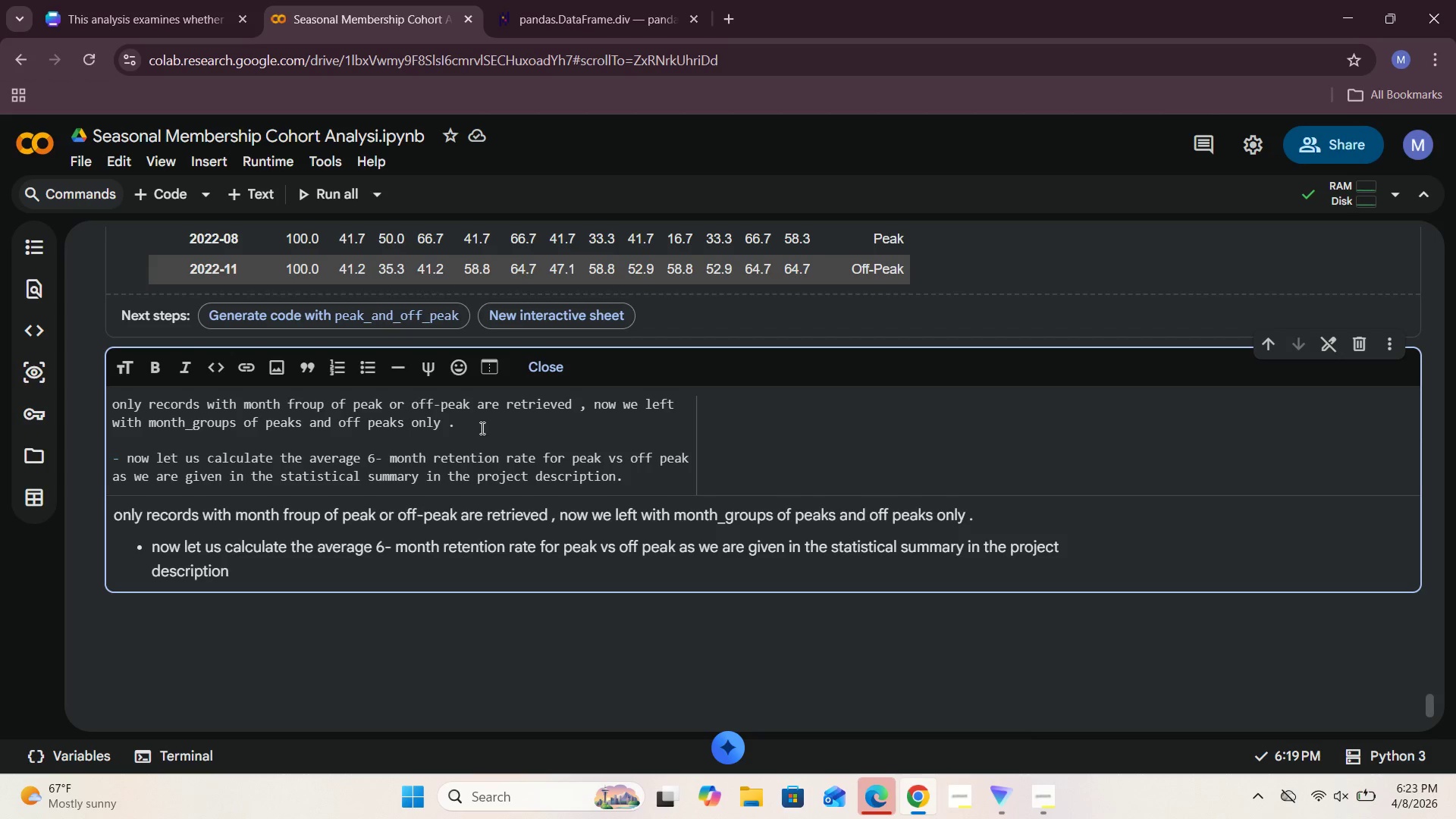 
left_click([545, 369])
 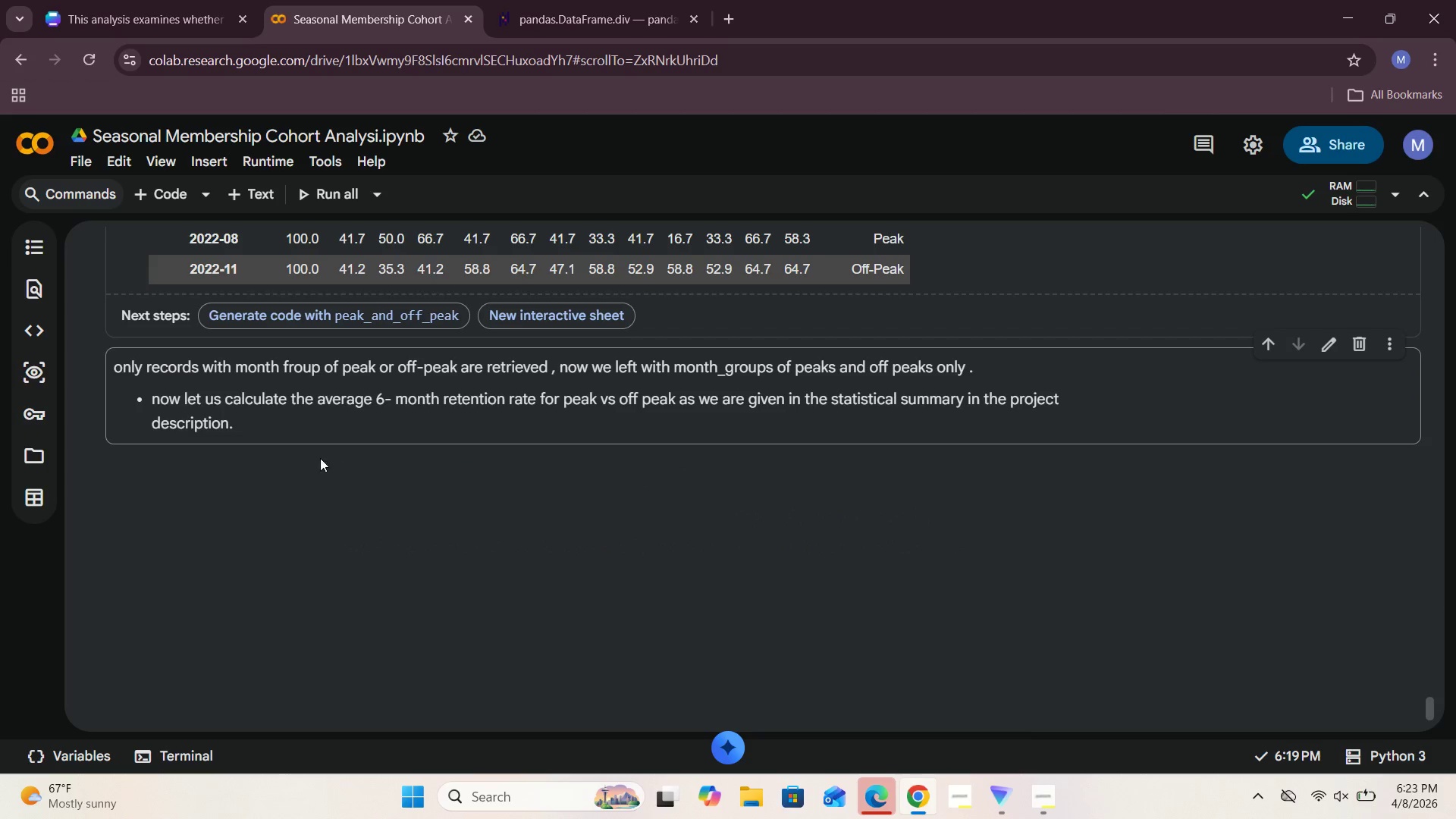 
left_click([296, 416])
 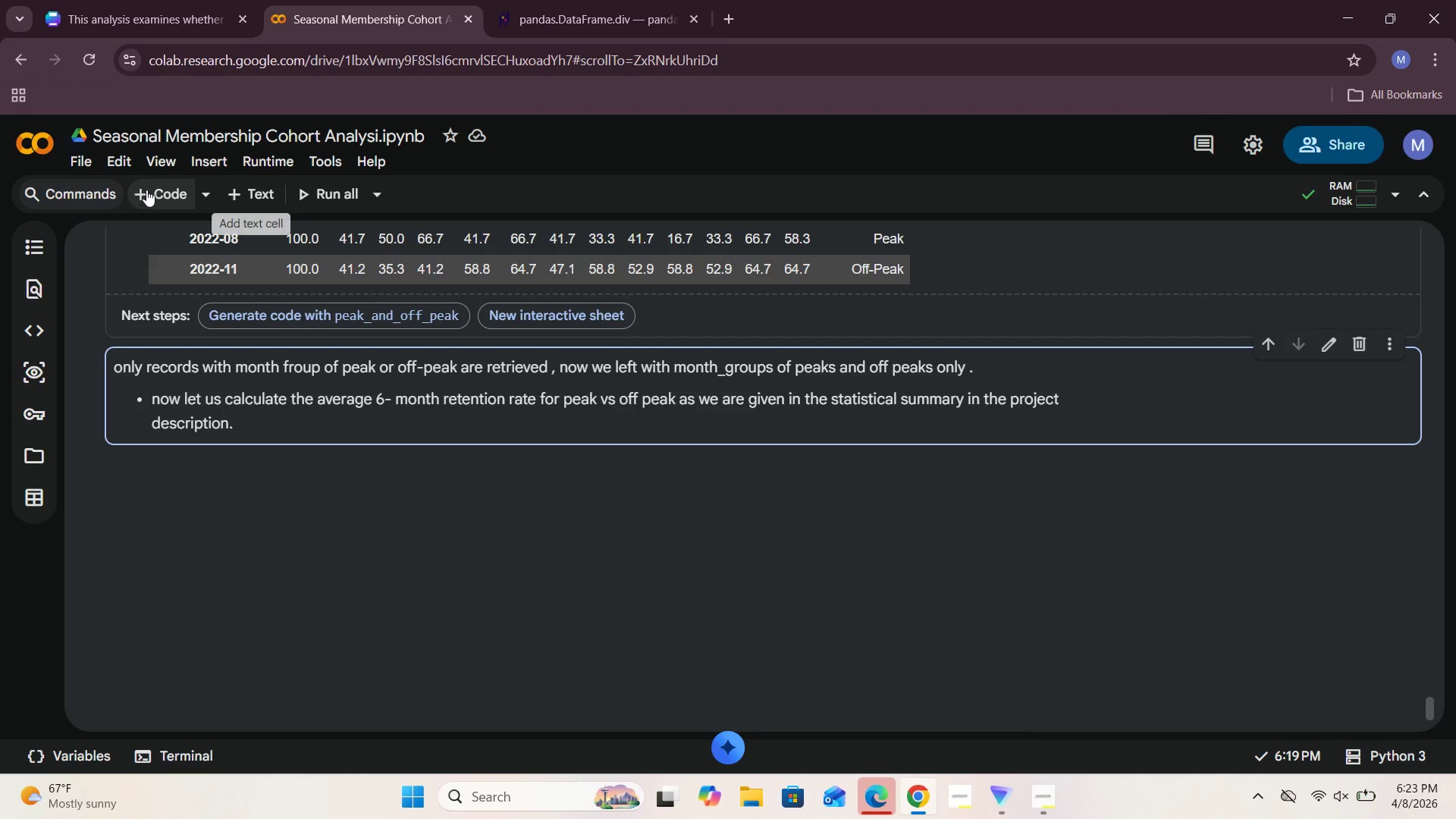 
left_click([149, 189])
 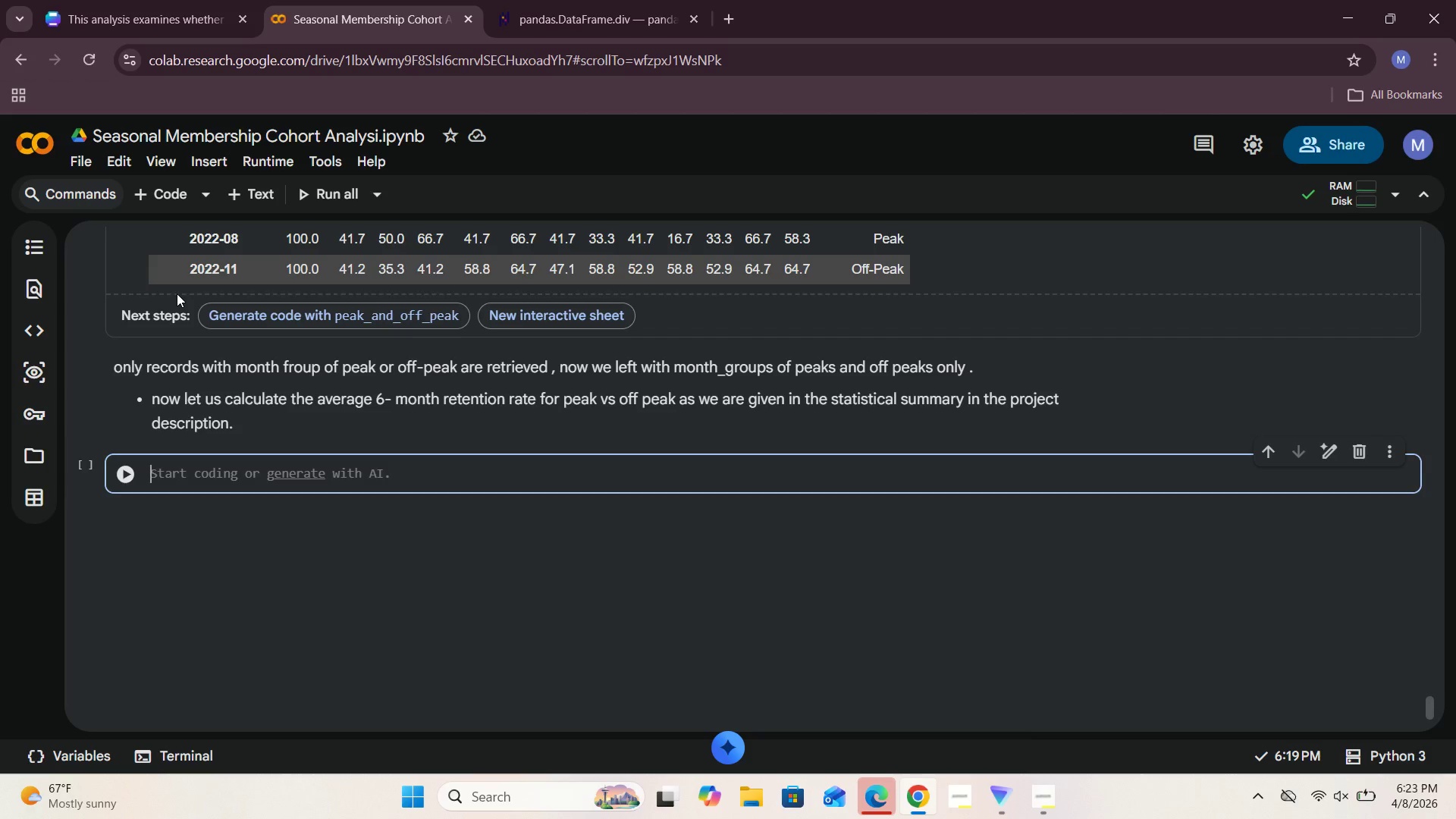 
wait(19.97)
 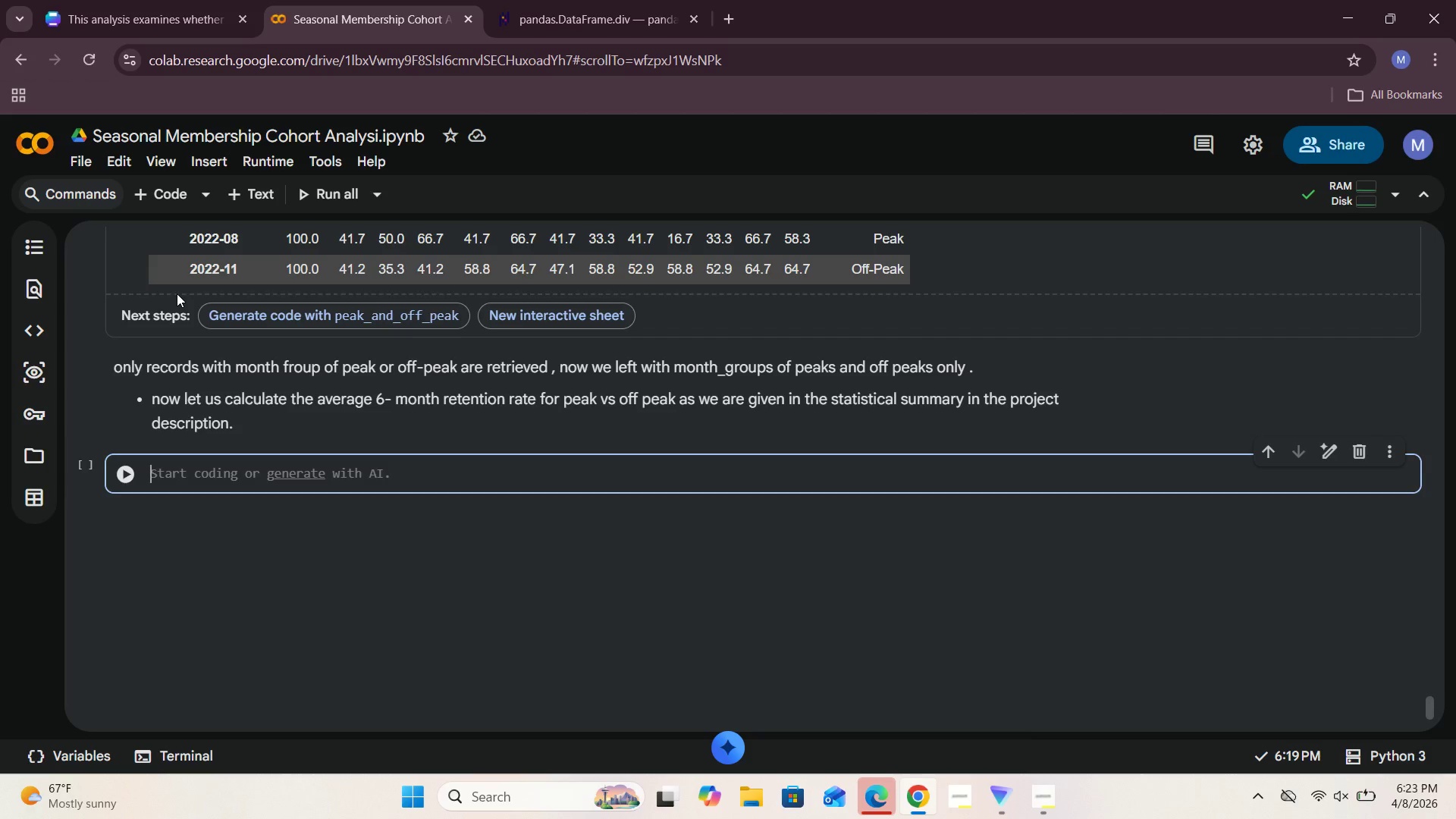 
scroll: coordinate [187, 288], scroll_direction: up, amount: 5.0
 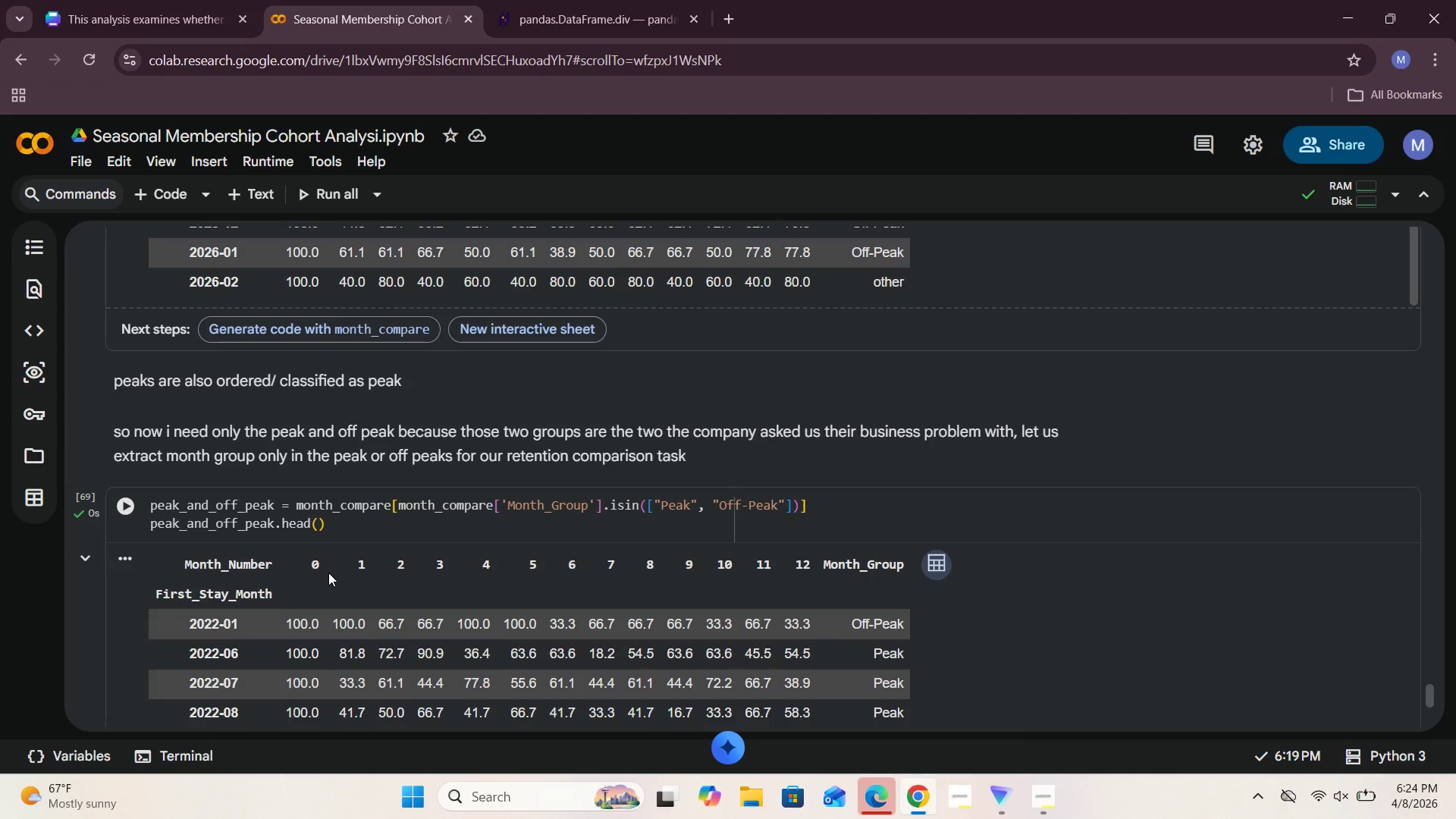 
wait(33.89)
 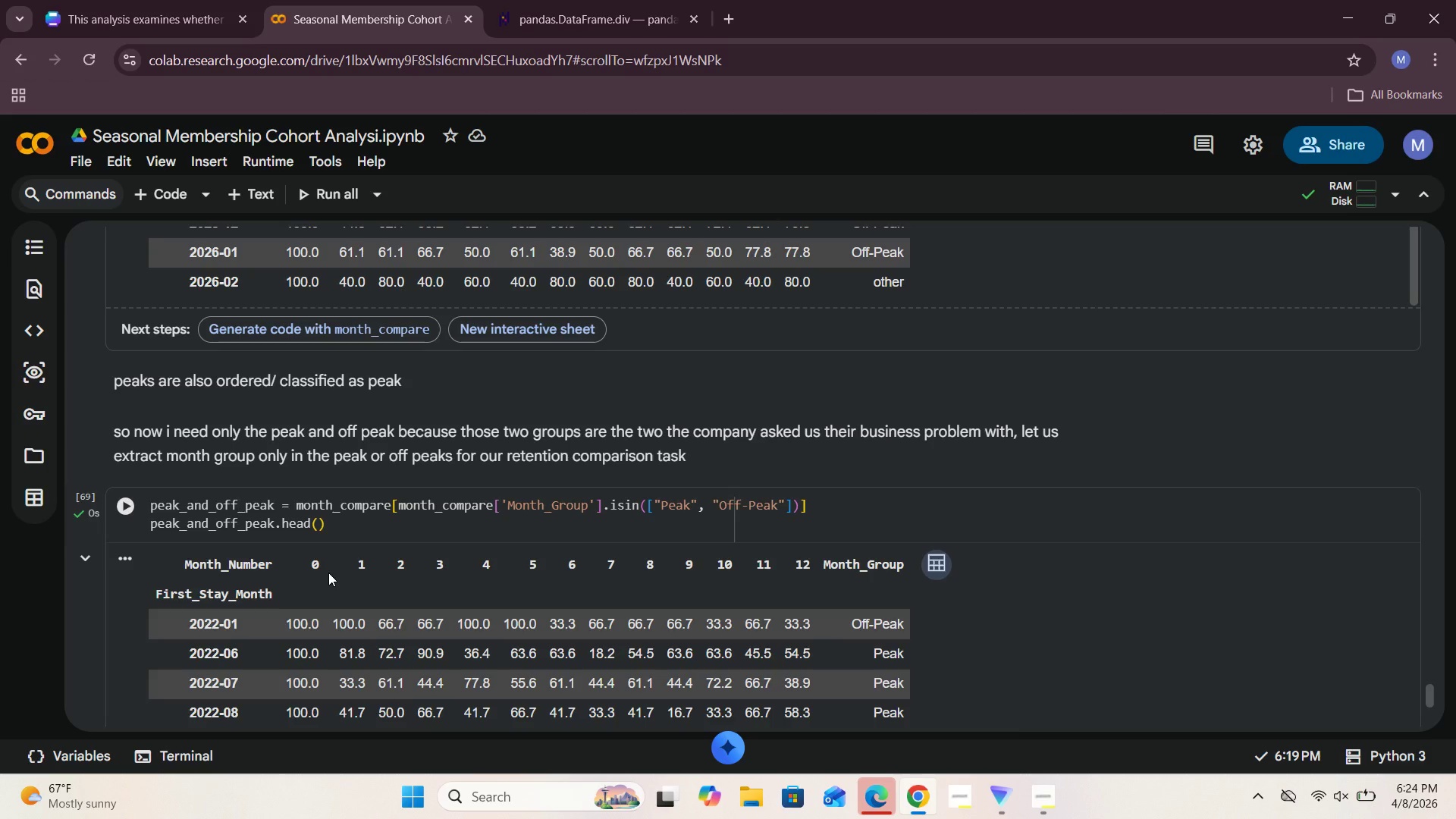 
left_click([249, 673])
 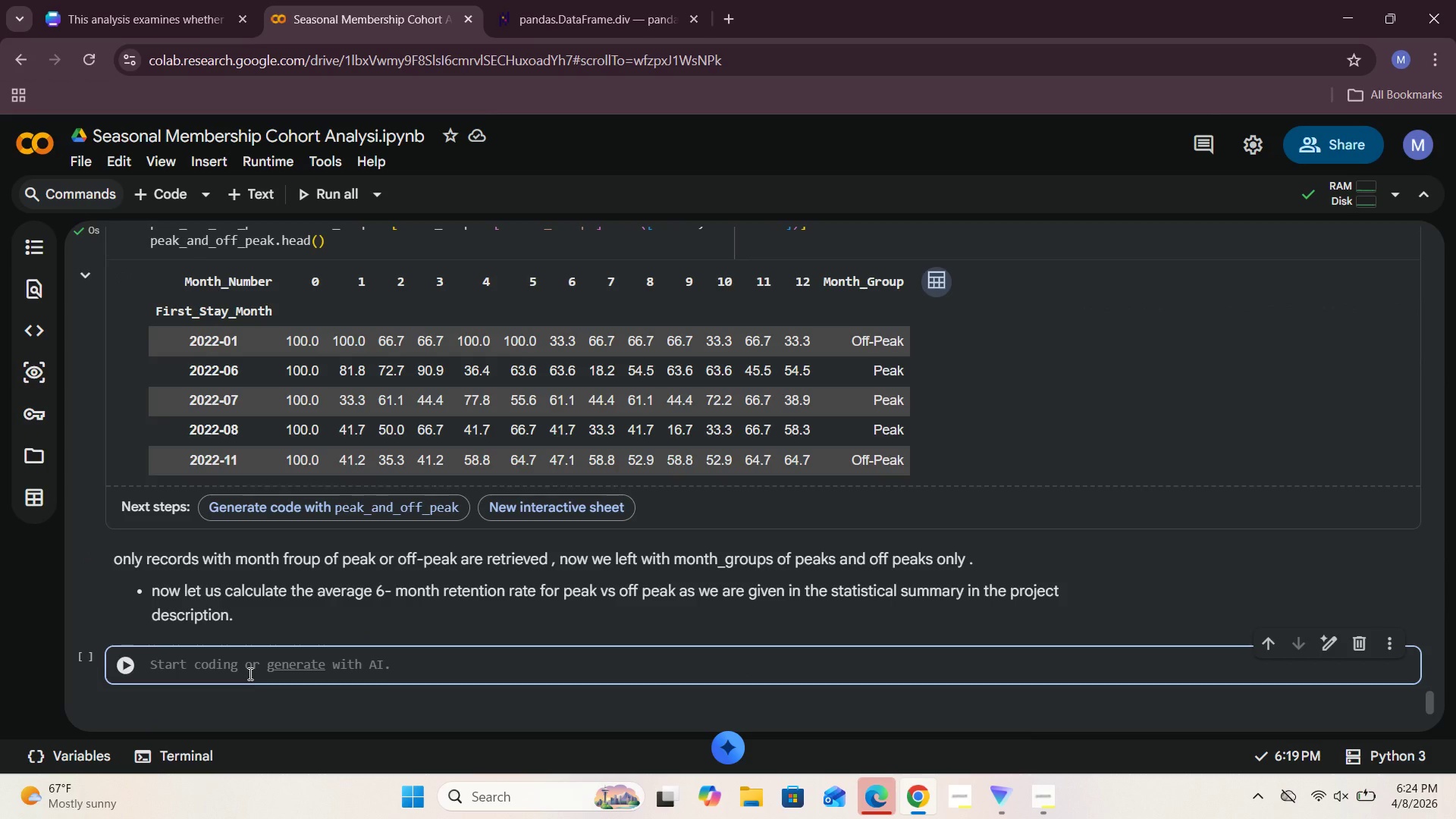 
type(peak)
 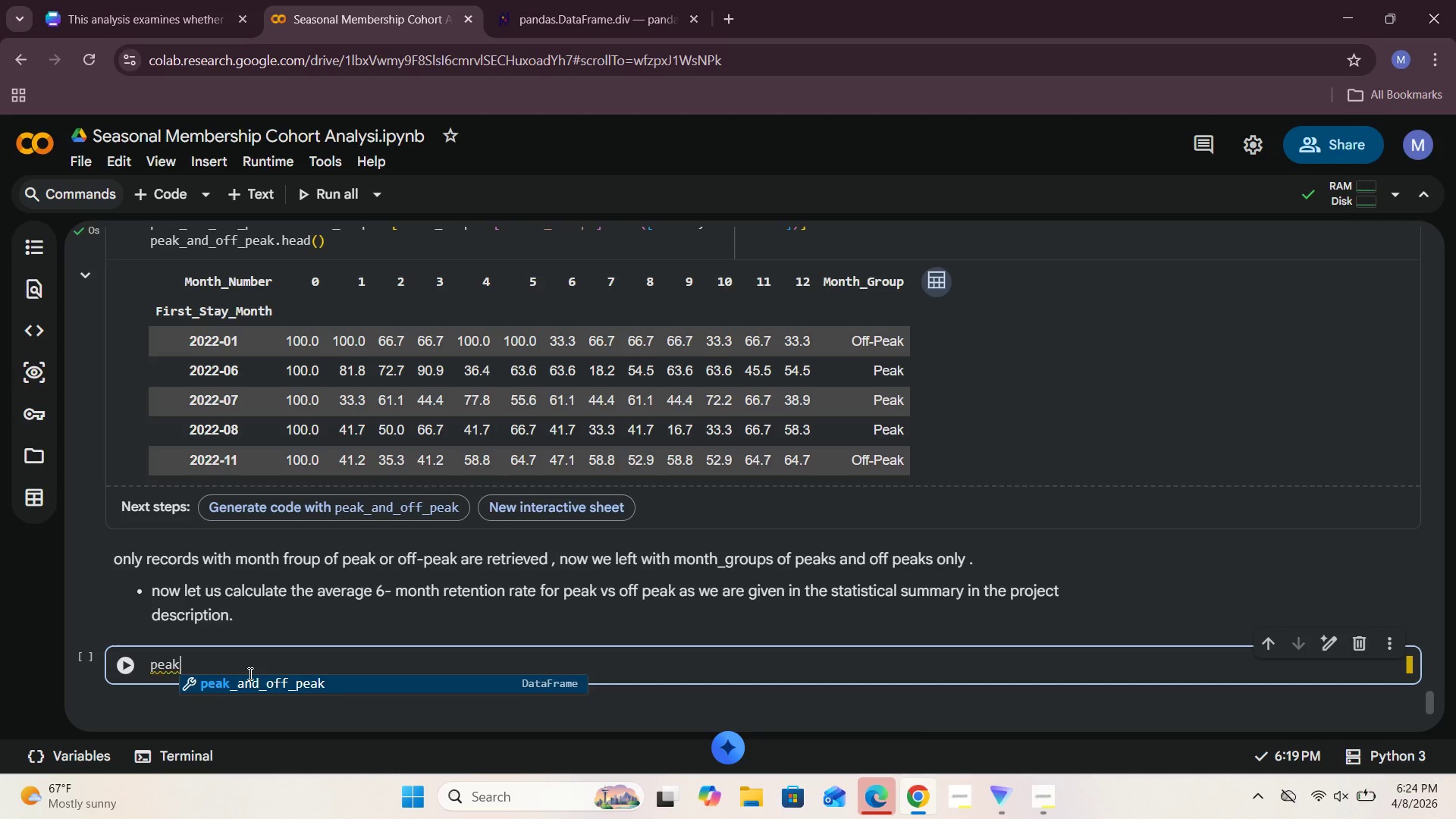 
left_click([257, 681])
 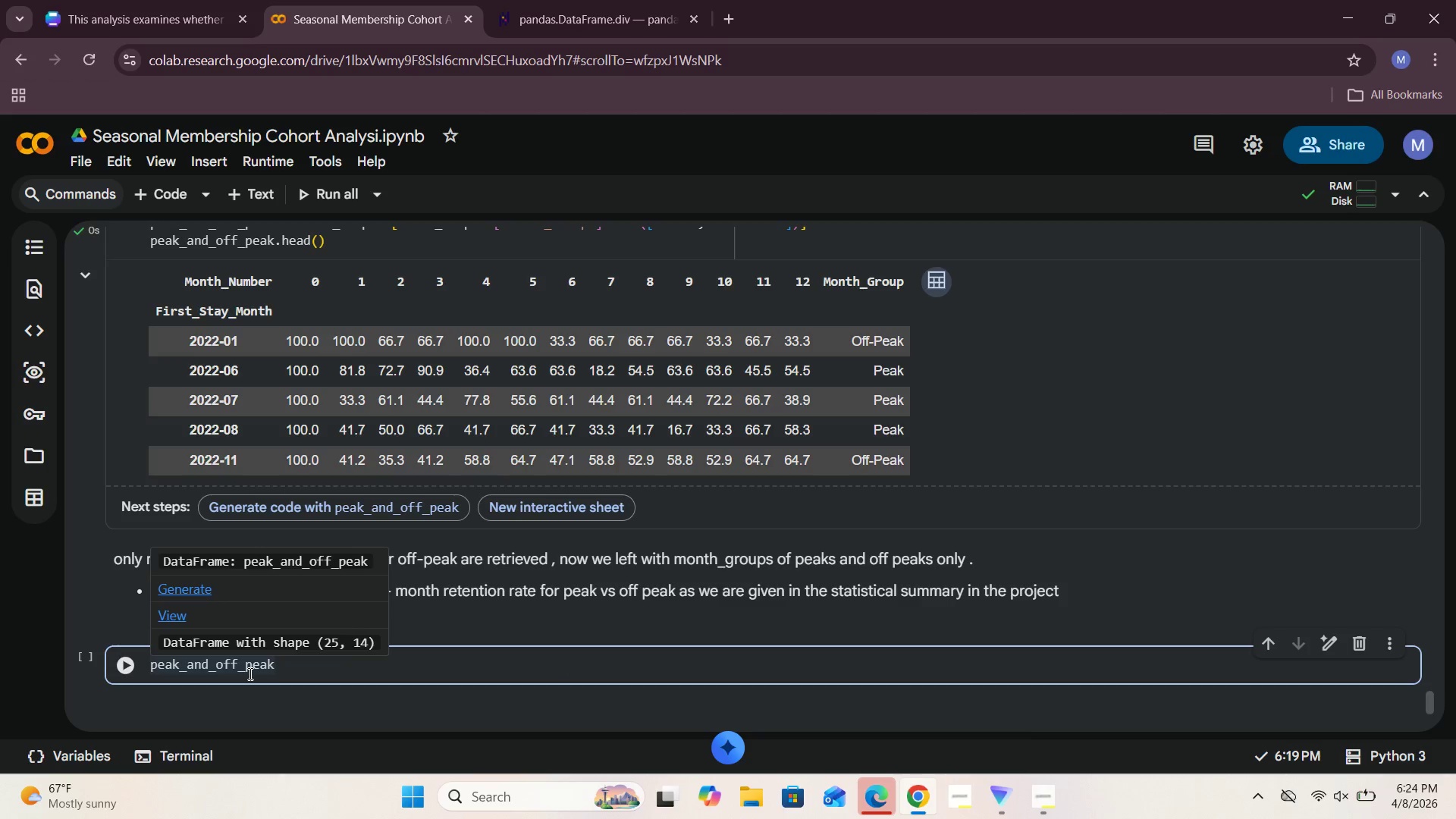 
type(.gro)
 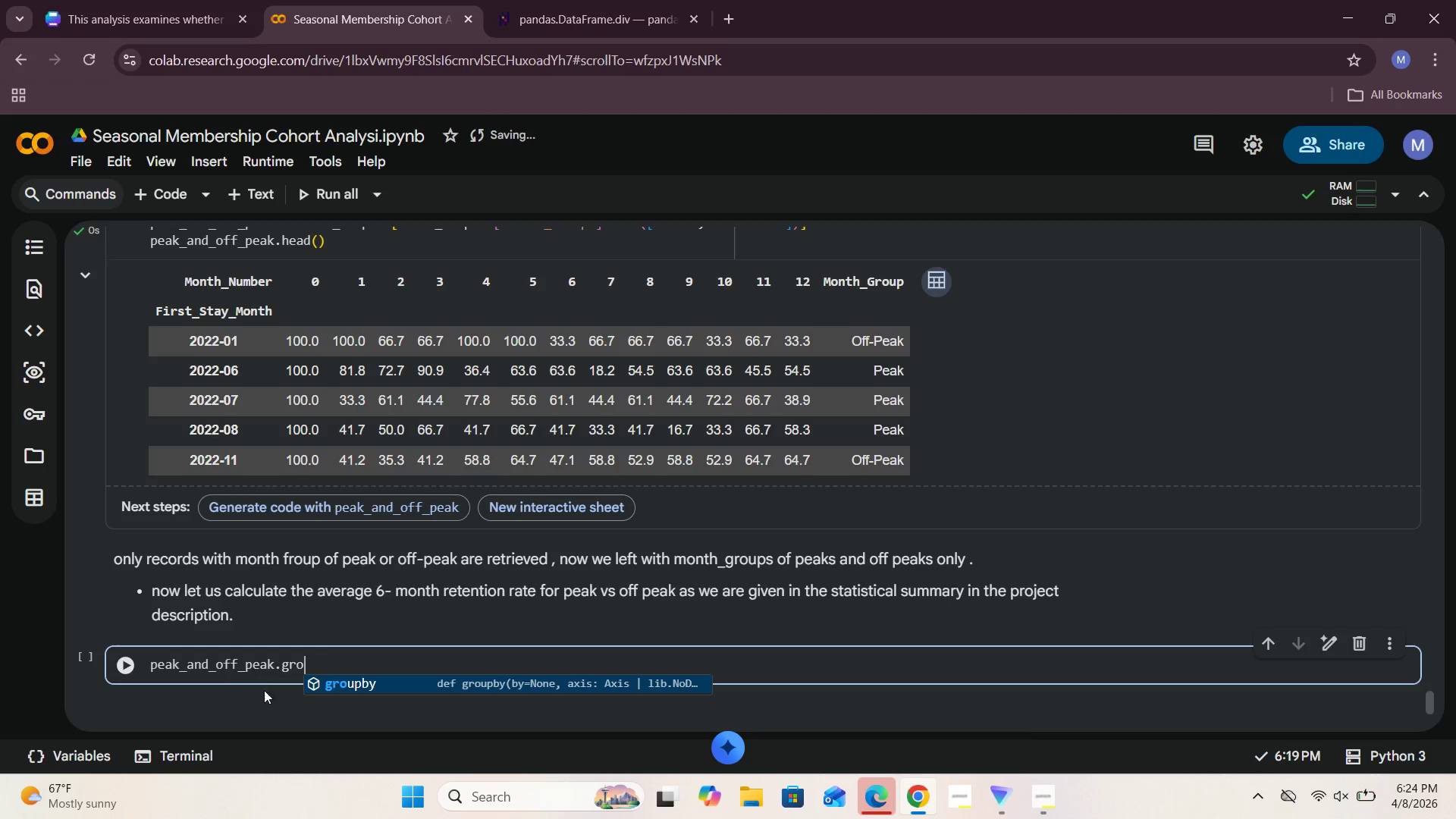 
left_click([351, 689])
 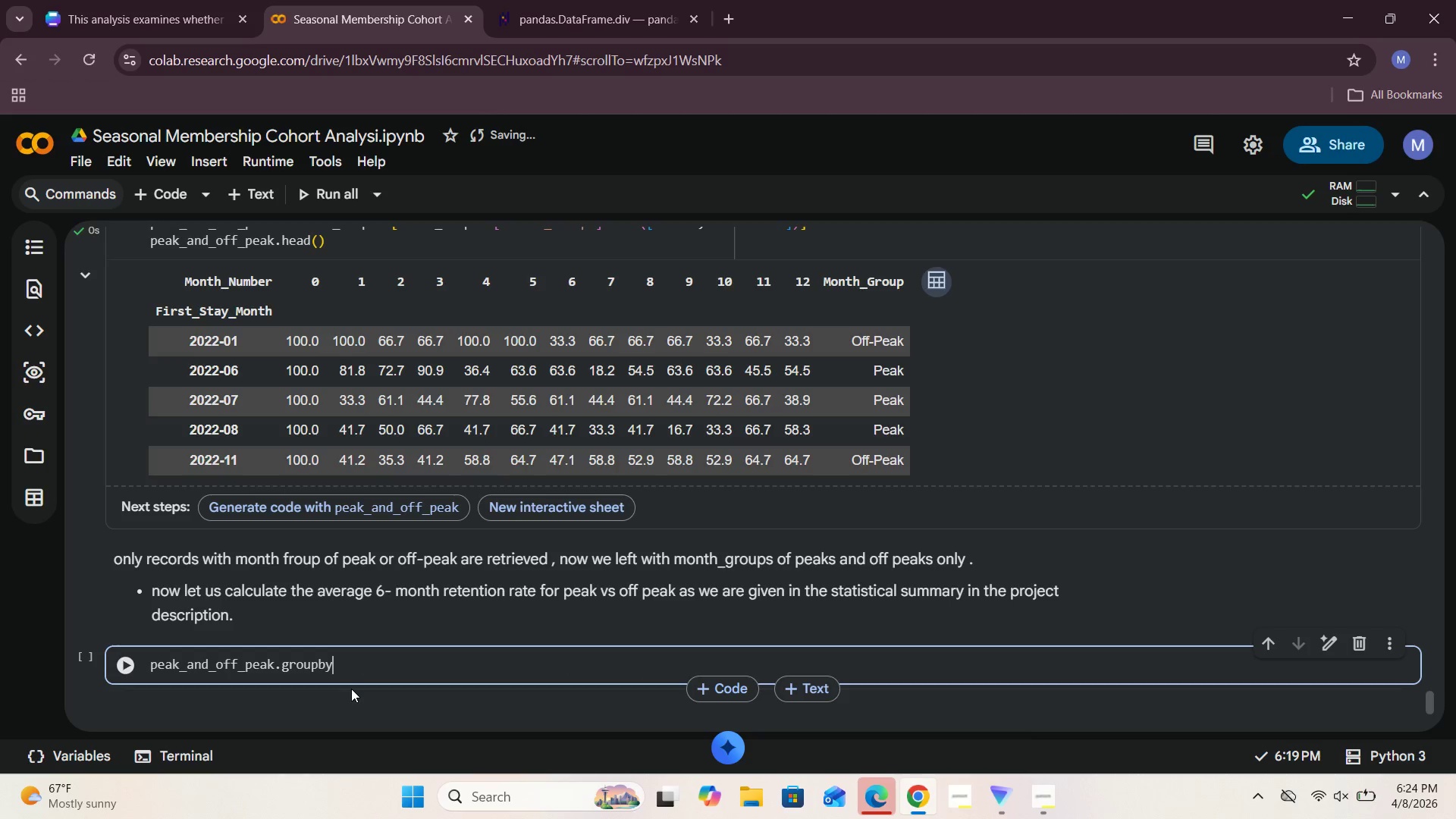 
type(("Month_Group)
 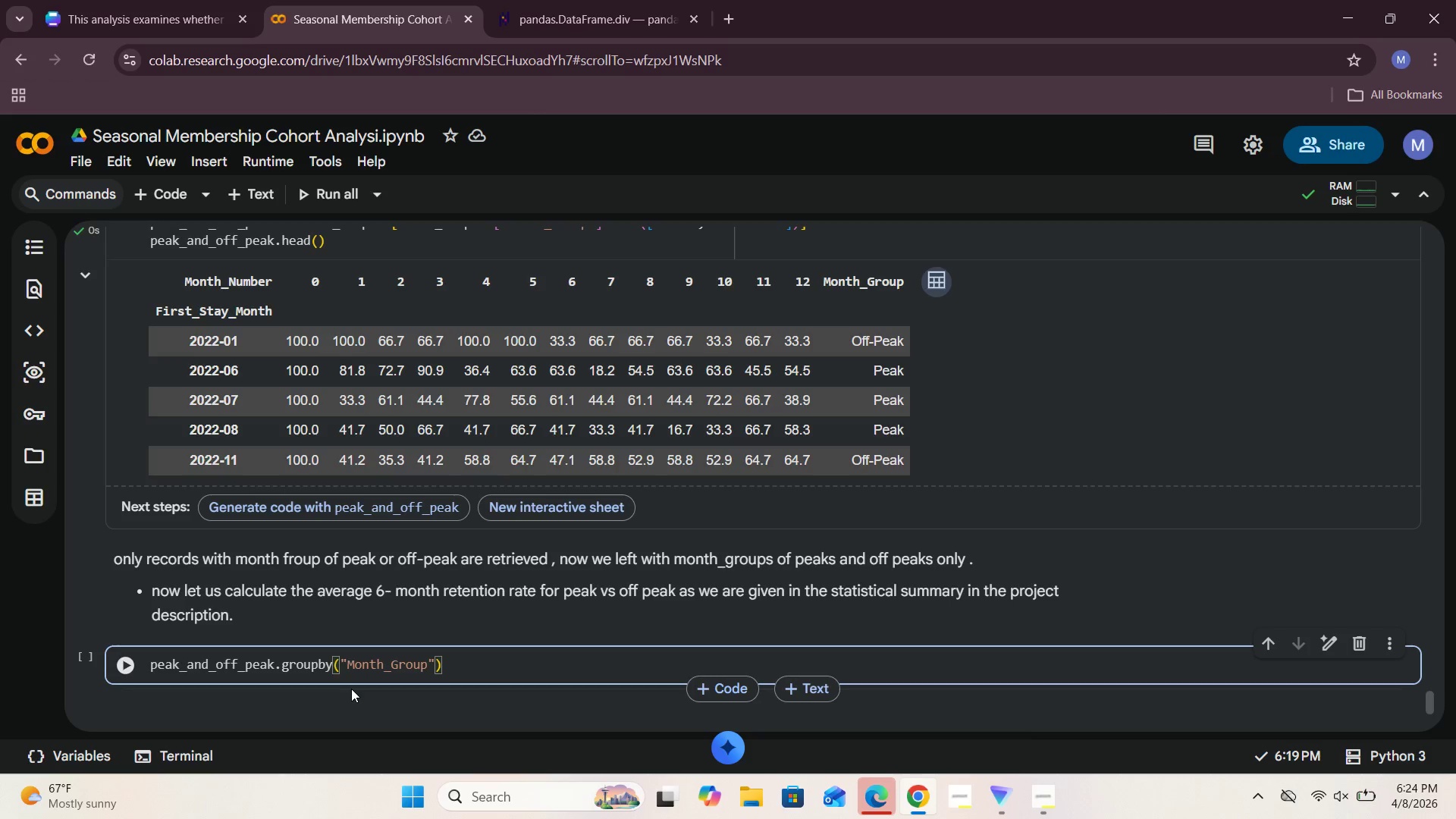 
scroll: coordinate [1238, 414], scroll_direction: up, amount: 34.0
 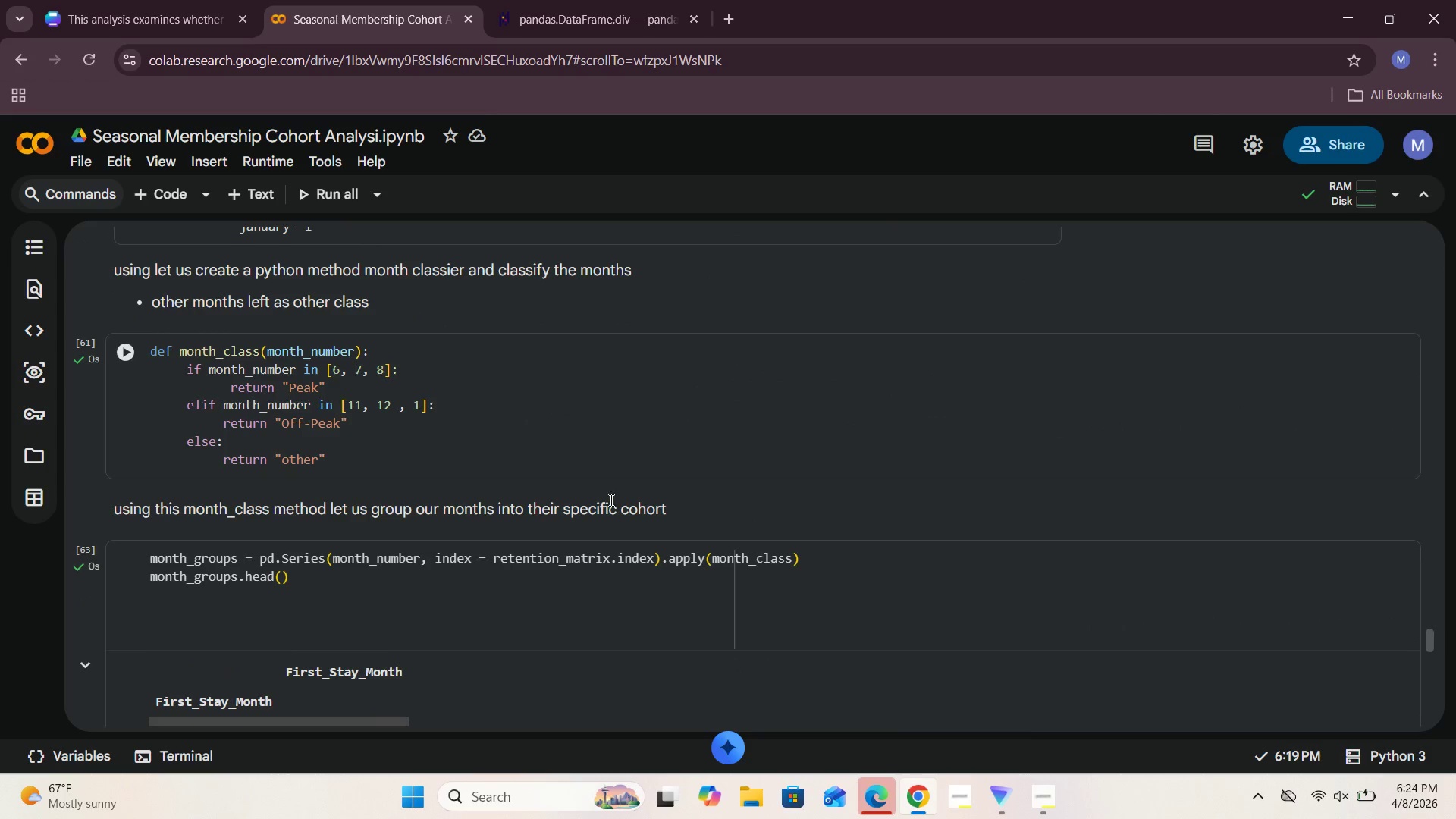 
scroll: coordinate [542, 495], scroll_direction: down, amount: 29.0
 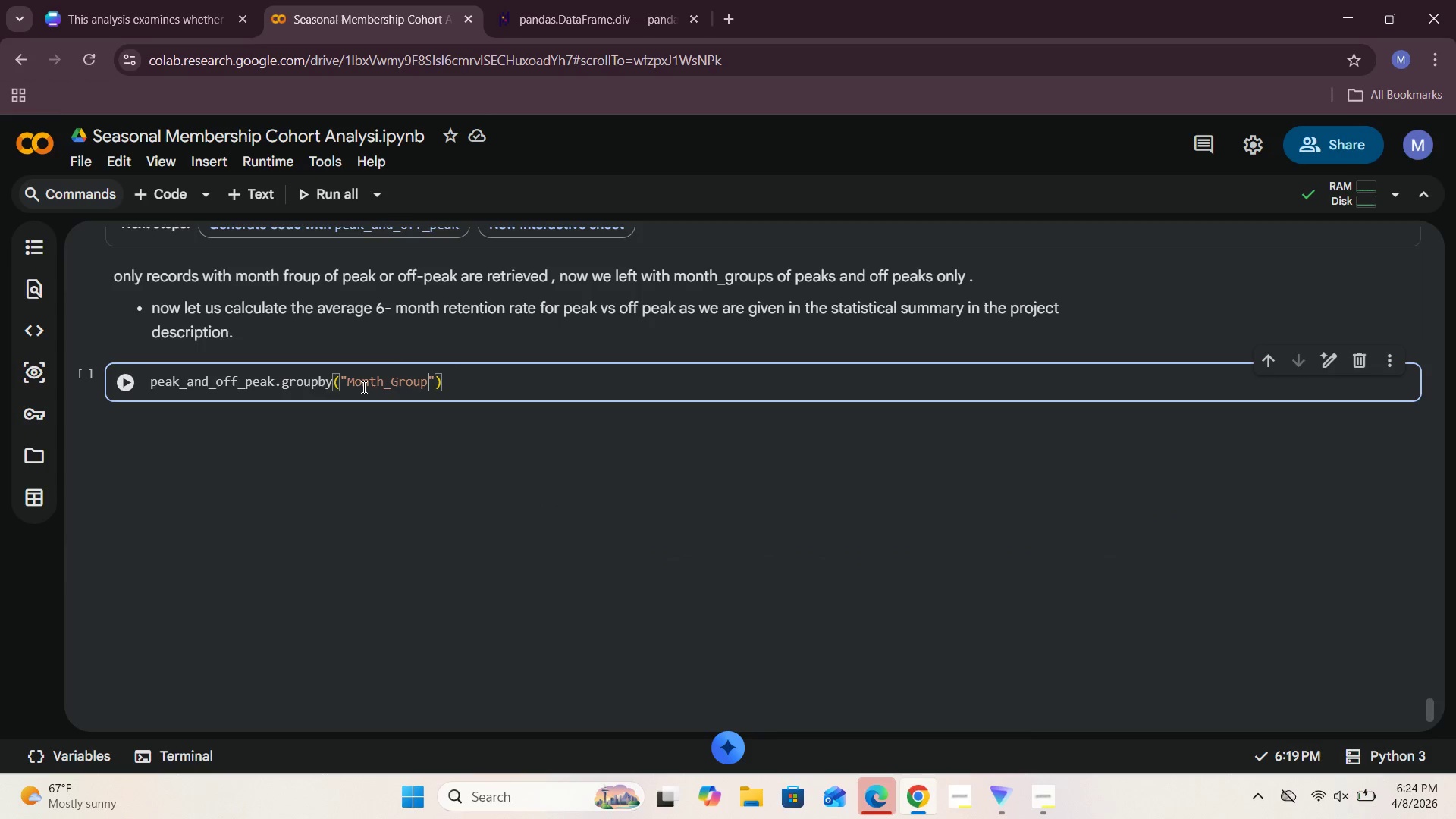 
scroll: coordinate [640, 460], scroll_direction: up, amount: 6.0
 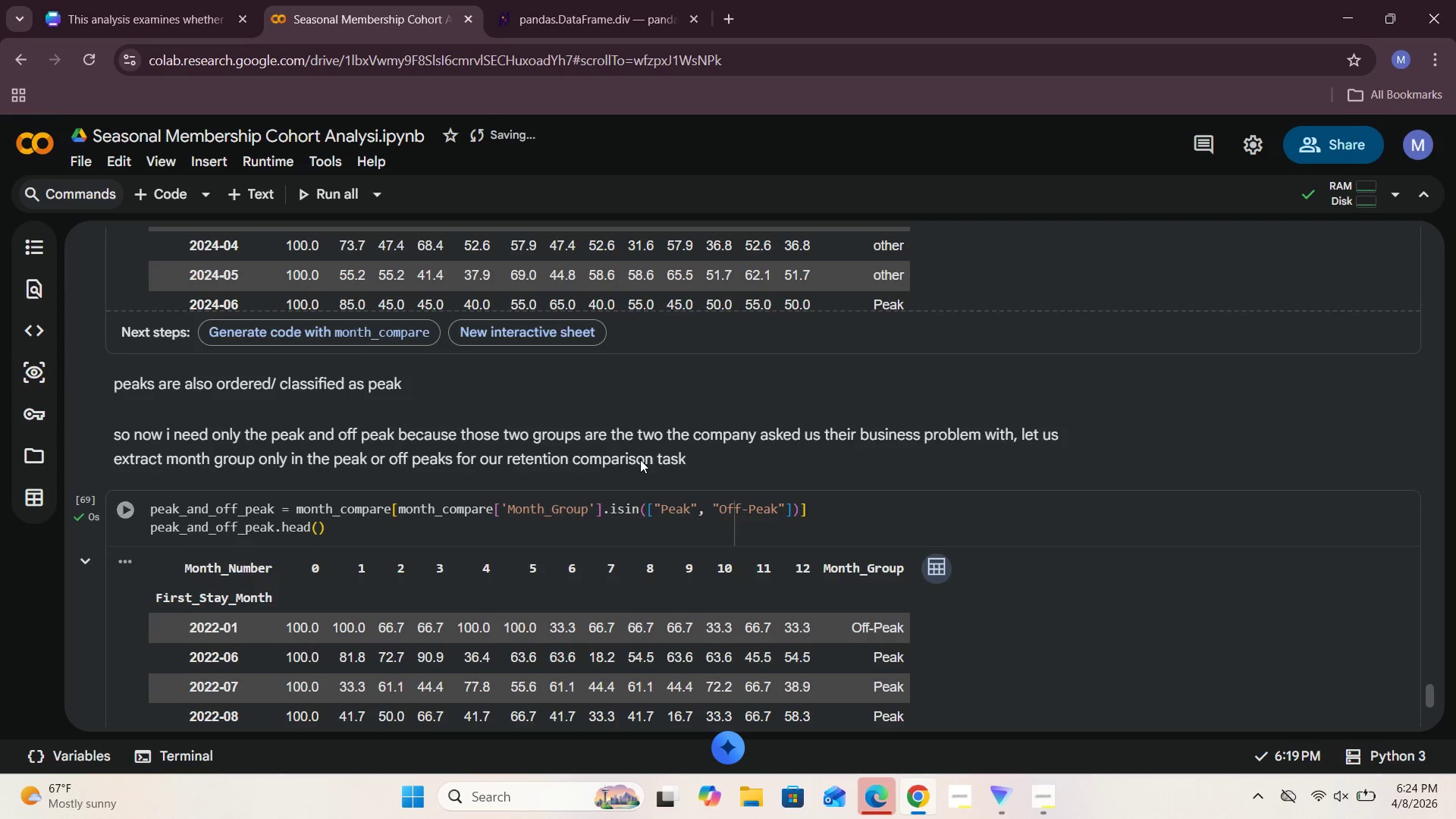 
scroll: coordinate [640, 460], scroll_direction: down, amount: 7.0
 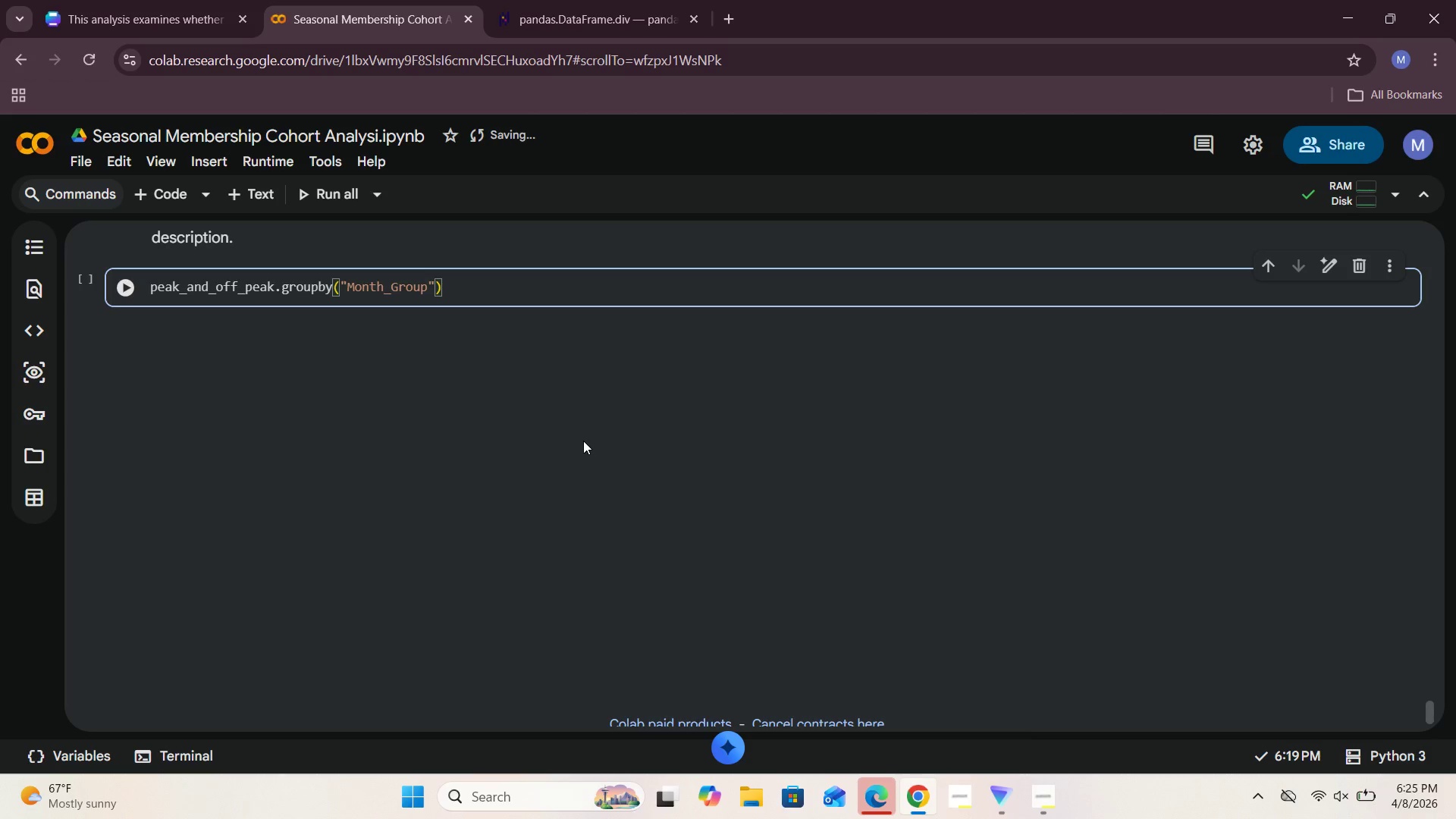 
wait(5.17)
 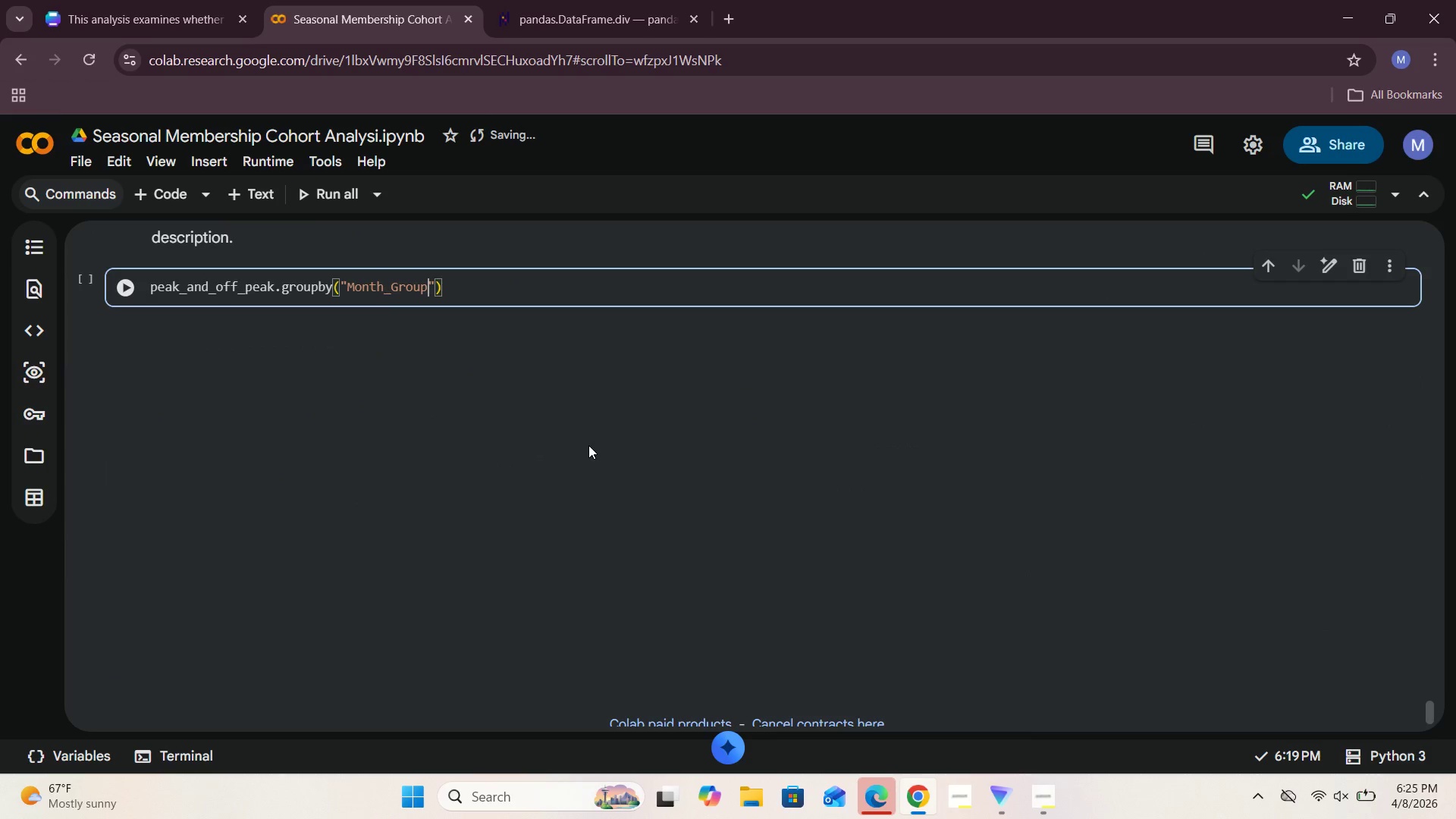 
left_click([481, 288])
 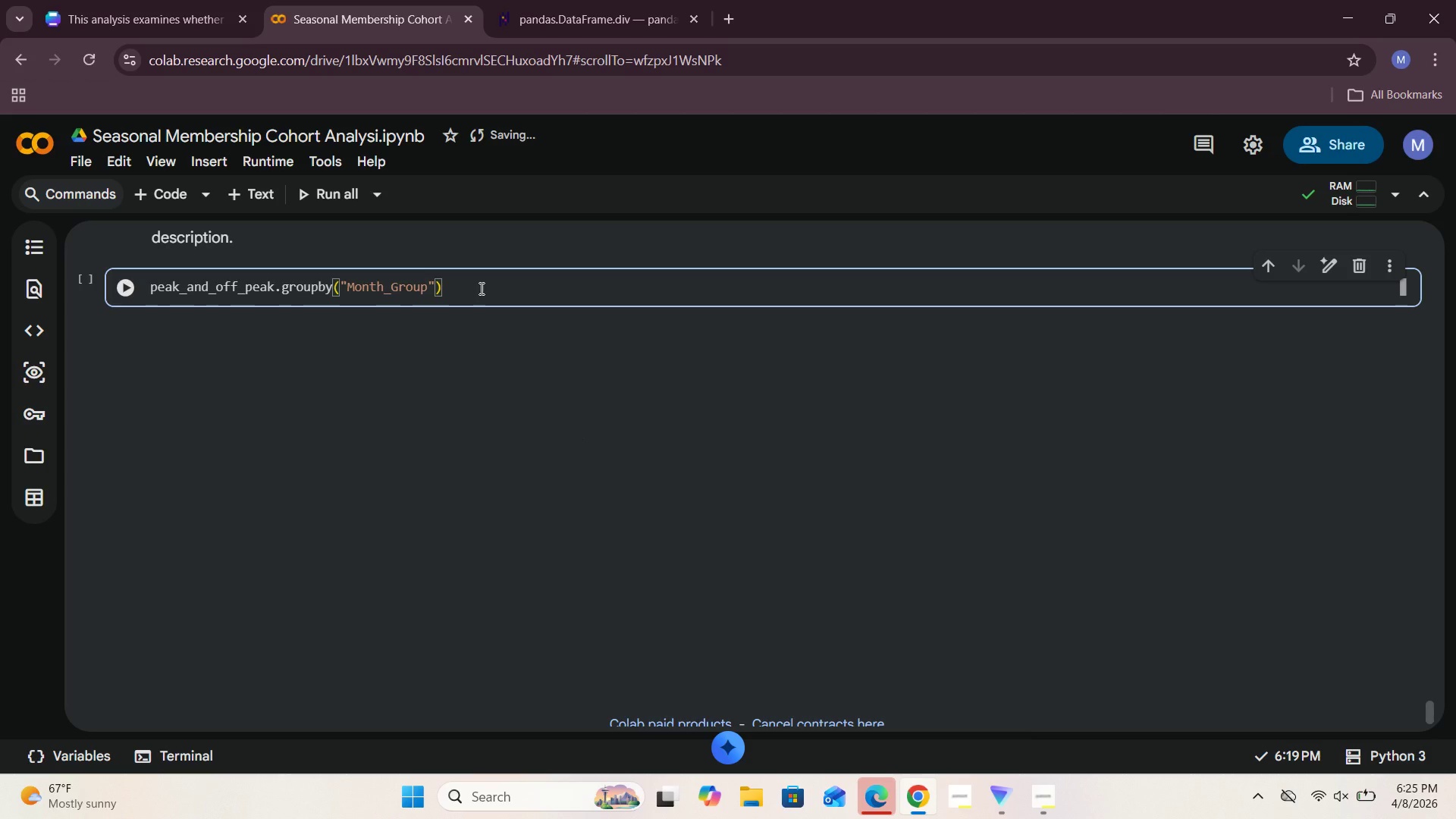 
key(Shift+BracketLeft)
 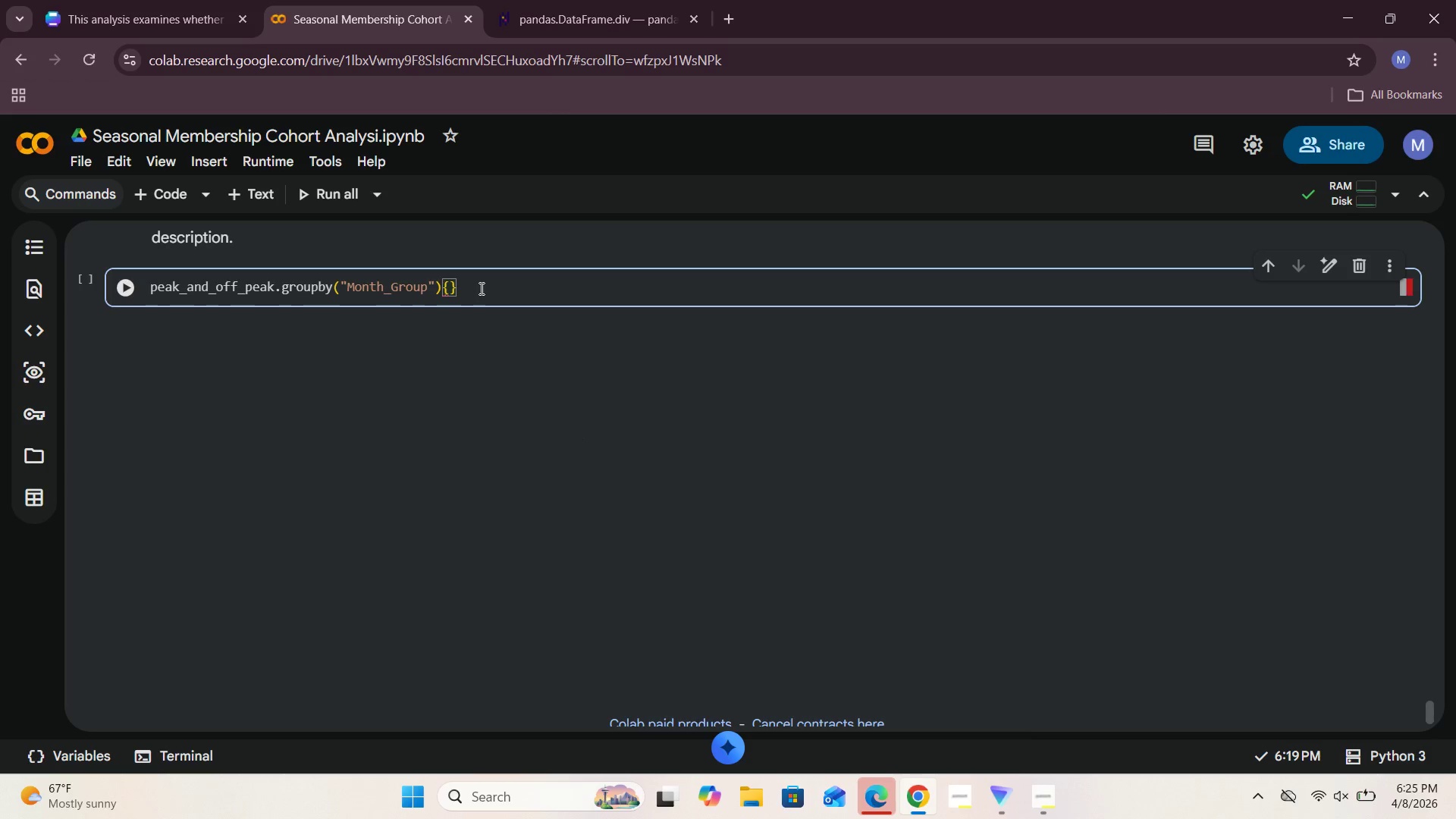 
key(Backspace)
 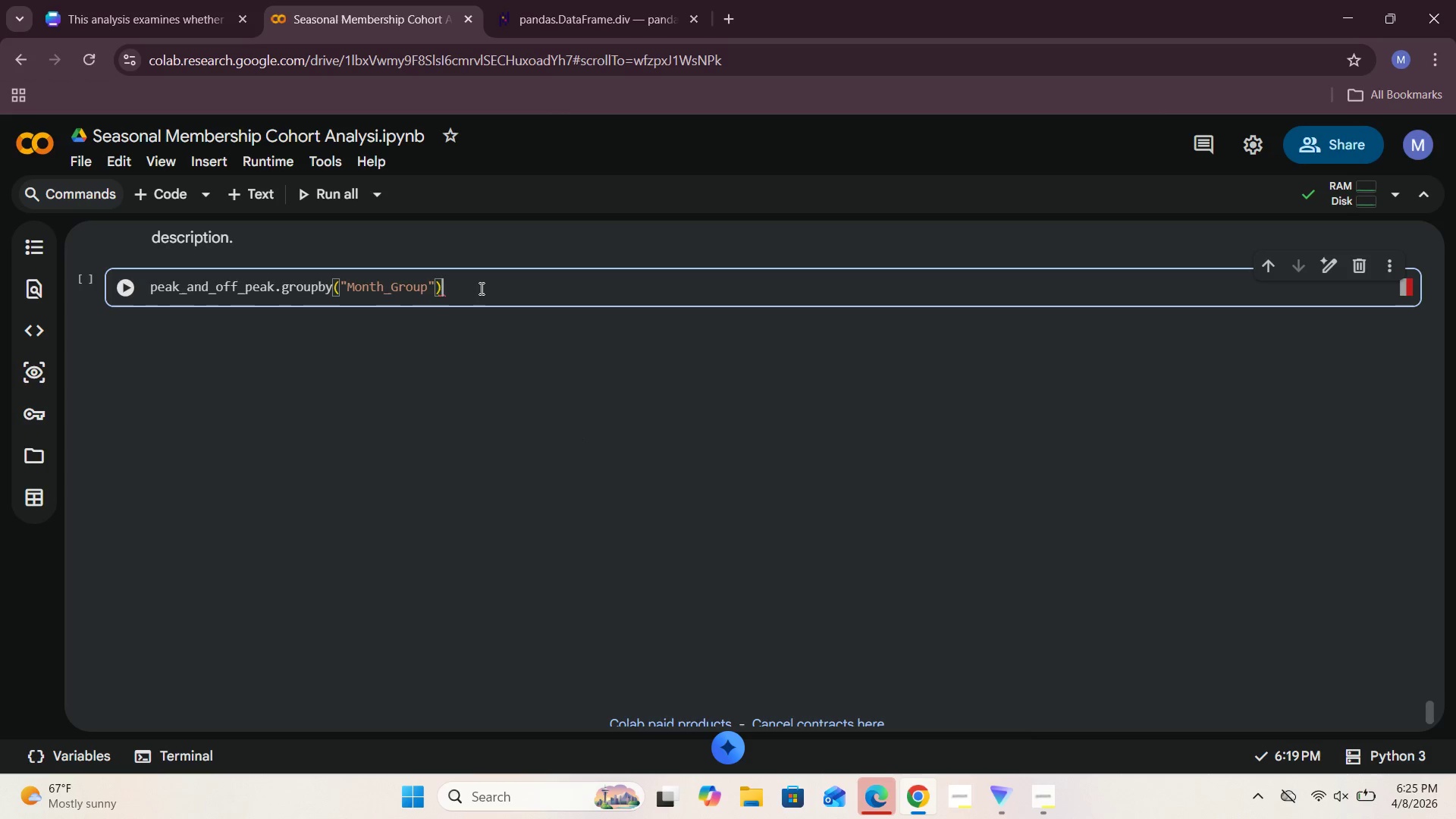 
key(BracketLeft)
 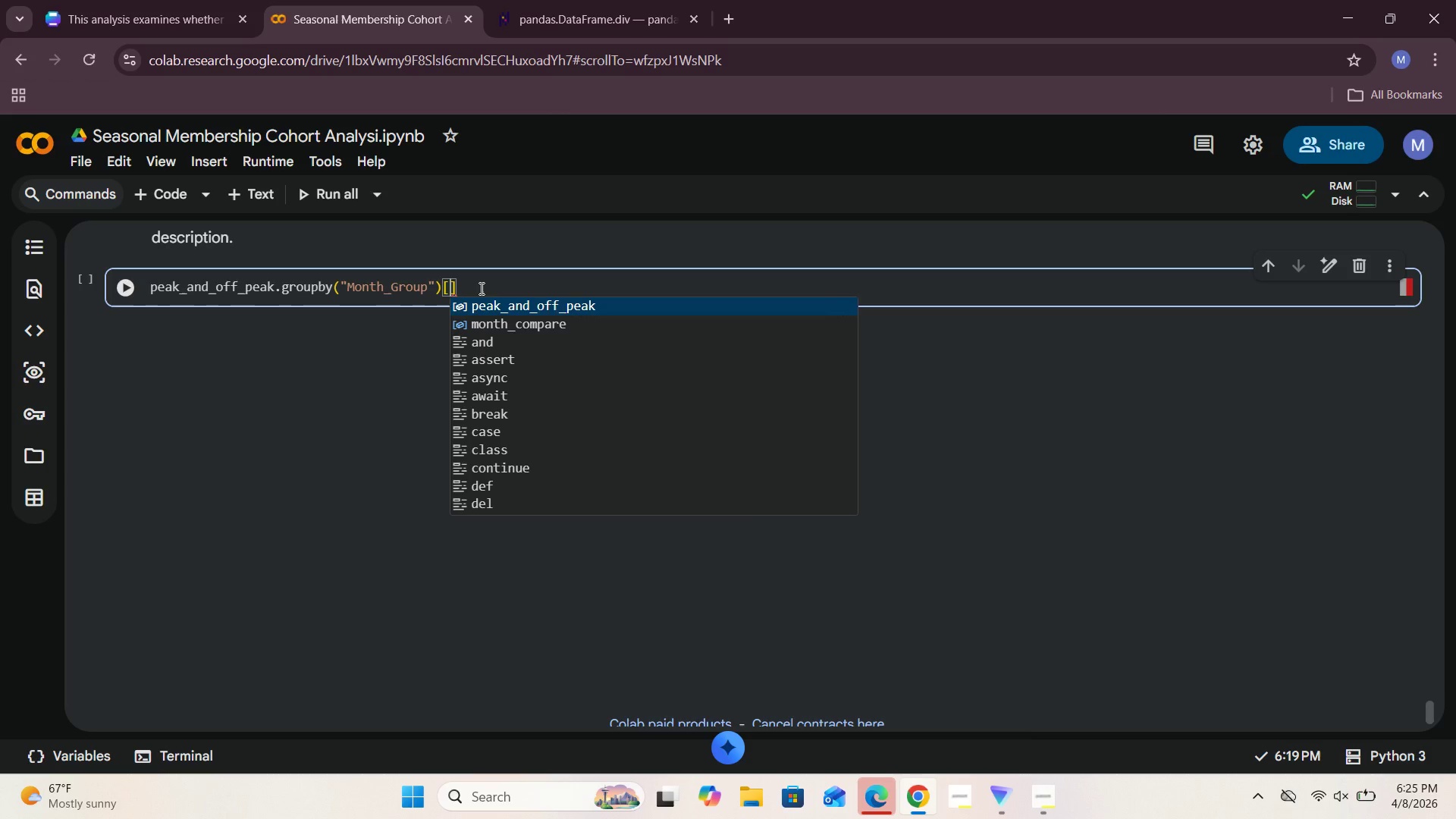 
key(6)
 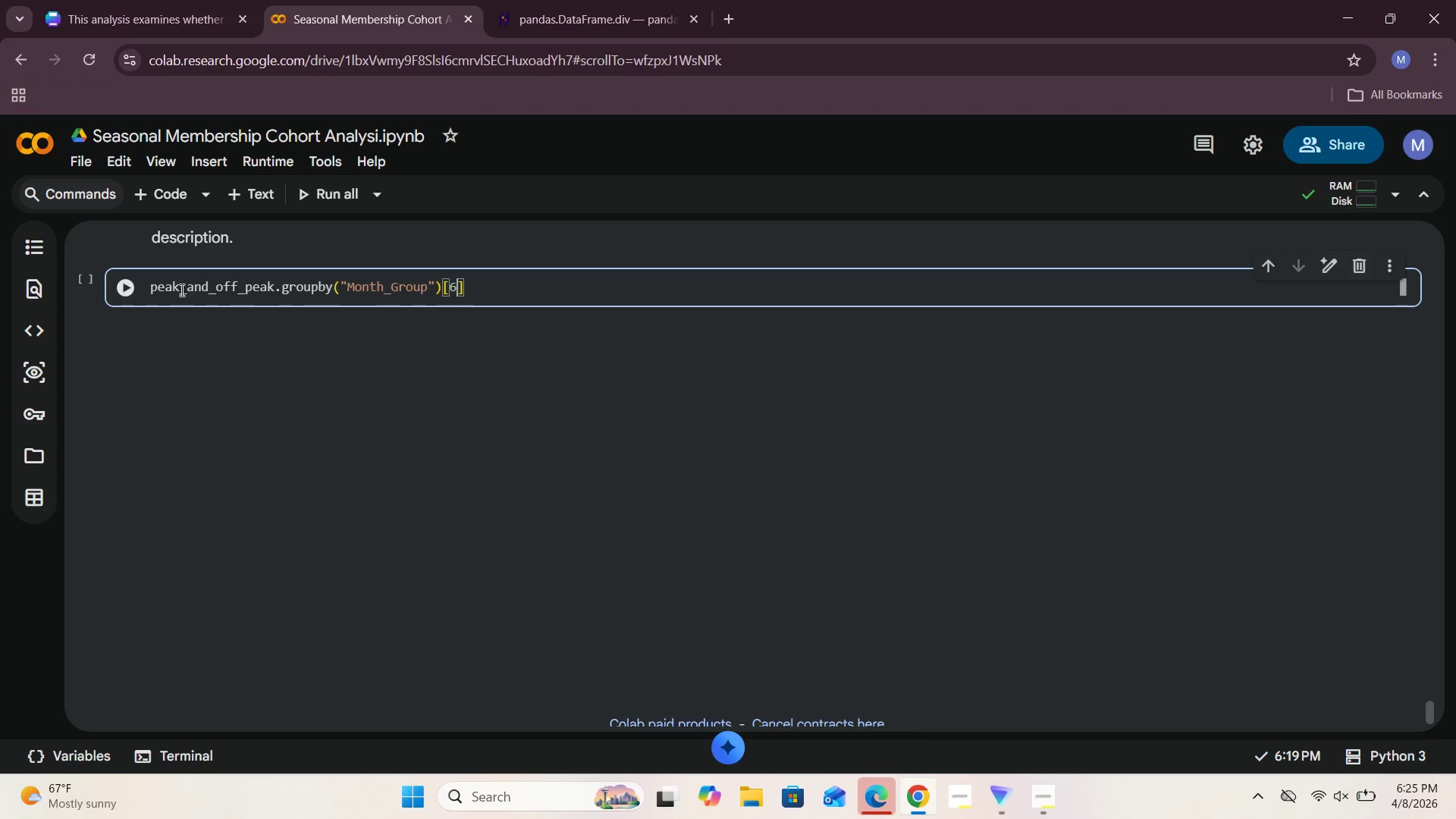 
left_click([117, 285])
 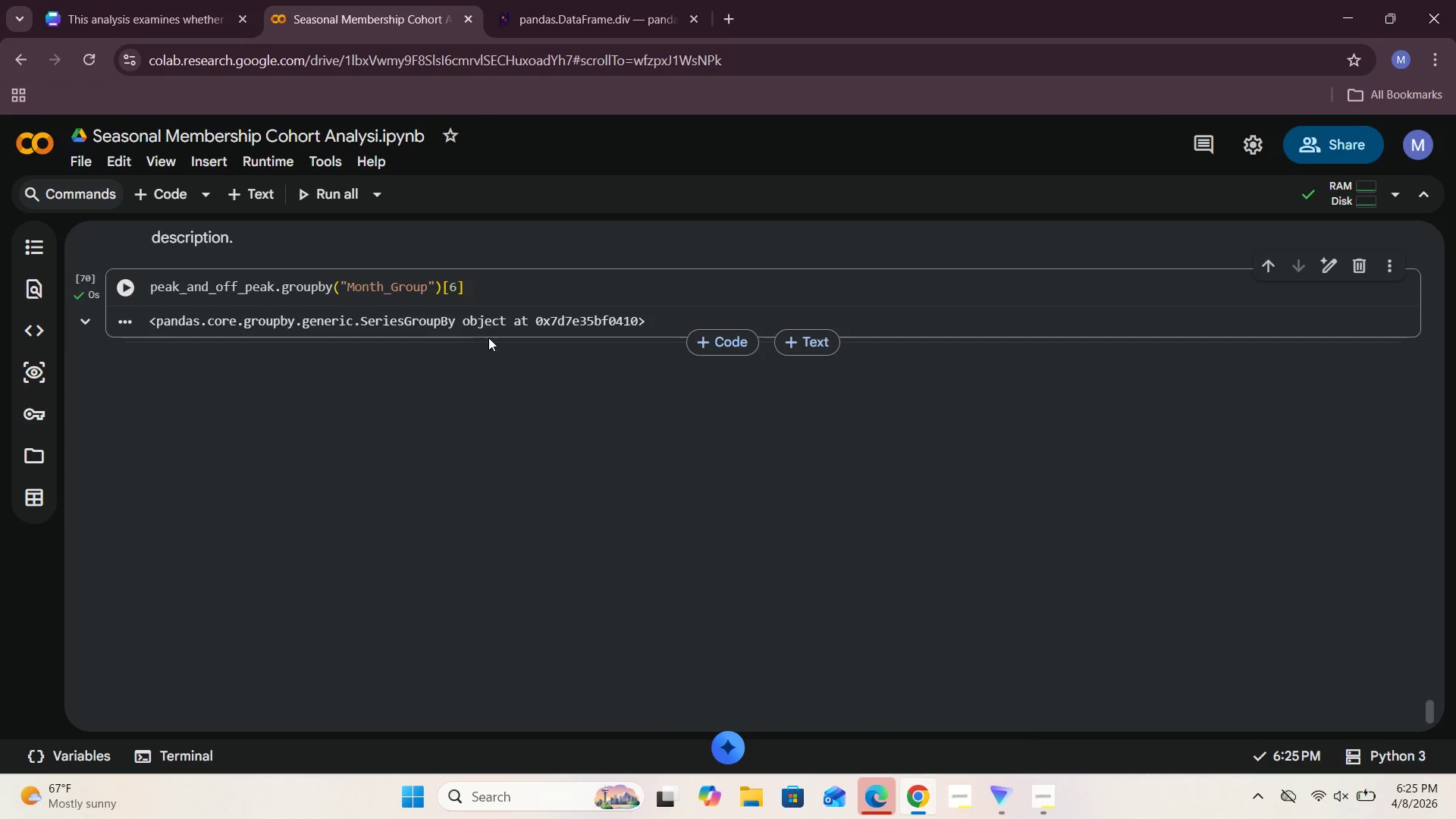 
wait(6.97)
 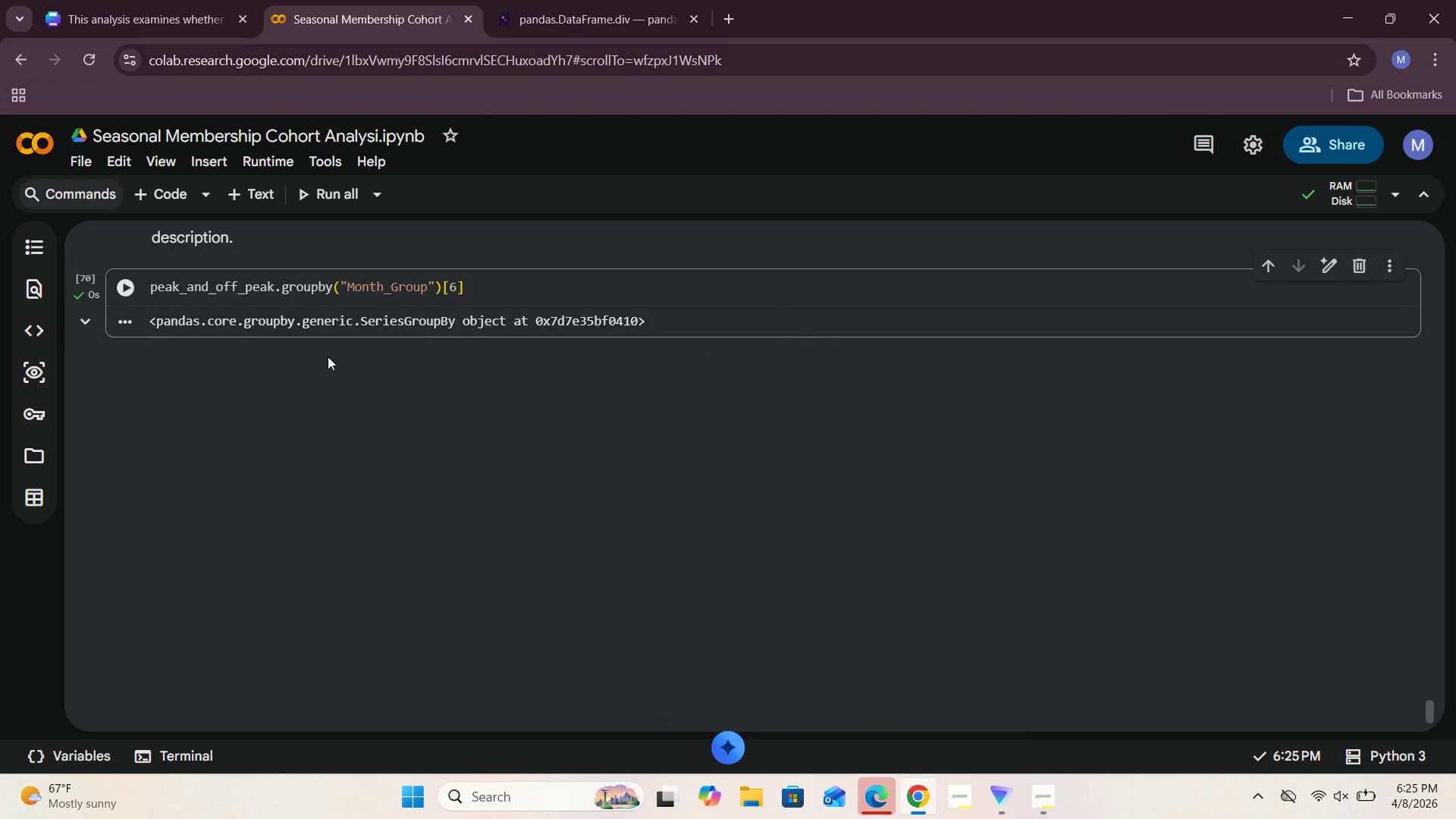 
left_click([479, 292])
 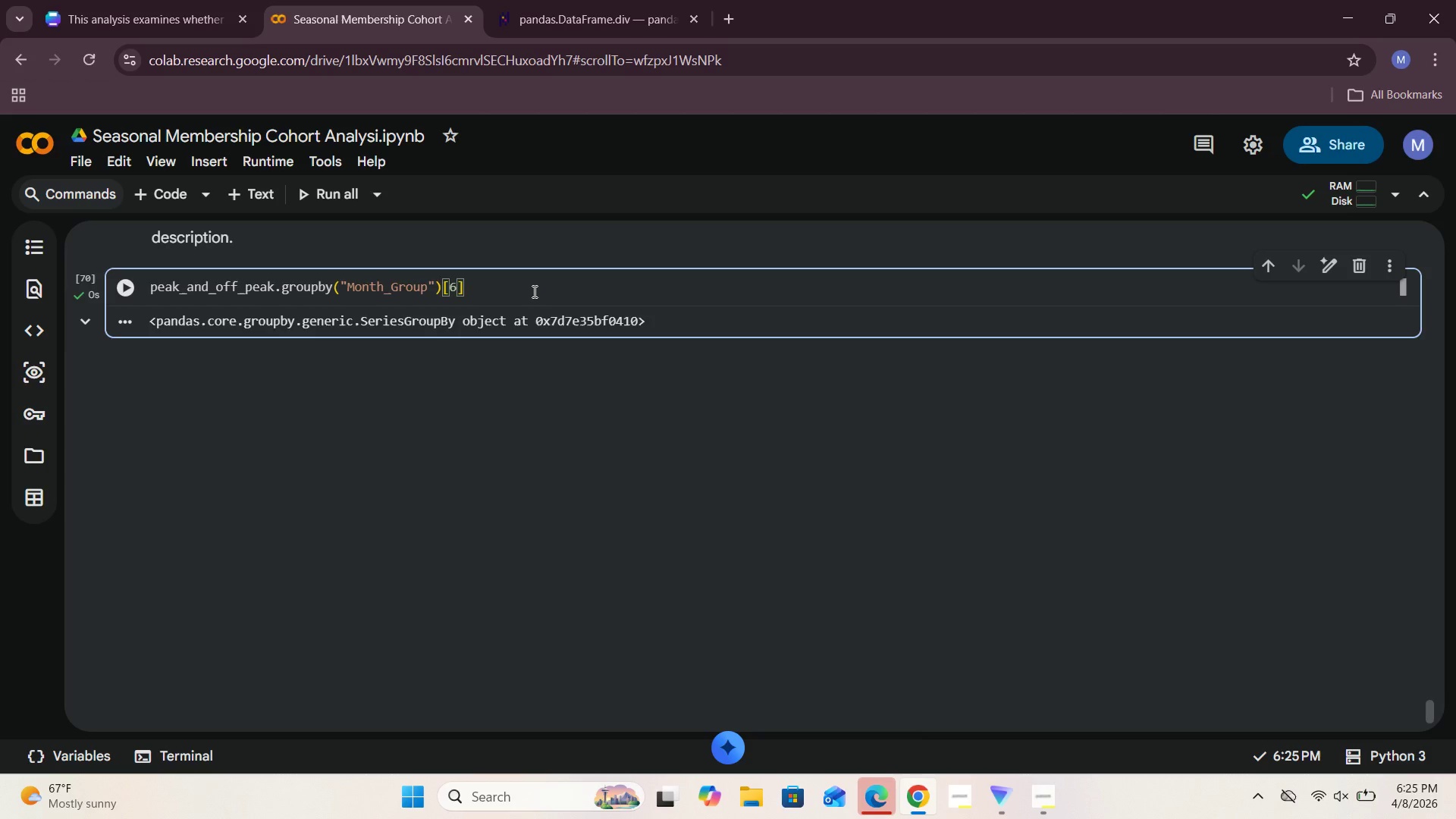 
type(.mean()
 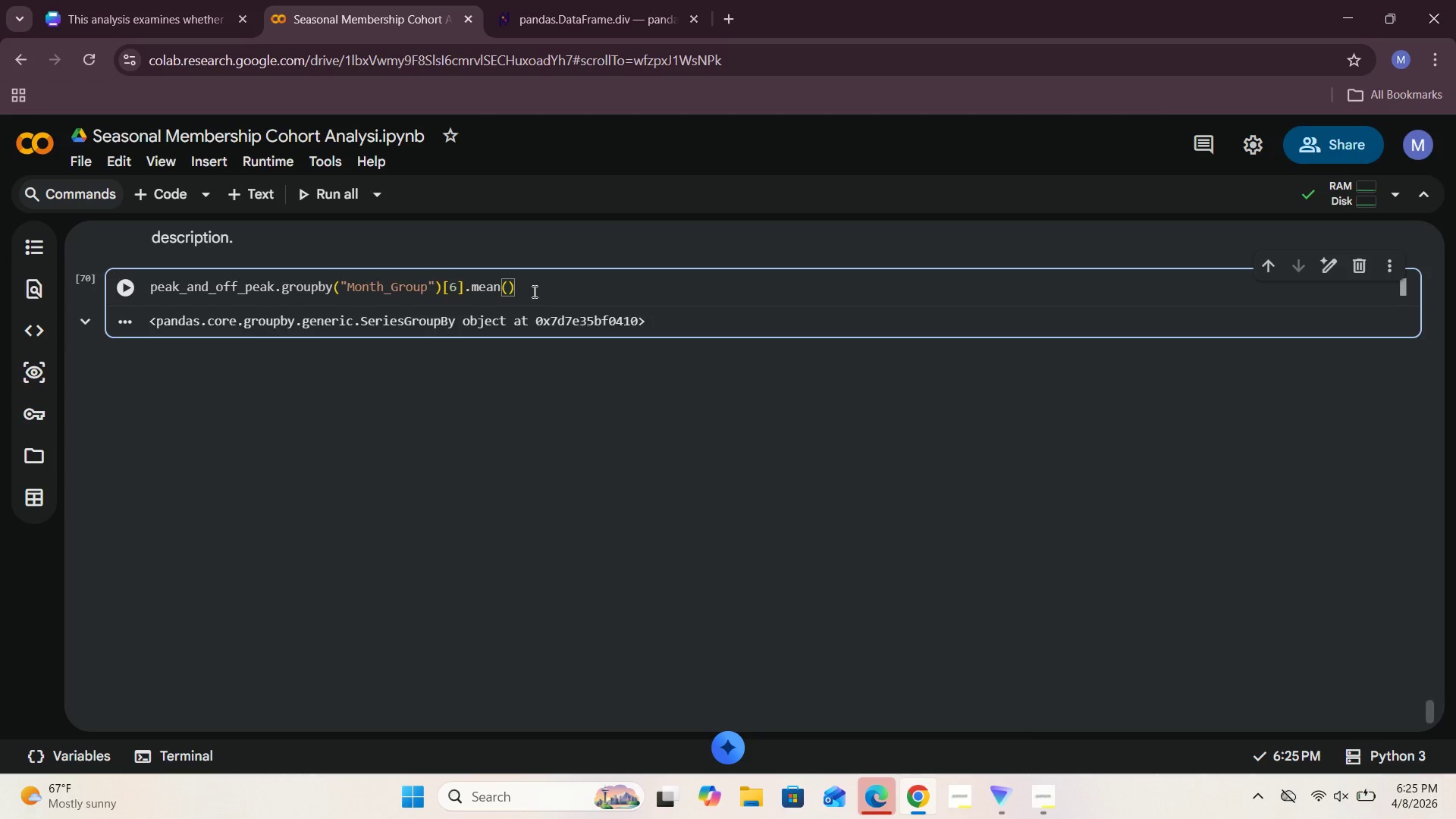 
left_click([126, 290])
 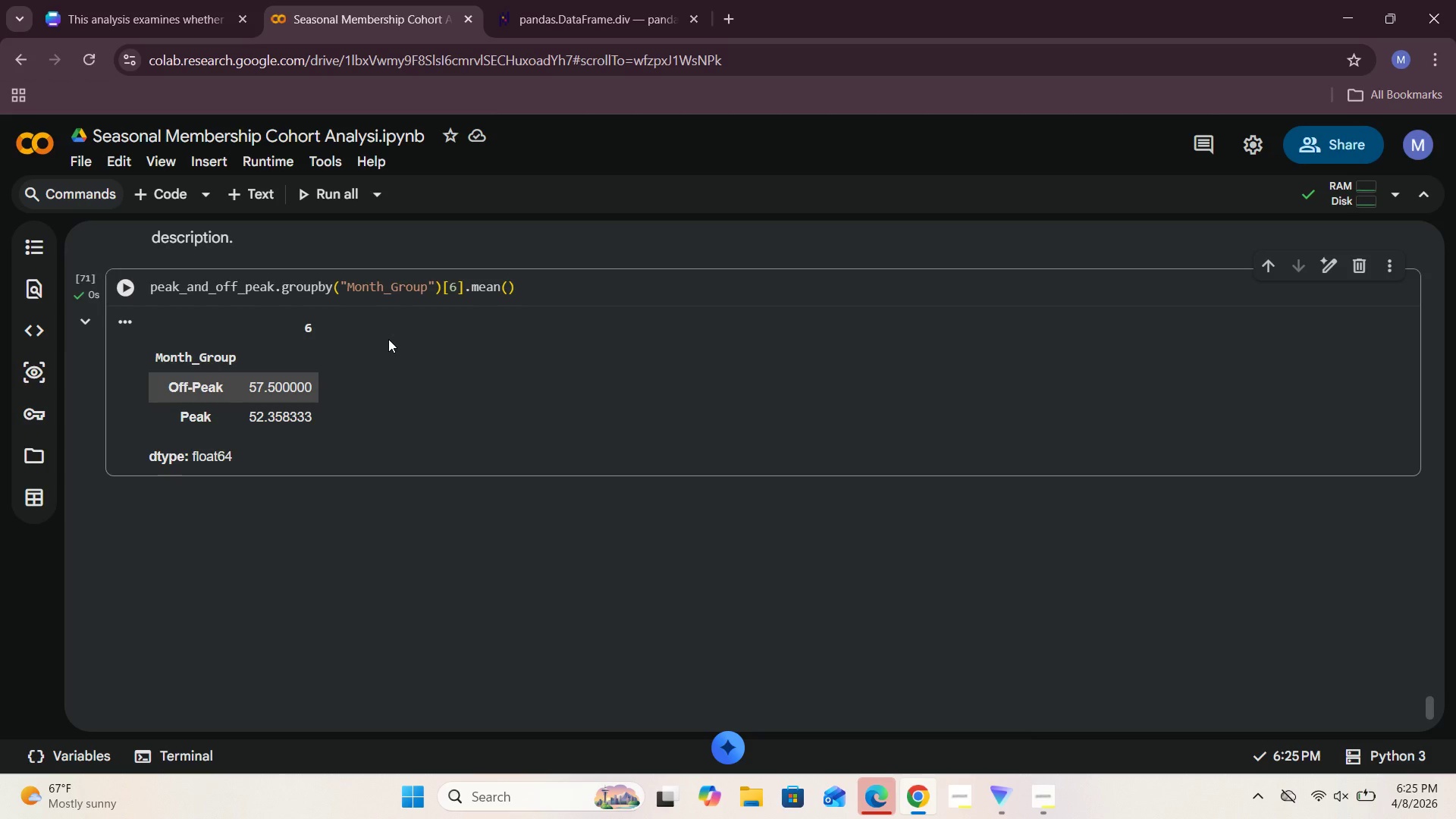 
wait(21.73)
 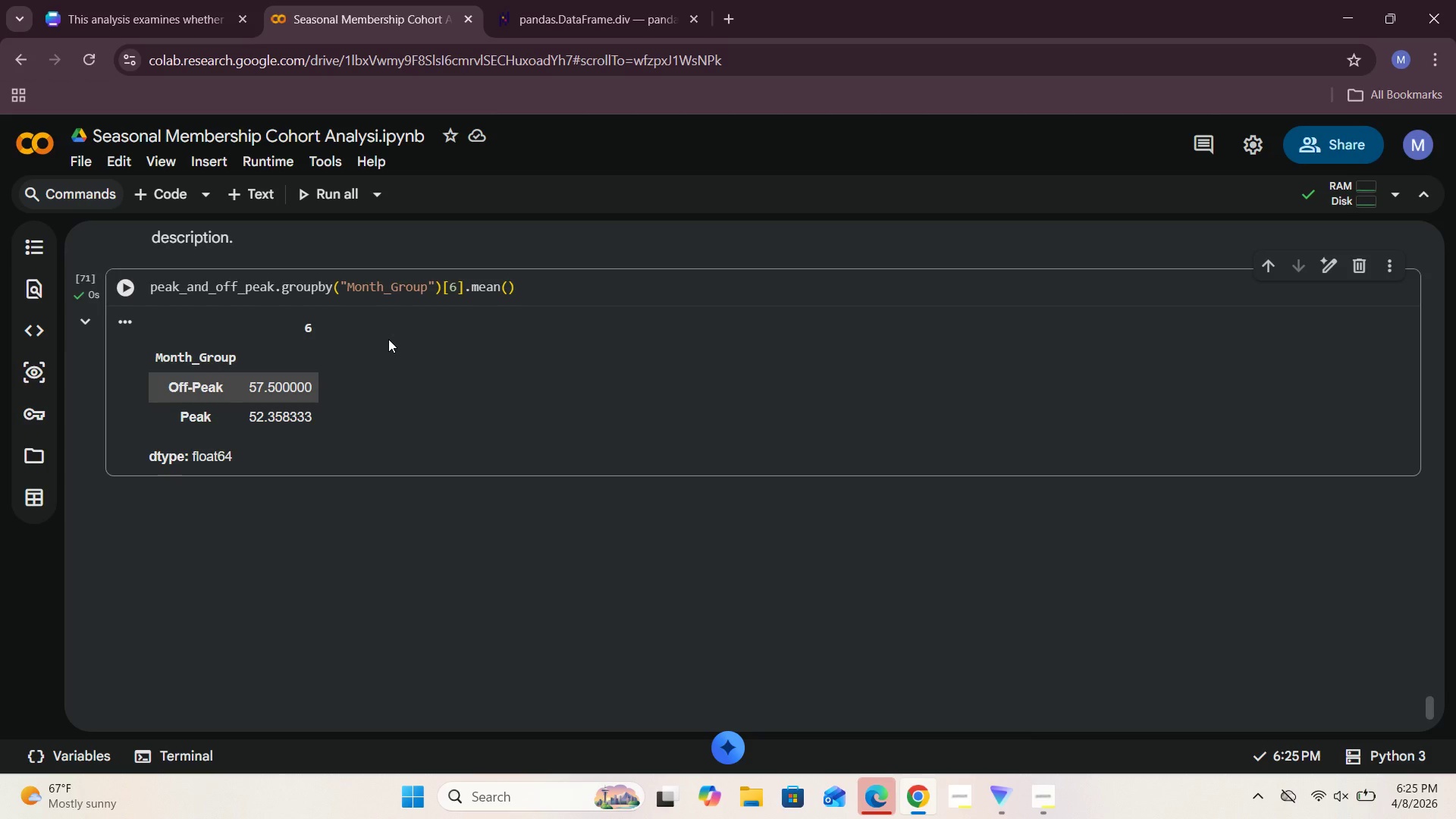 
left_click([249, 198])
 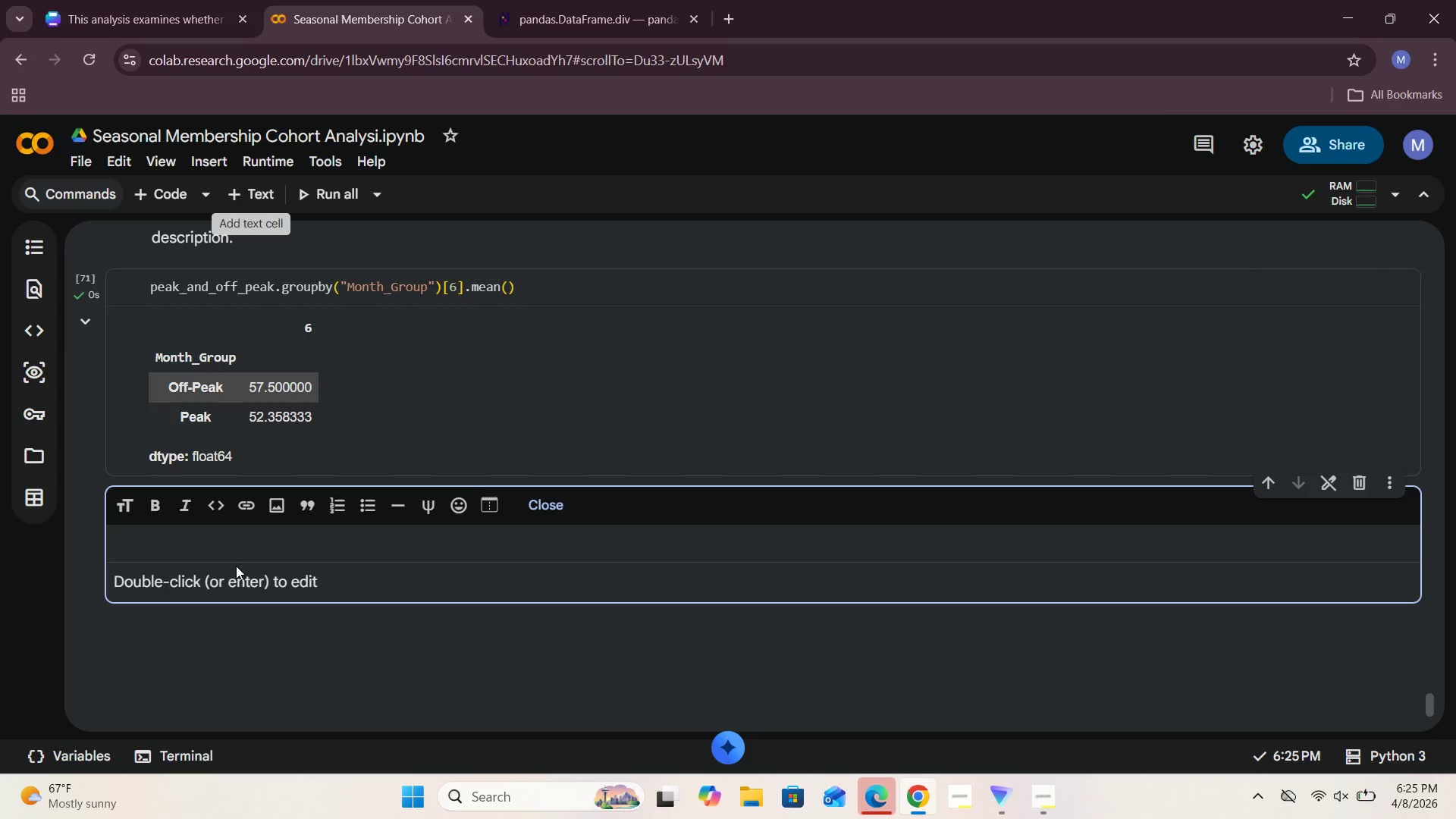 
left_click([235, 550])
 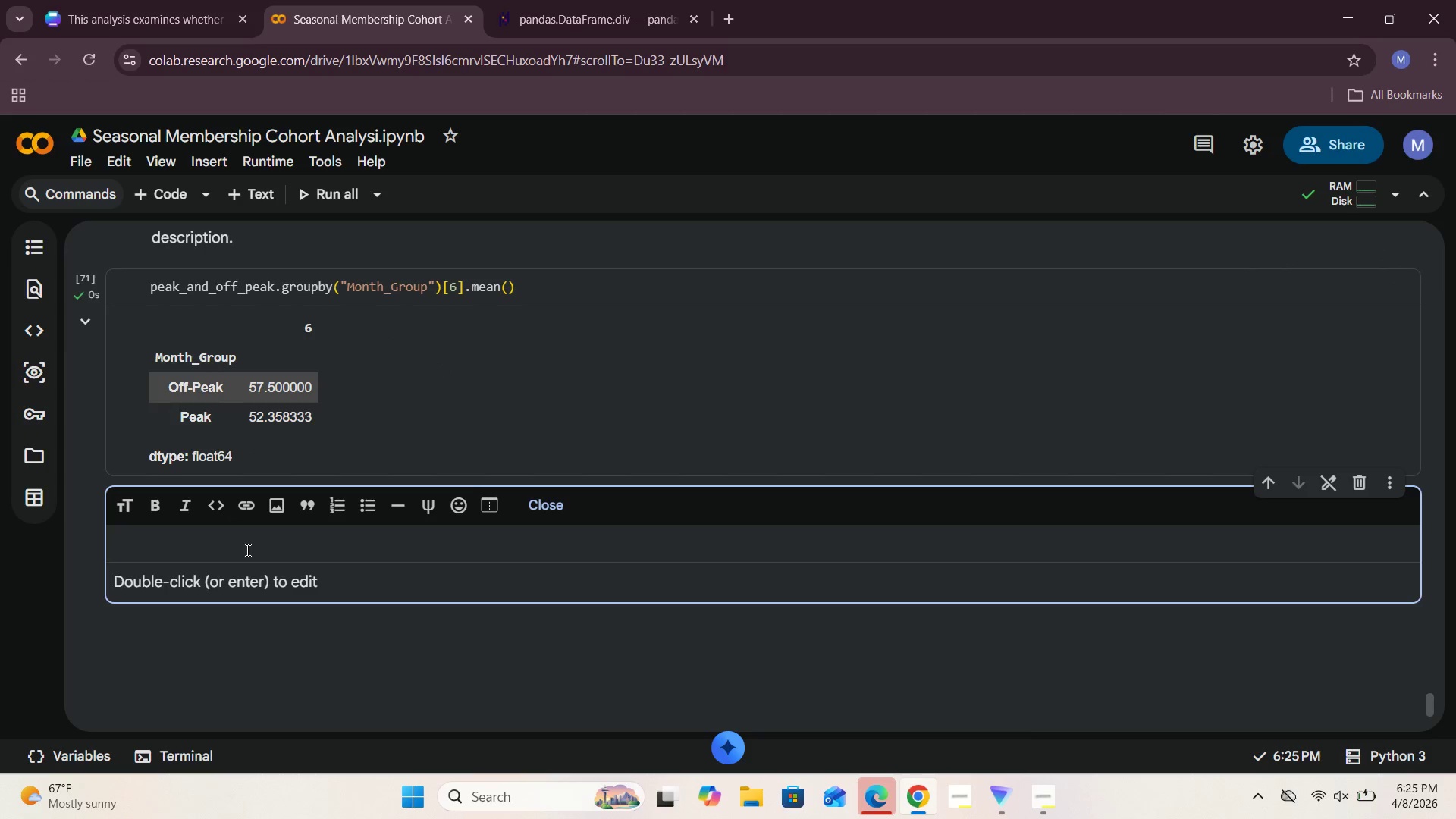 
type(we get the )
 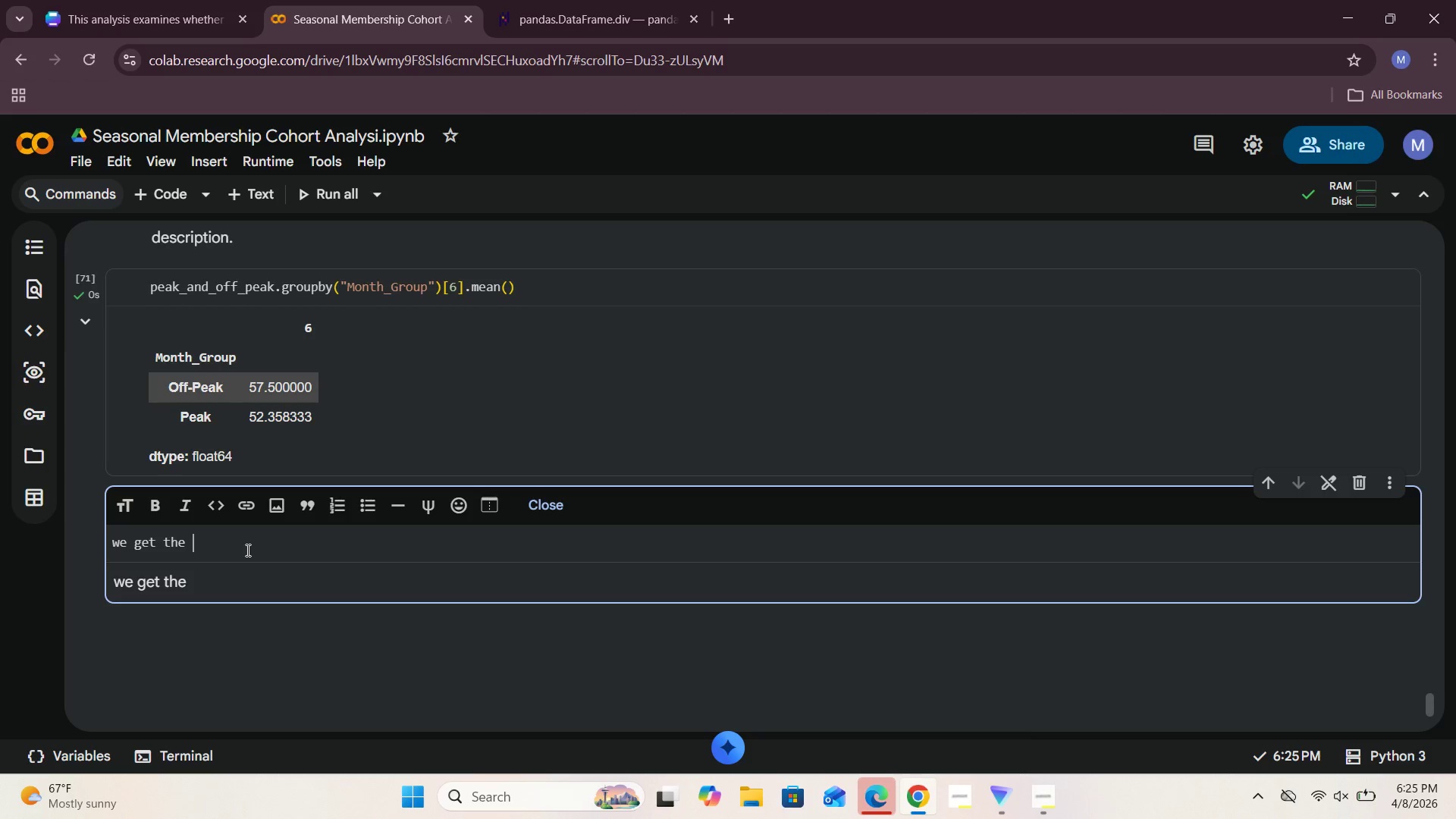 
type(six month retentiion)
key(Backspace)
key(Backspace)
key(Backspace)
type(n average)
 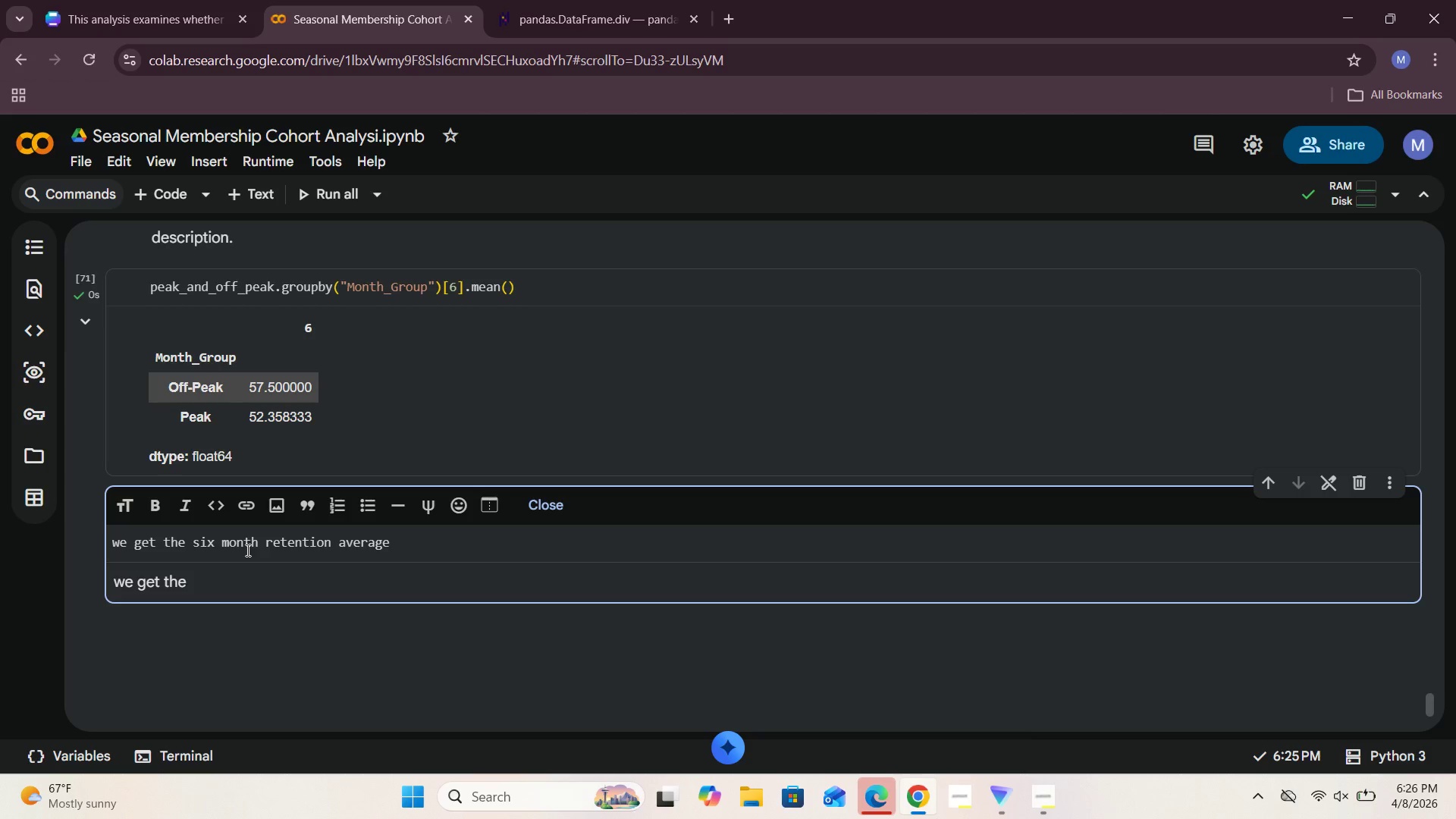 
scroll: coordinate [400, 561], scroll_direction: down, amount: 2.0
 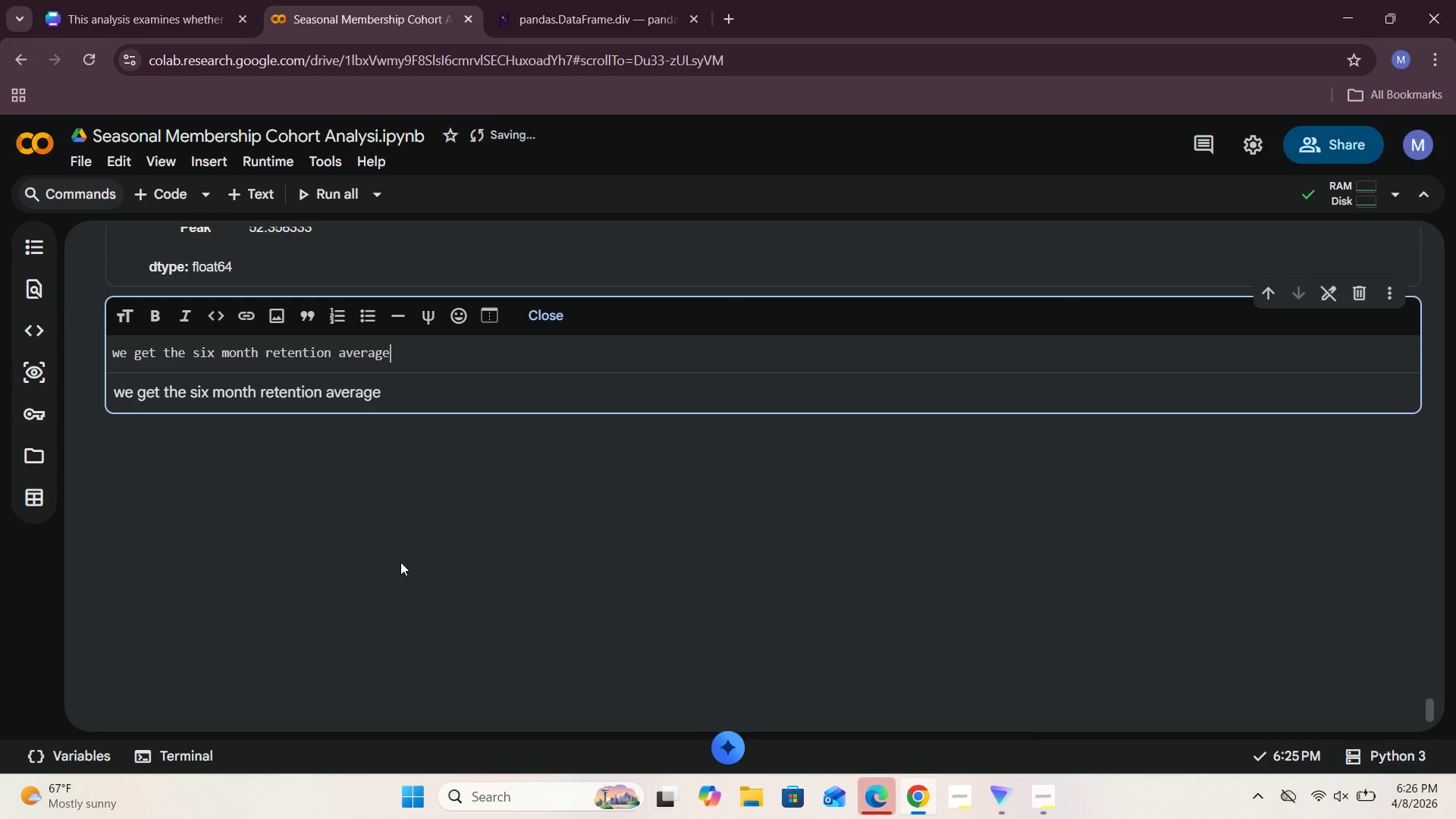 
scroll: coordinate [400, 562], scroll_direction: up, amount: 3.0
 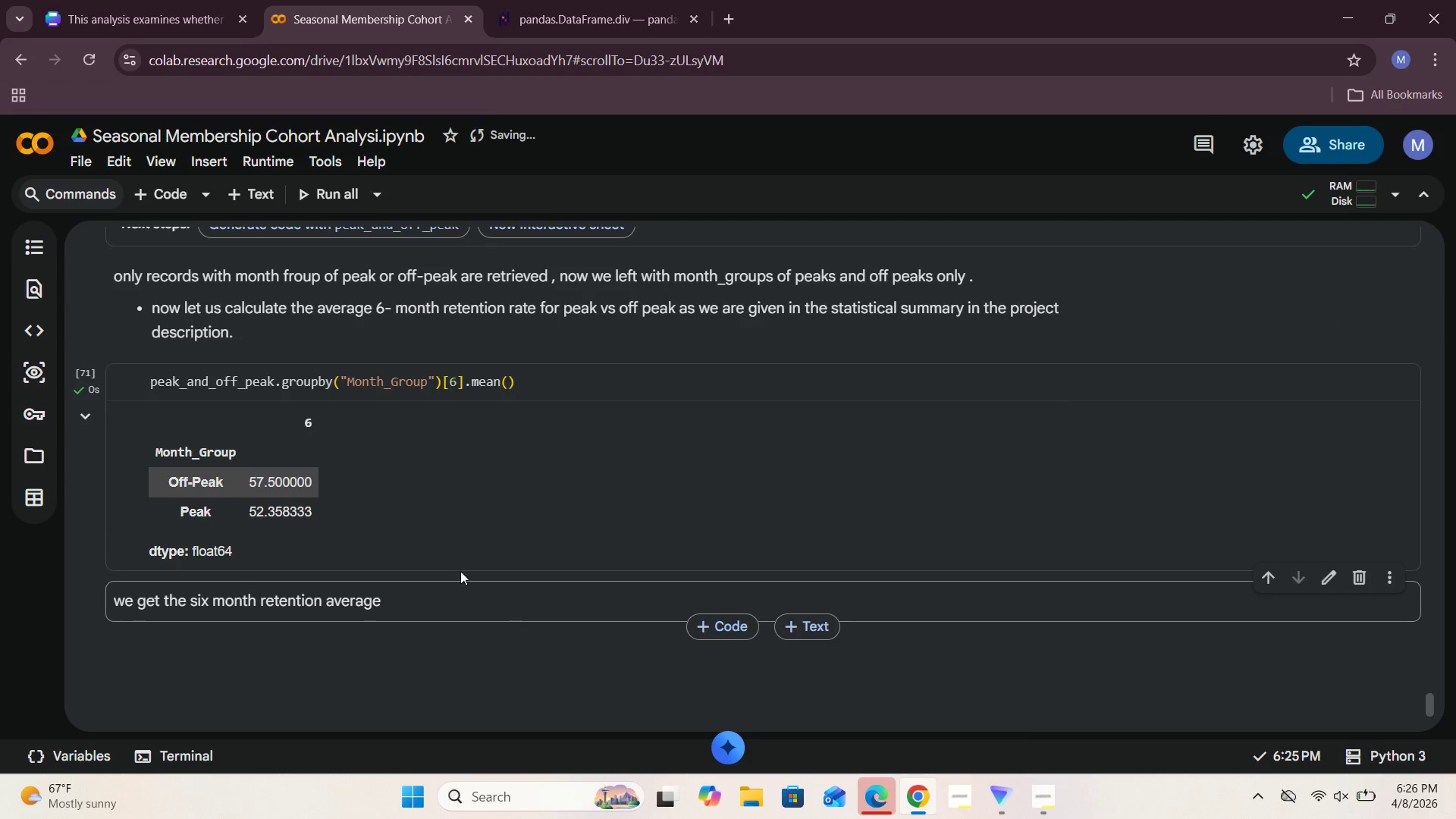 
left_click([255, 192])
 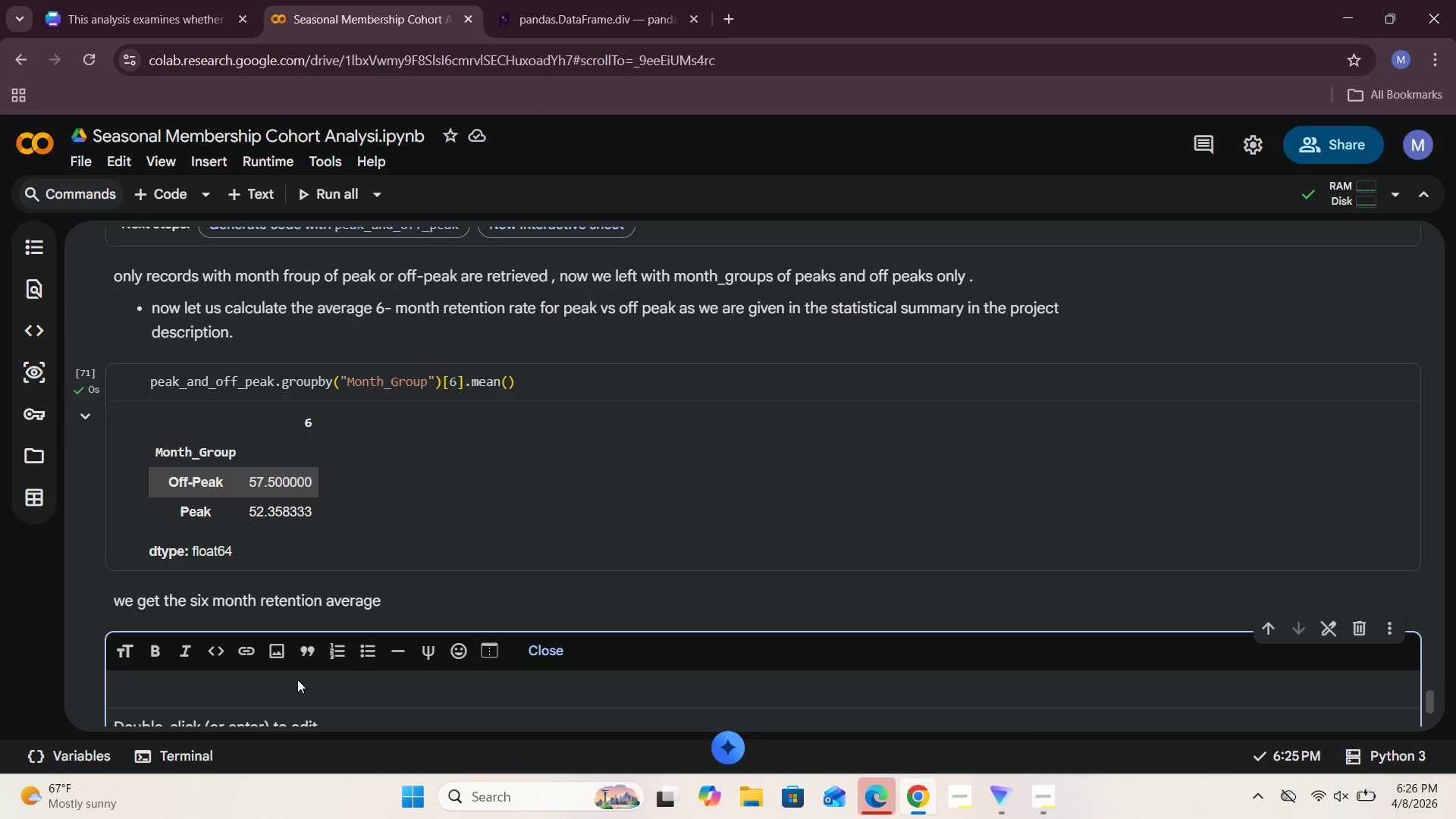 
left_click([296, 680])
 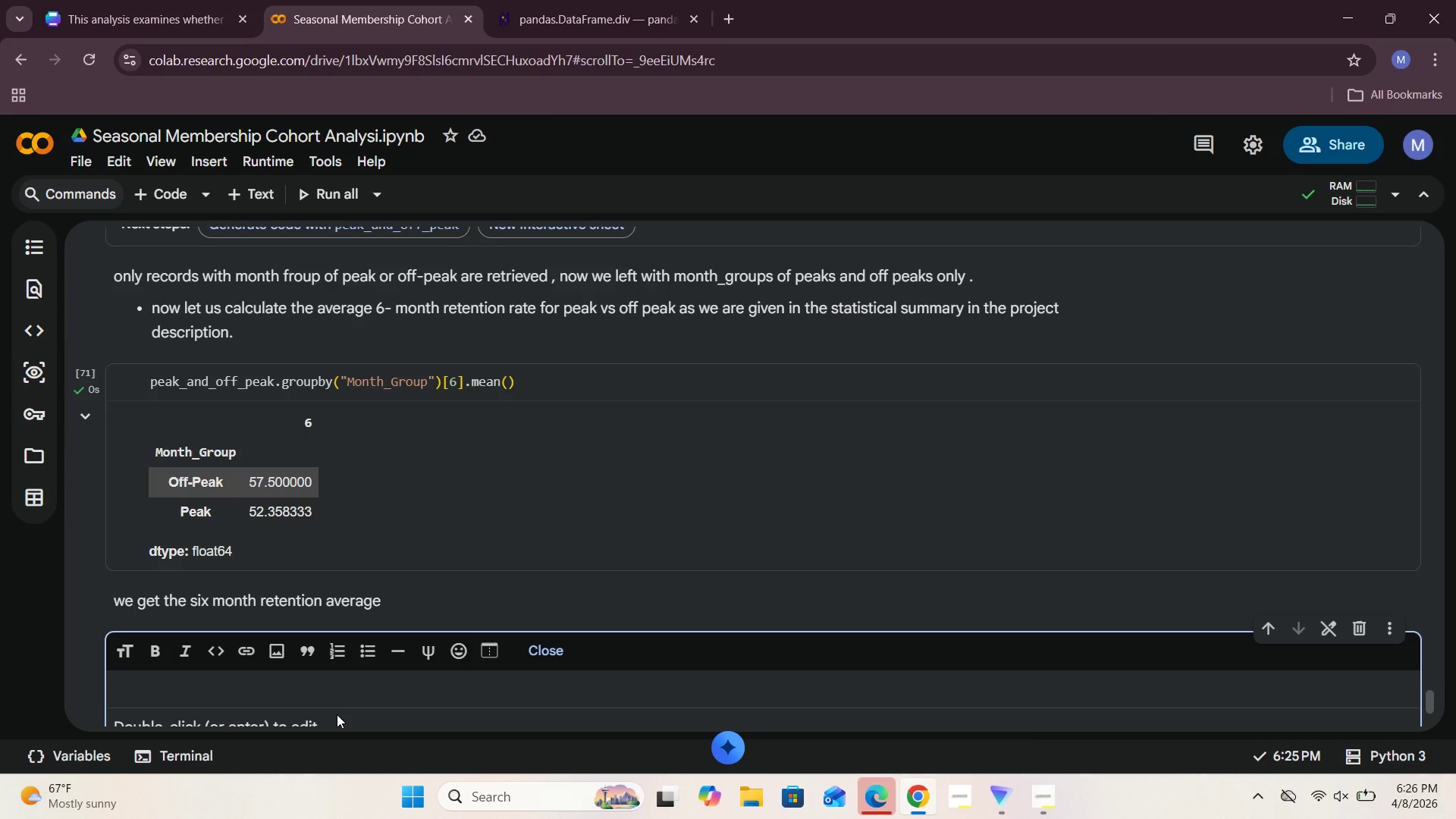 
type(Let us make this dat a)
key(Backspace)
key(Backspace)
type(a frame better for our )
 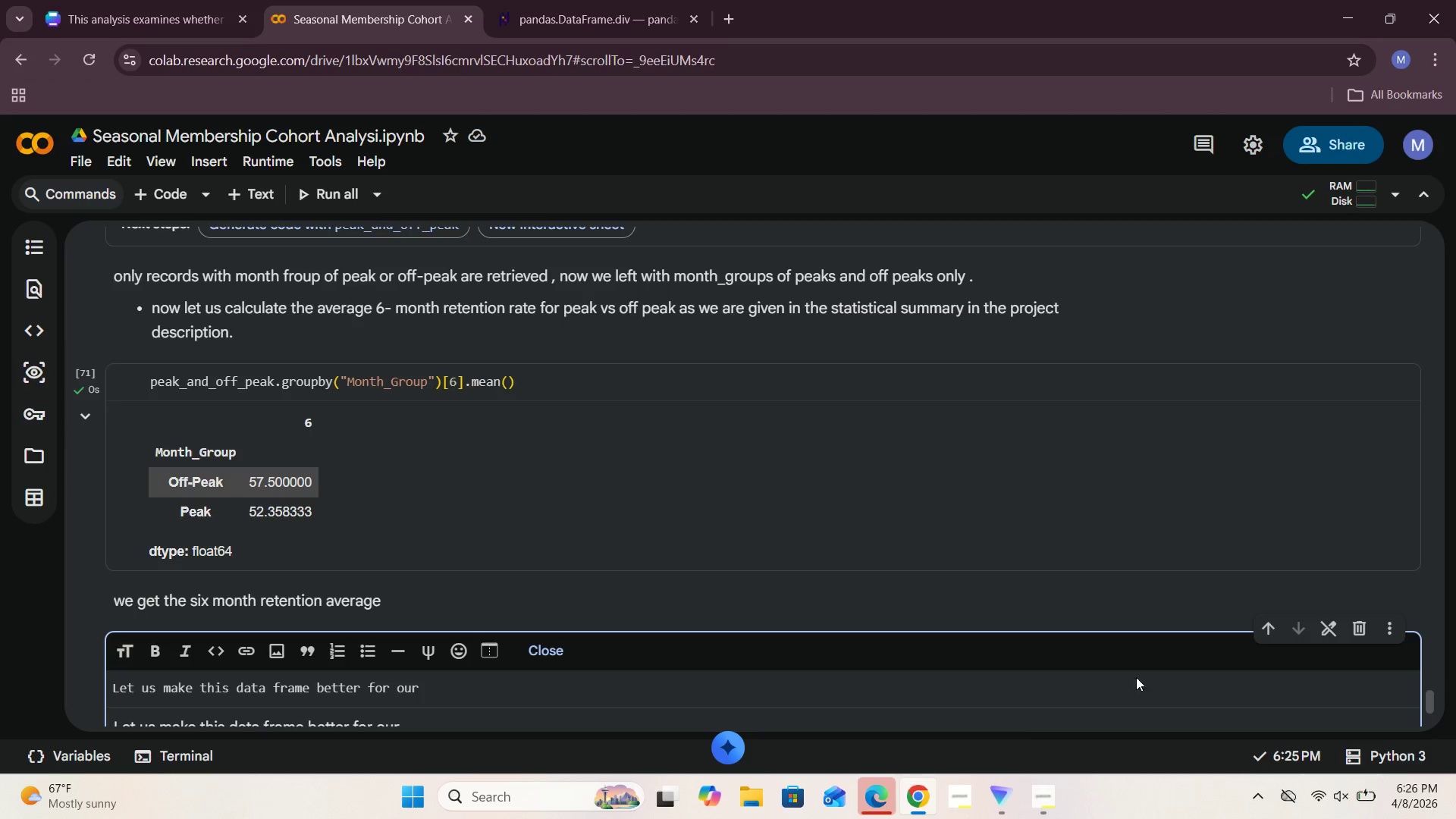 
left_click_drag(start_coordinate=[1432, 706], to_coordinate=[1451, 76])
 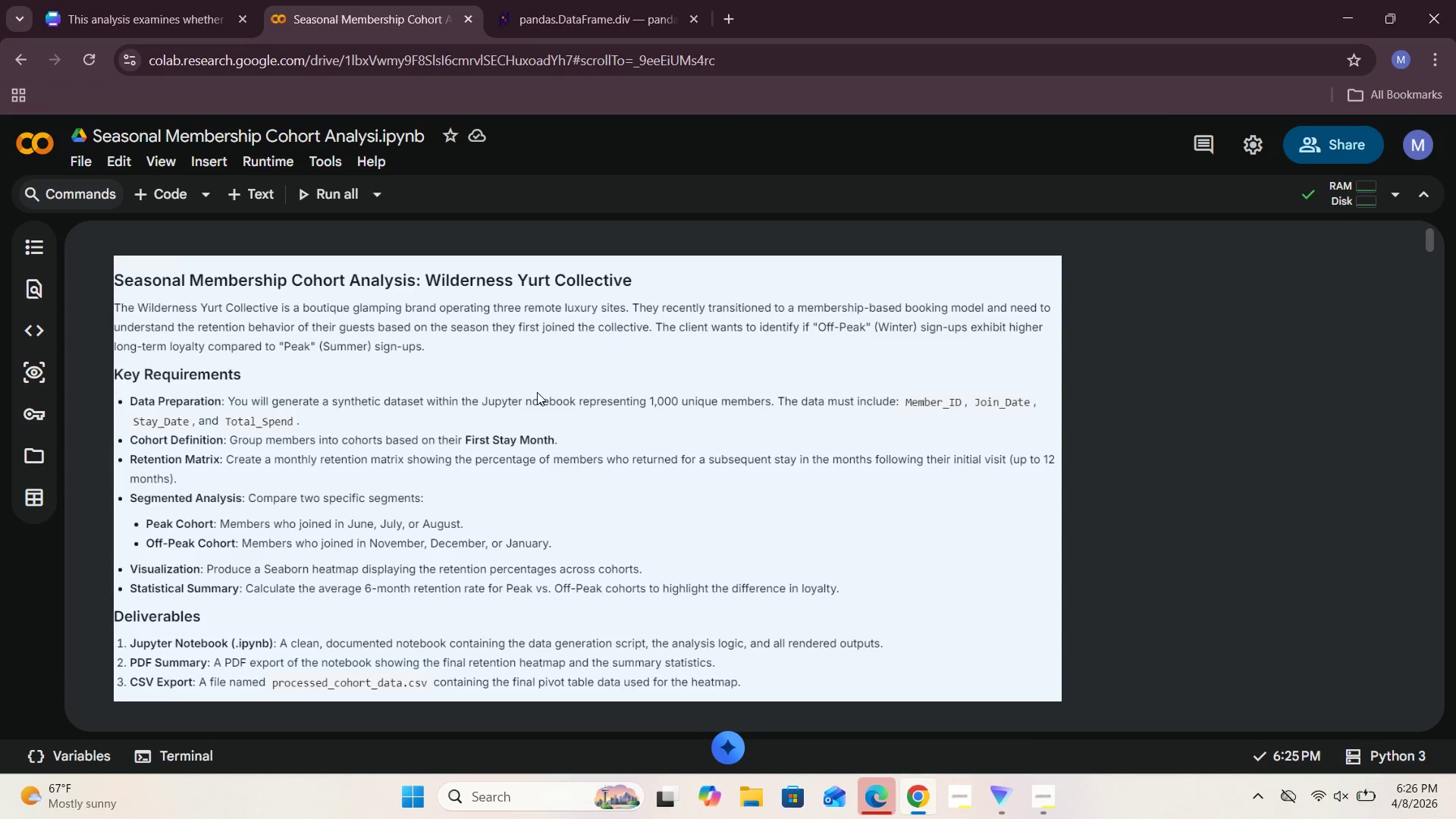 
scroll: coordinate [537, 392], scroll_direction: down, amount: 1.0
 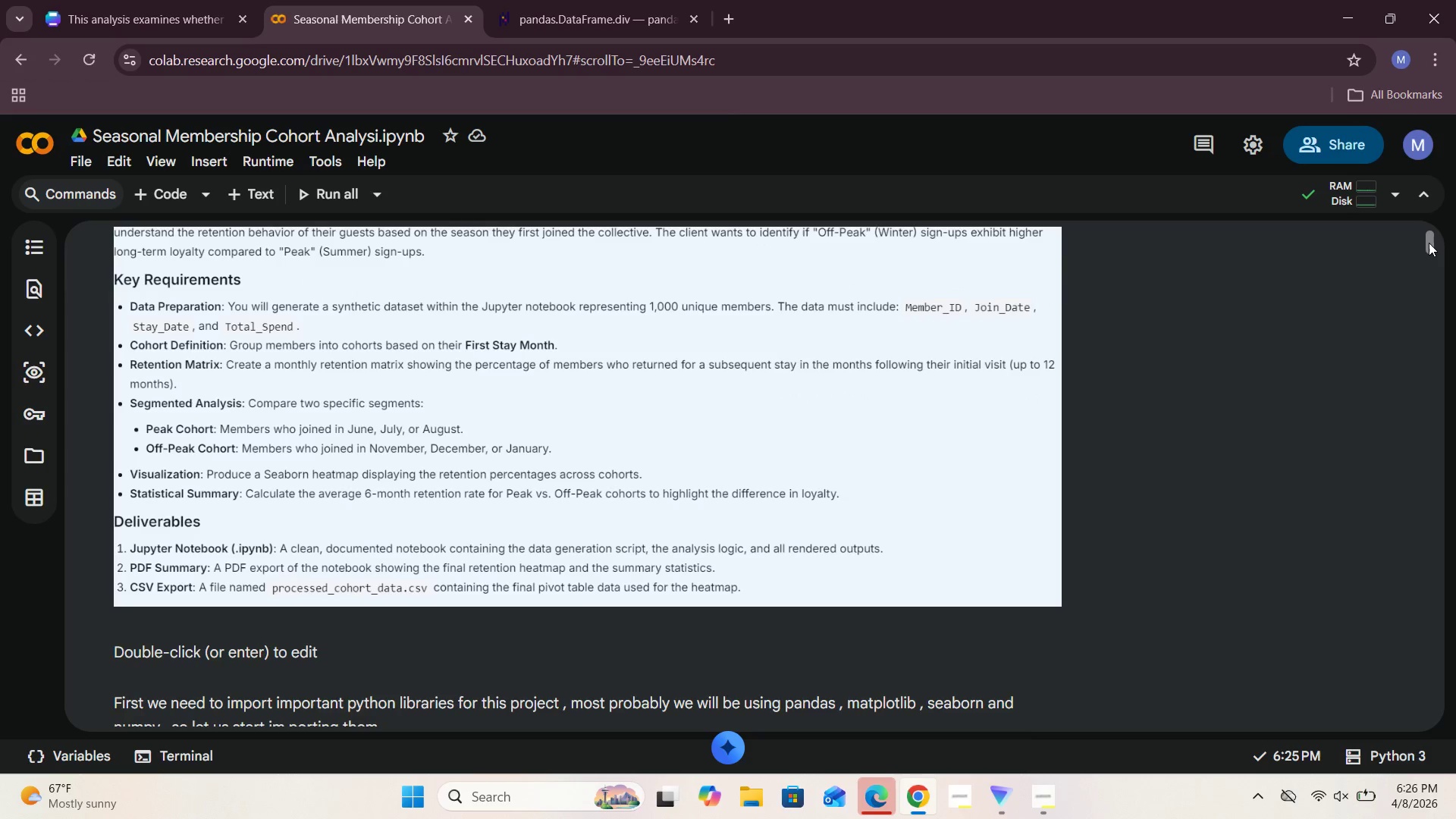 
wait(5.5)
 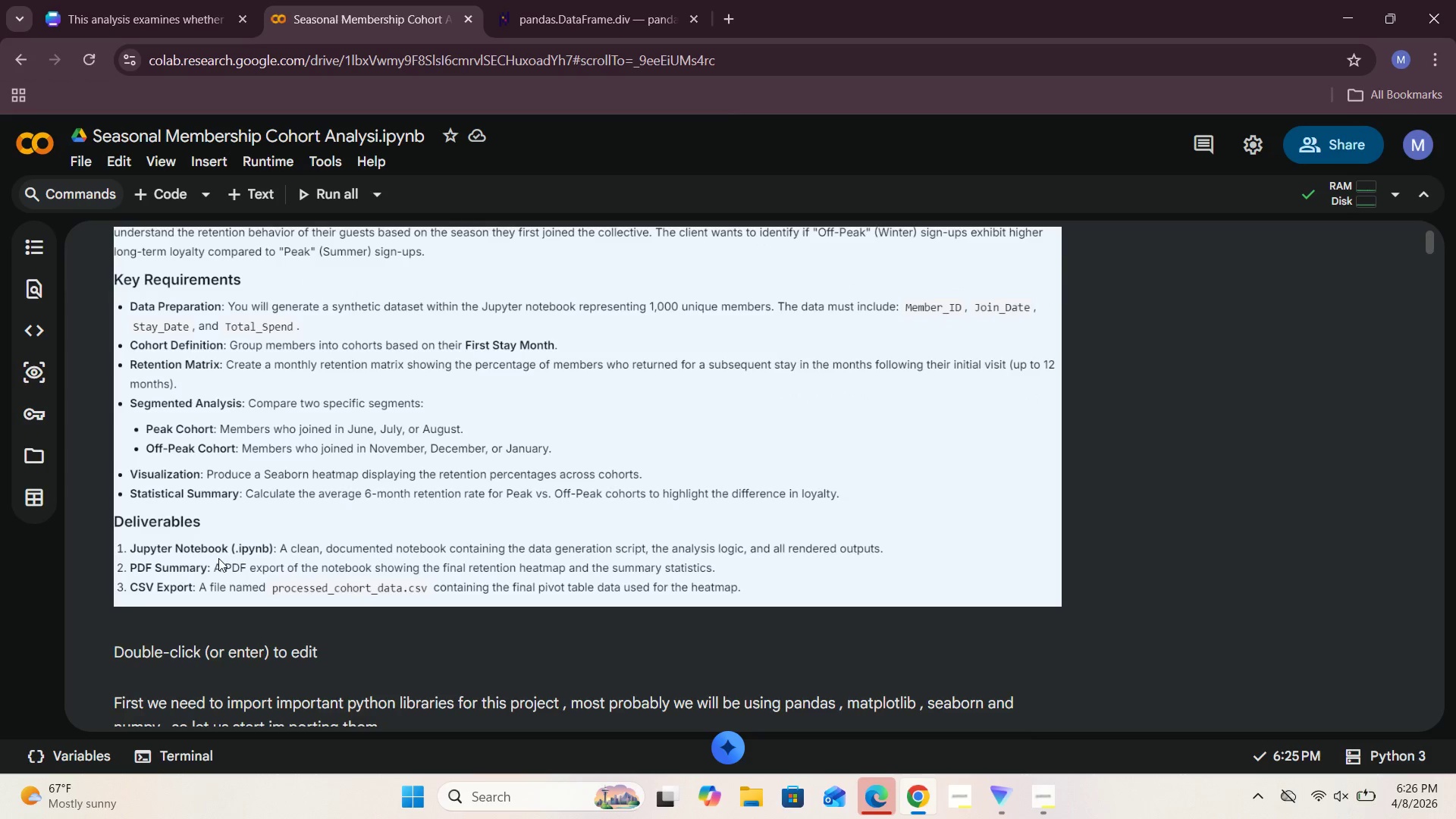 
left_click_drag(start_coordinate=[1429, 240], to_coordinate=[1451, 720])
 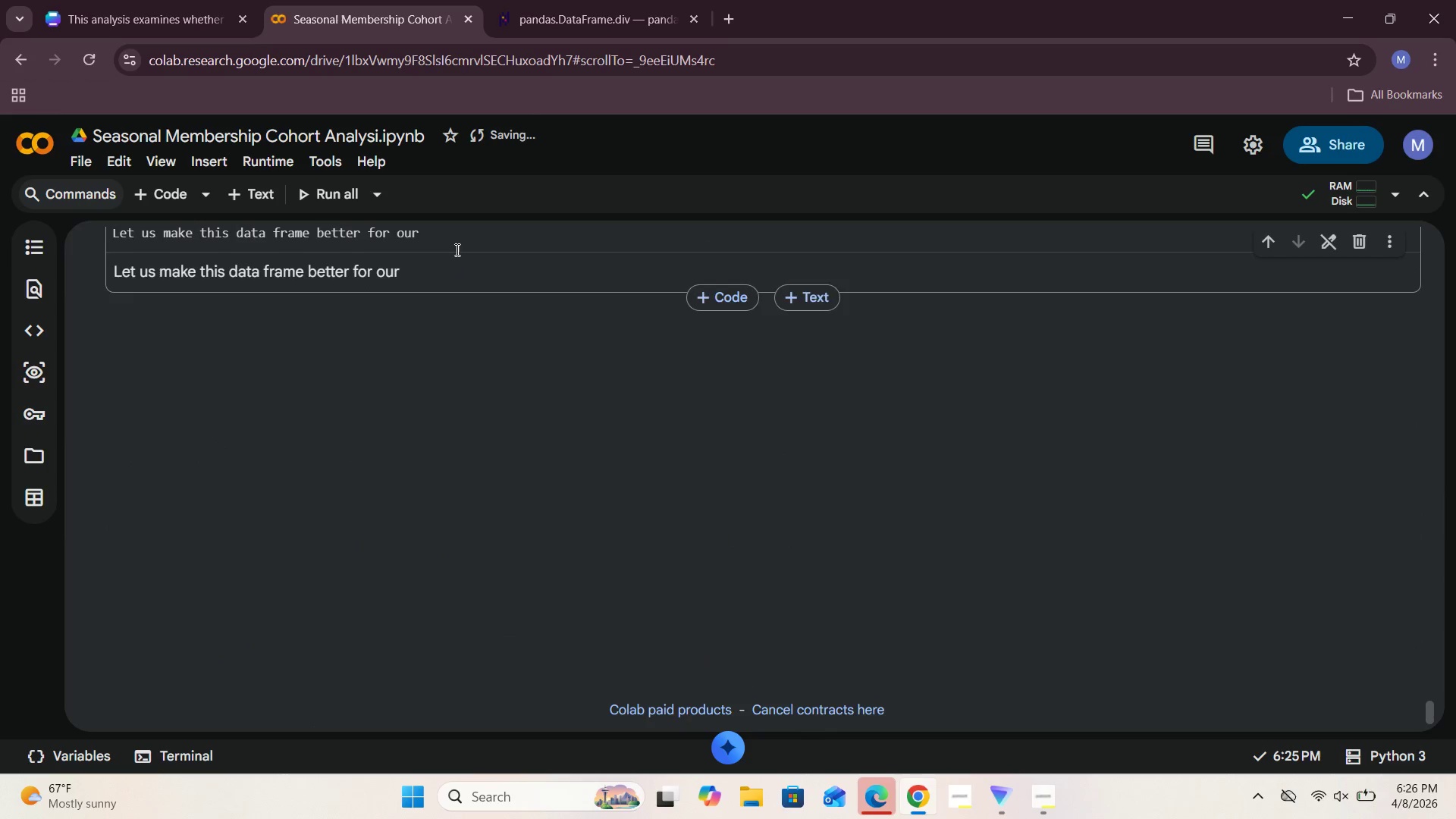 
left_click([450, 237])
 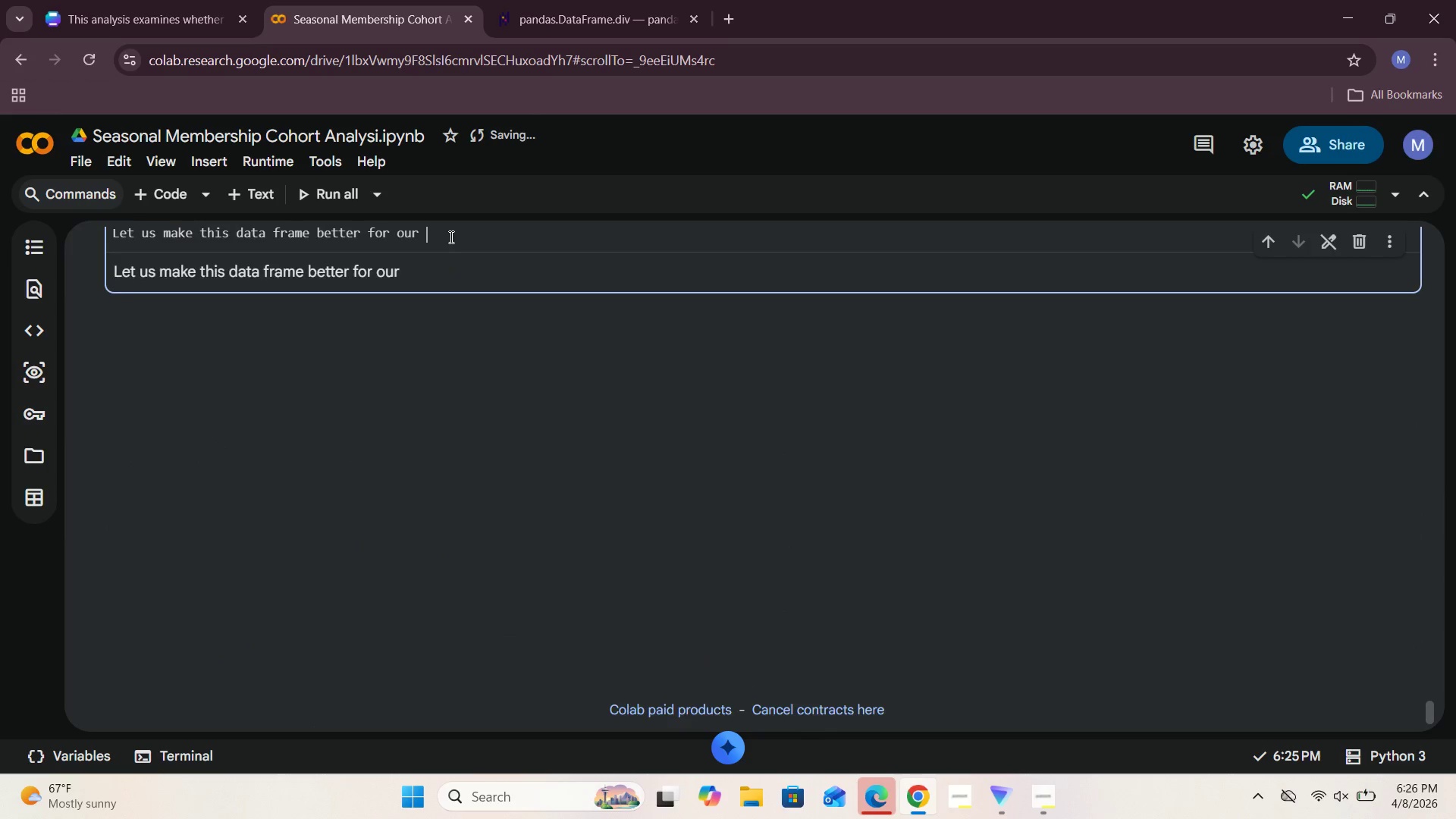 
type(   )
key(Backspace)
key(Backspace)
key(Backspace)
type(summary pdf )
 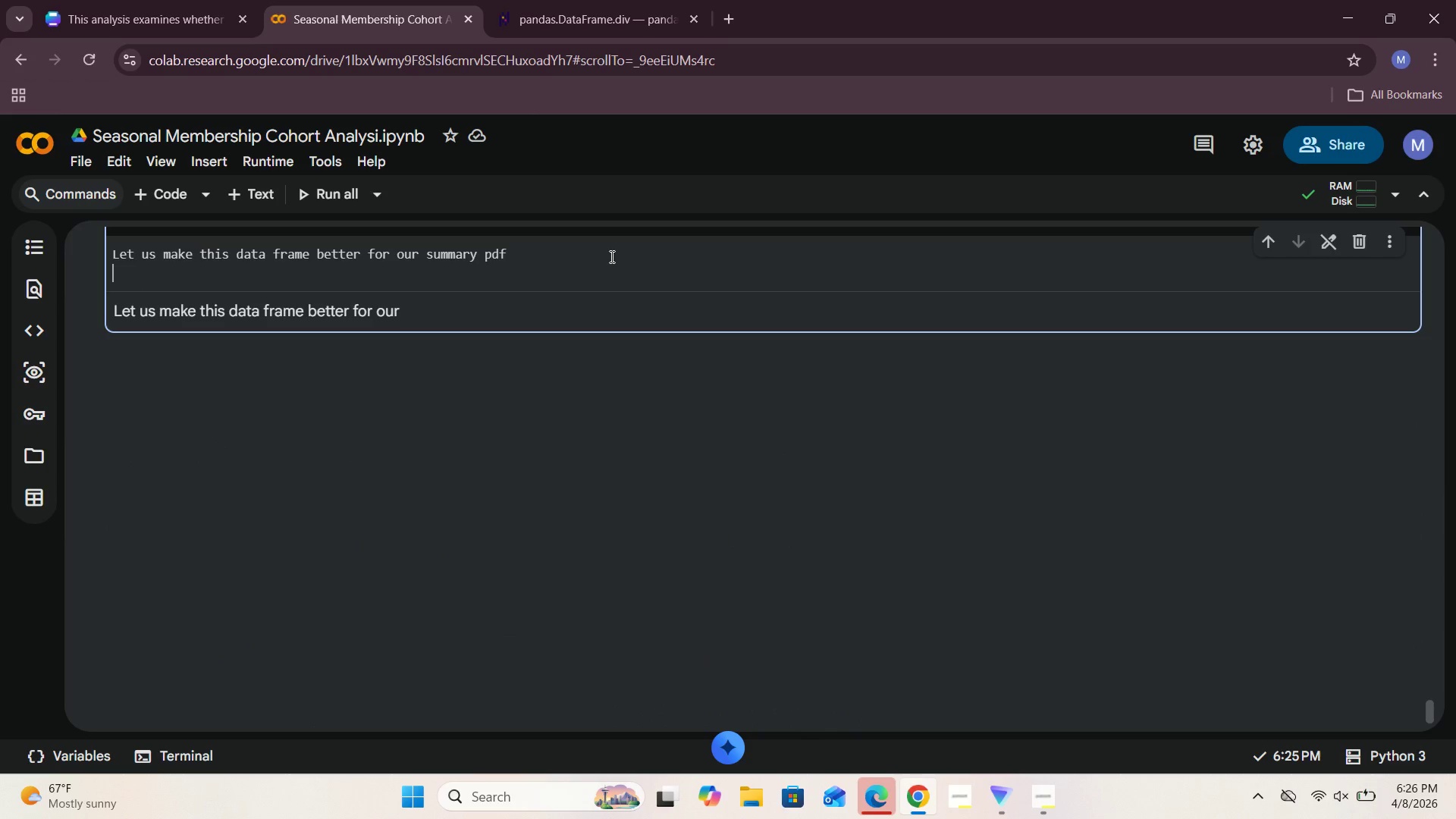 
key(Enter)
 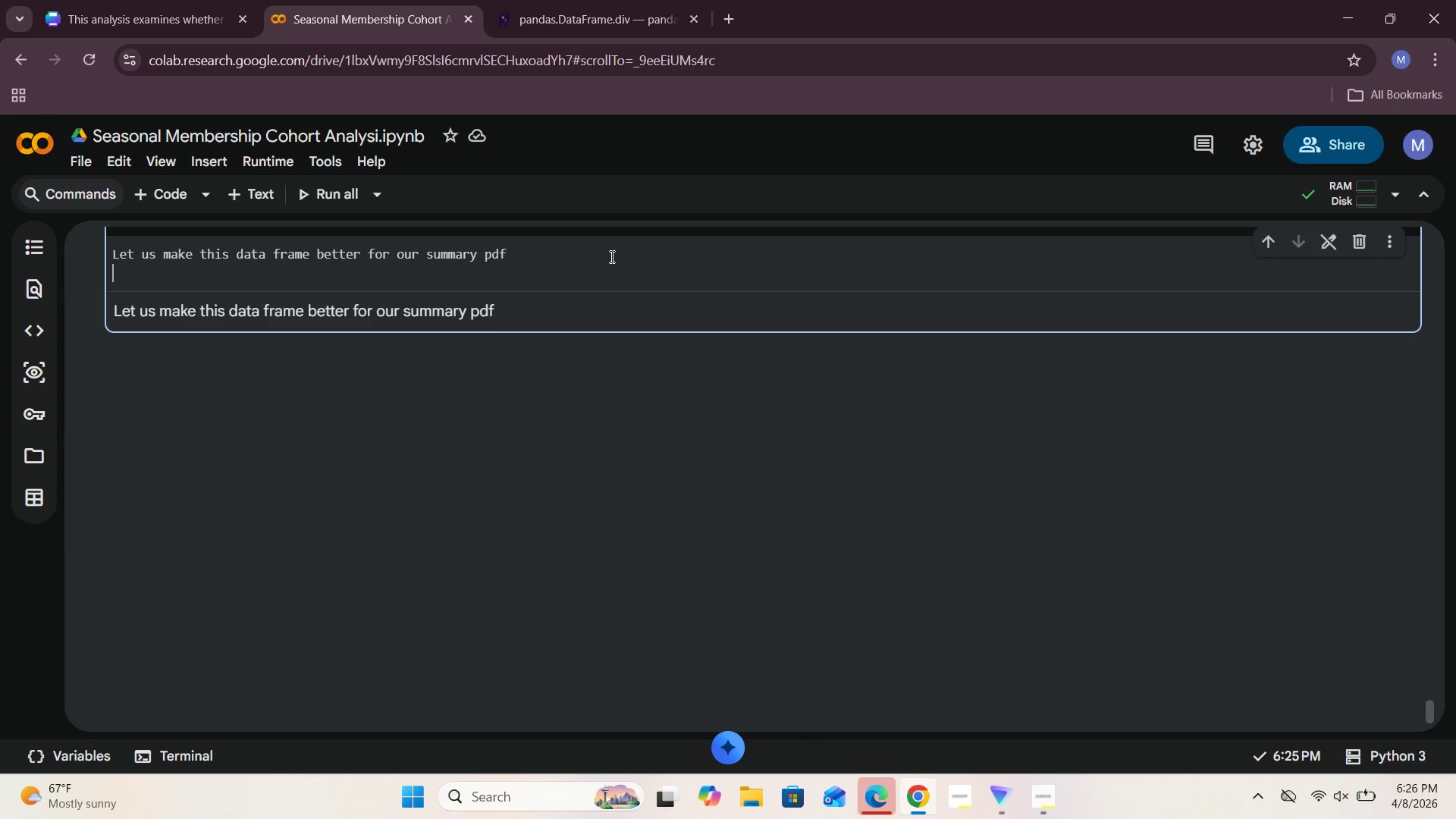 
scroll: coordinate [639, 256], scroll_direction: up, amount: 2.0
 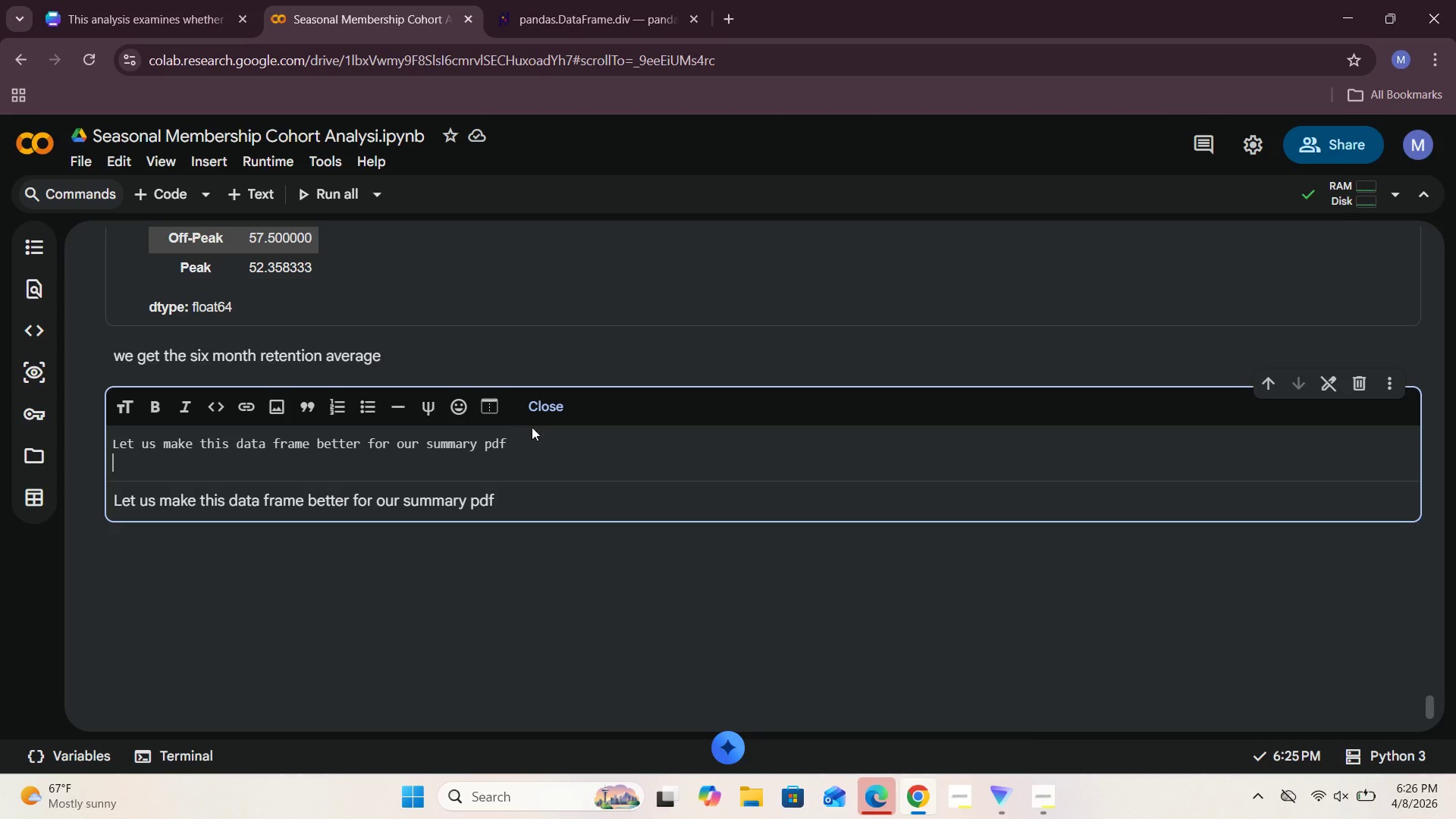 
left_click([535, 416])
 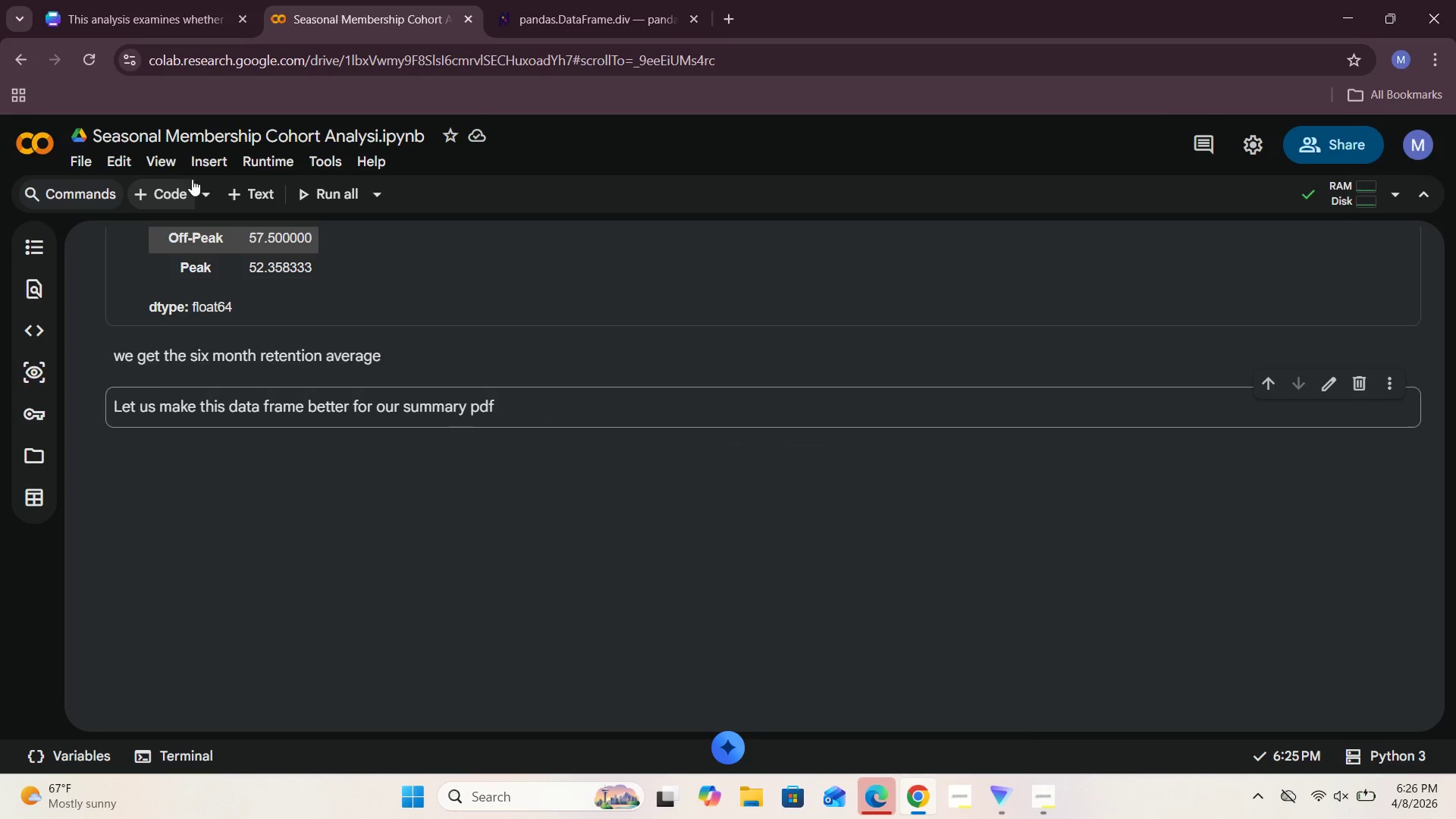 
left_click([172, 185])
 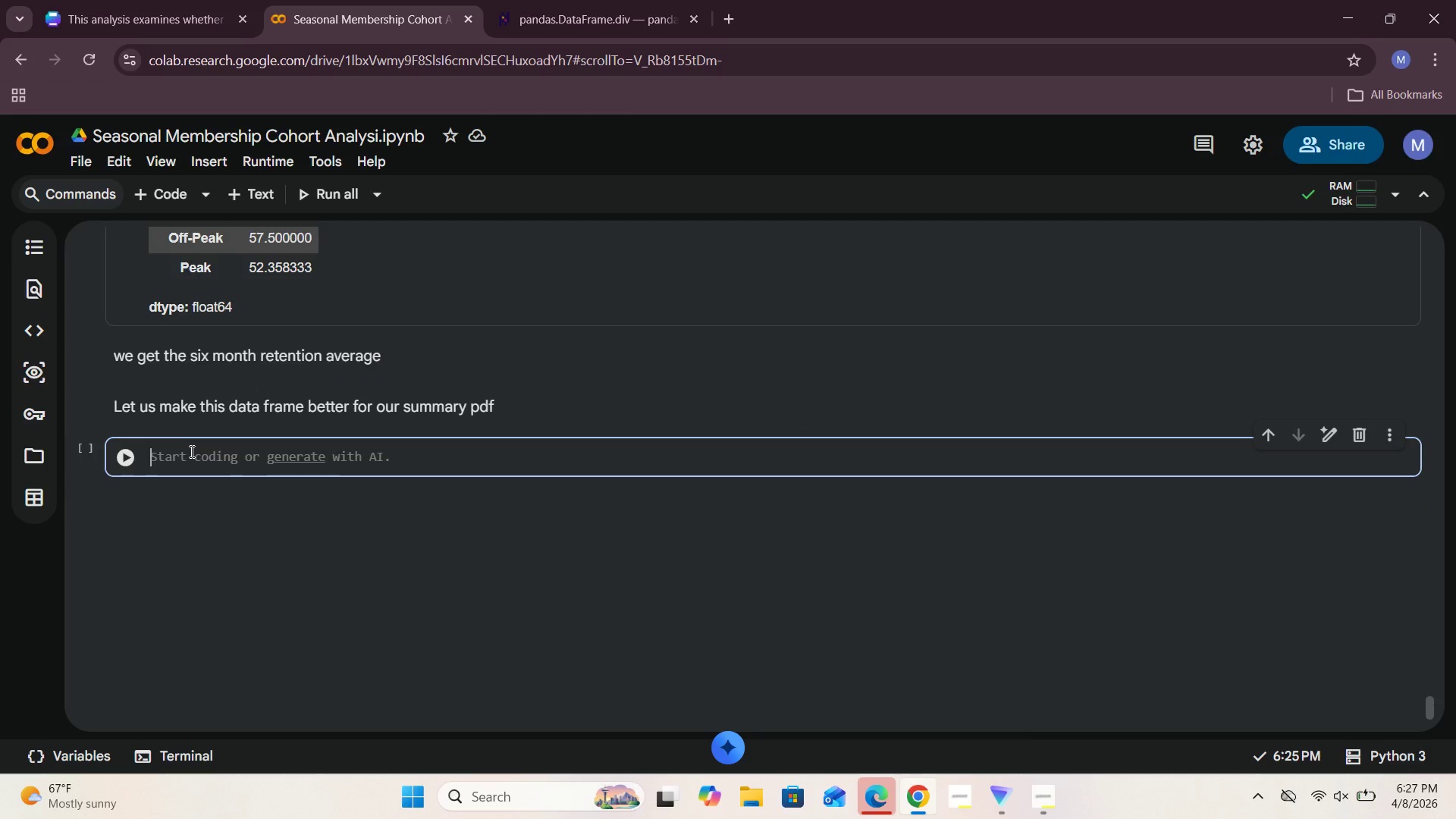 
type(peak)
 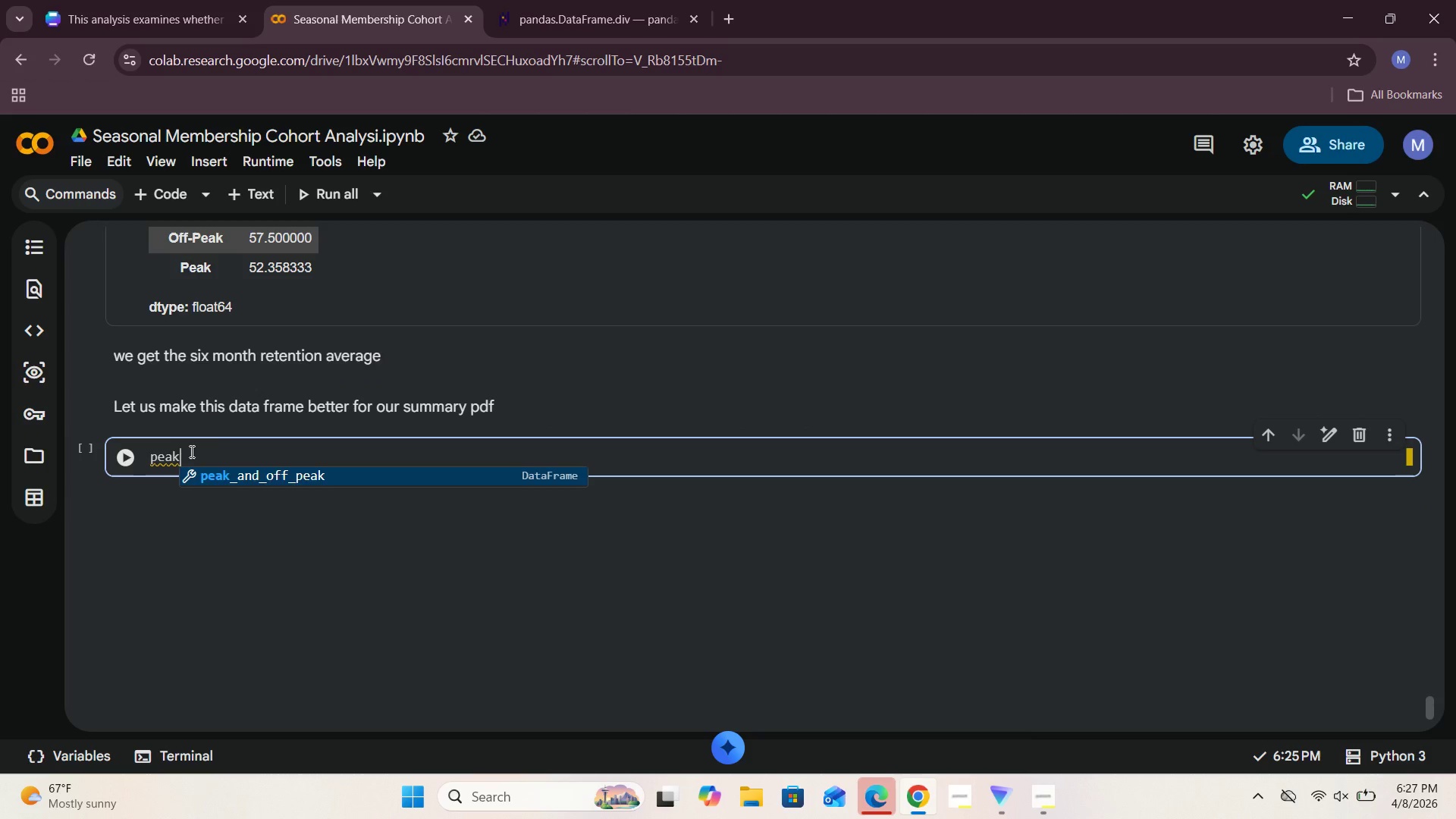 
left_click([237, 479])
 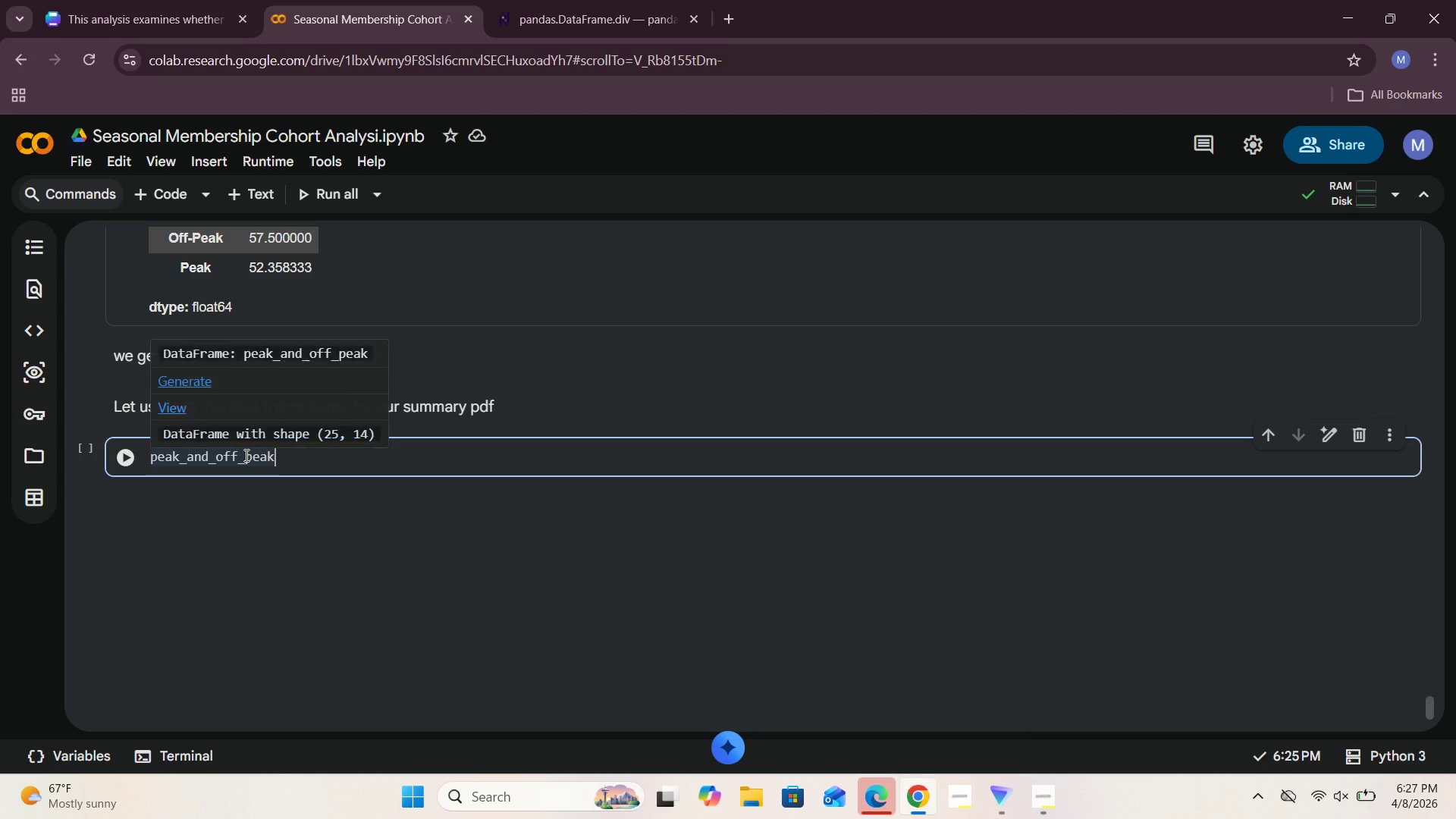 
type(,grou)
key(Backspace)
key(Backspace)
key(Backspace)
key(Backspace)
key(Backspace)
type(.groupby("Month_Groups)
 